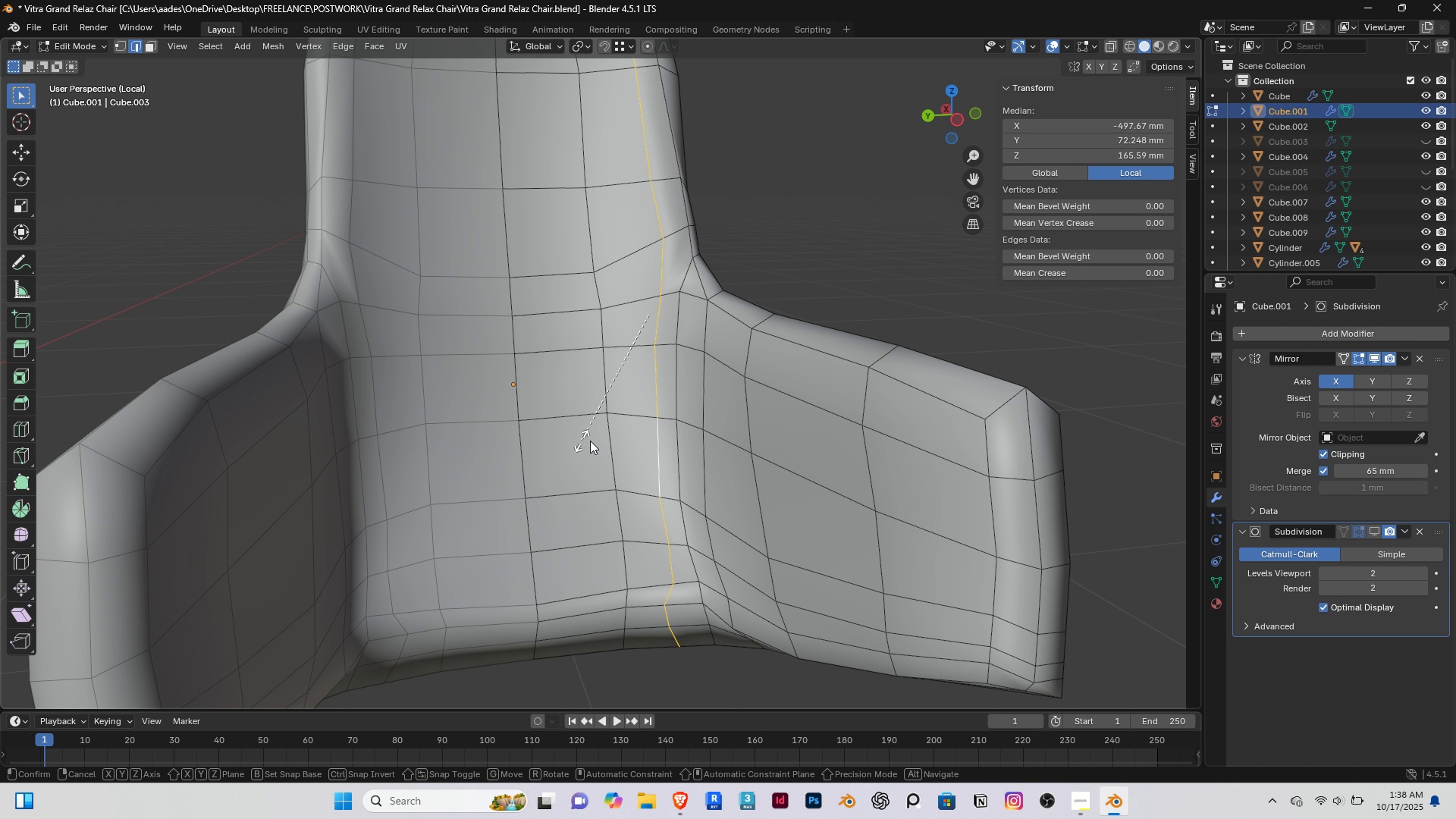 
key(S)
 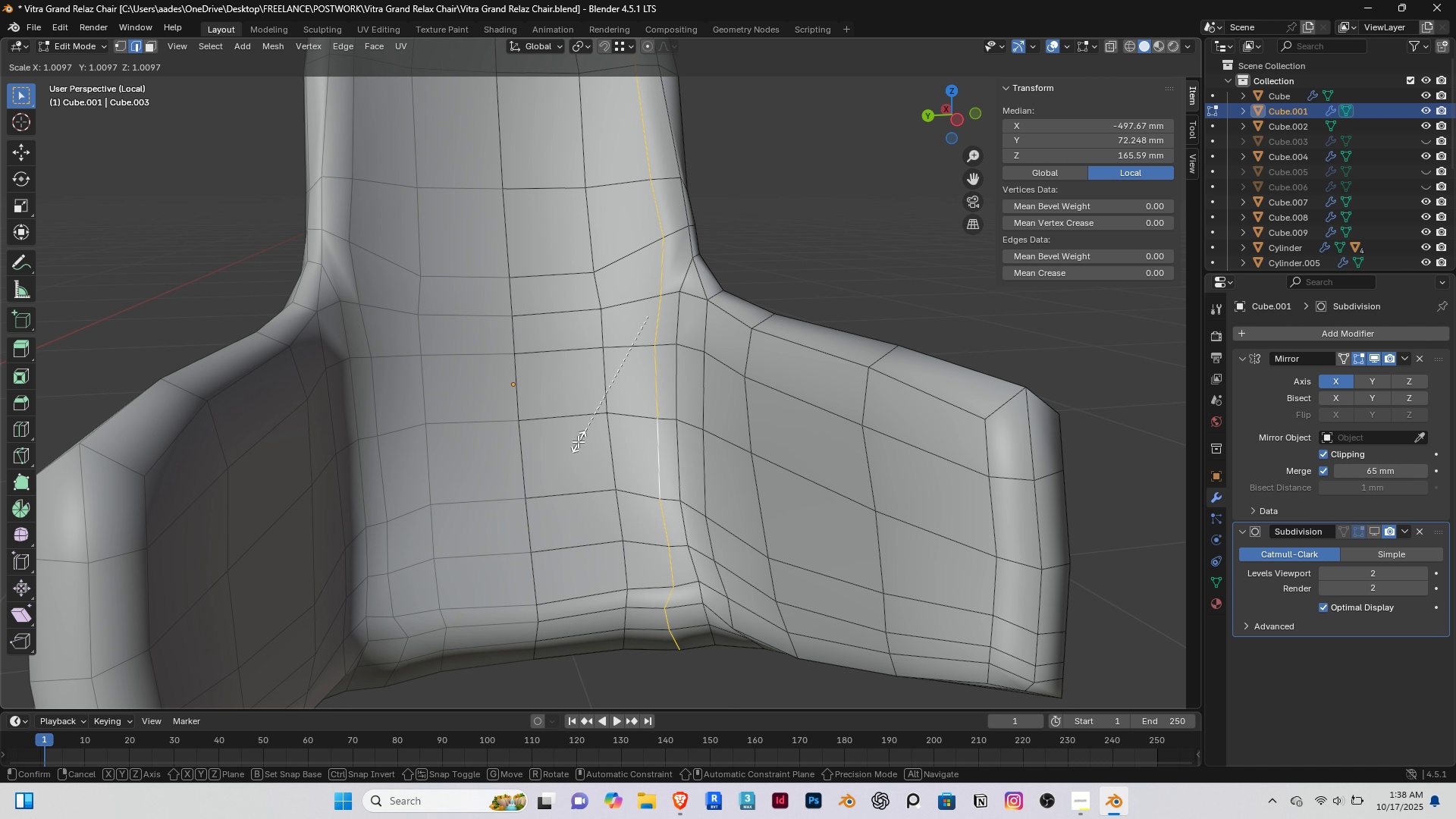 
right_click([578, 441])
 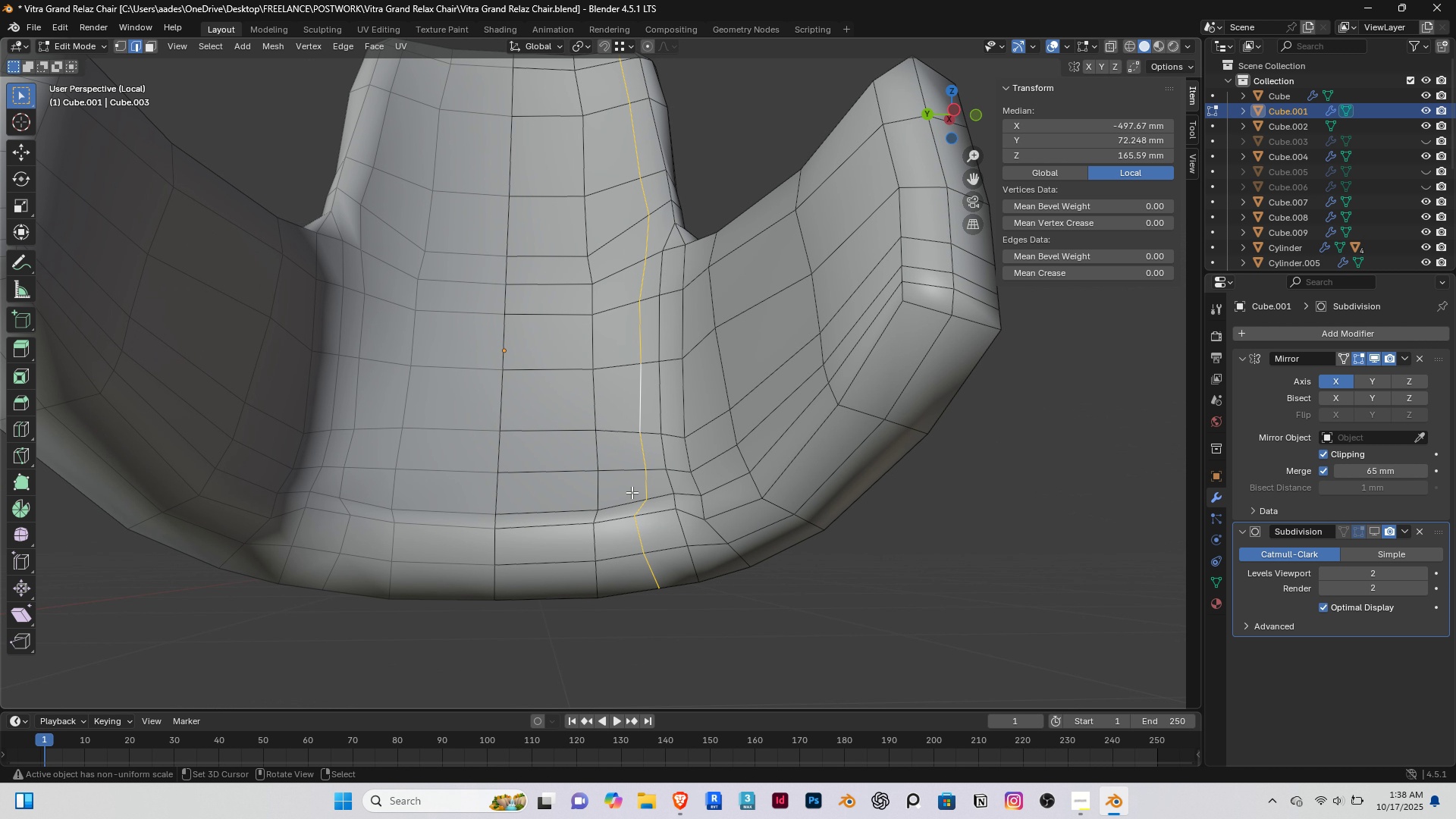 
key(1)
 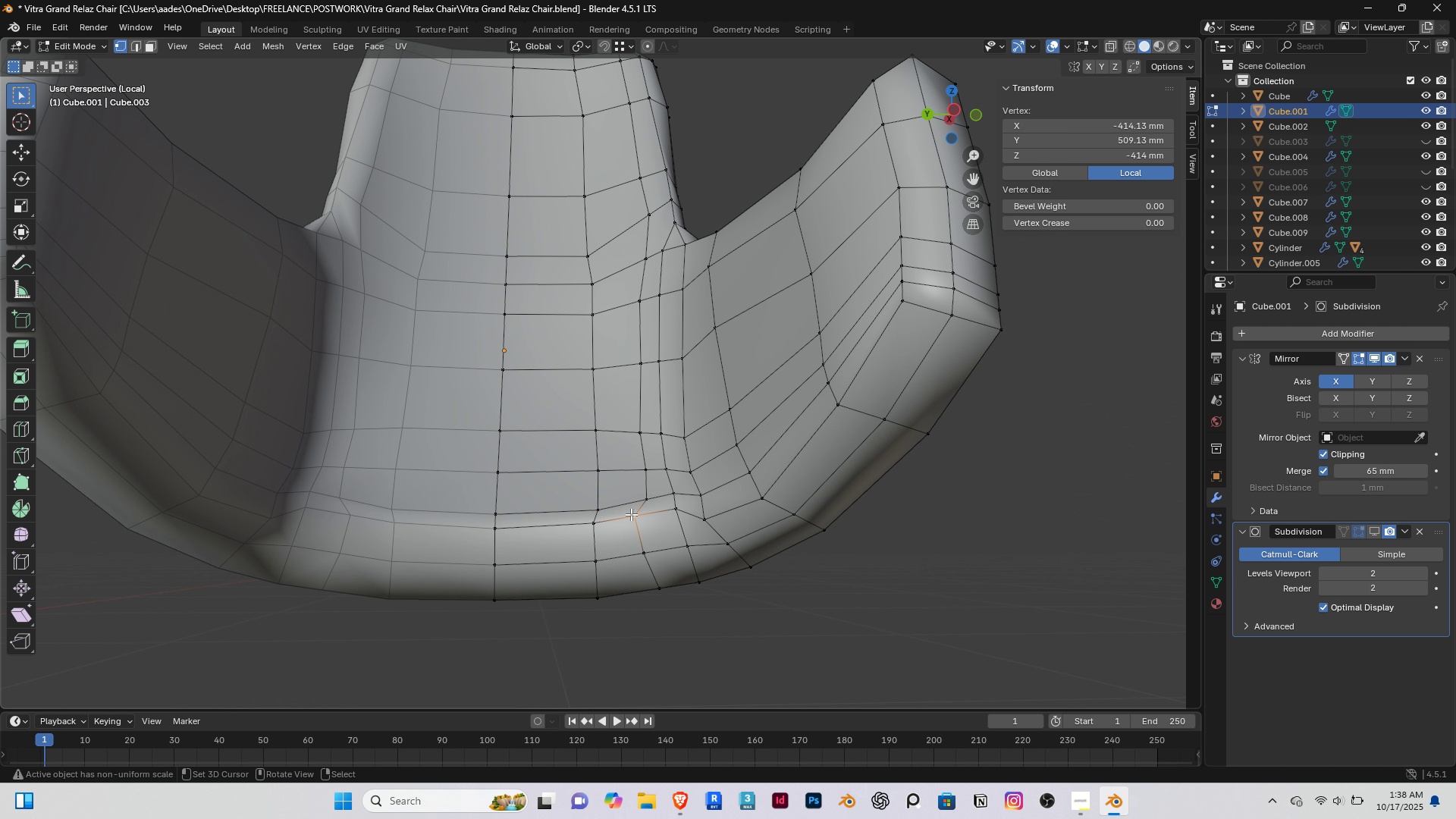 
right_click([632, 513])
 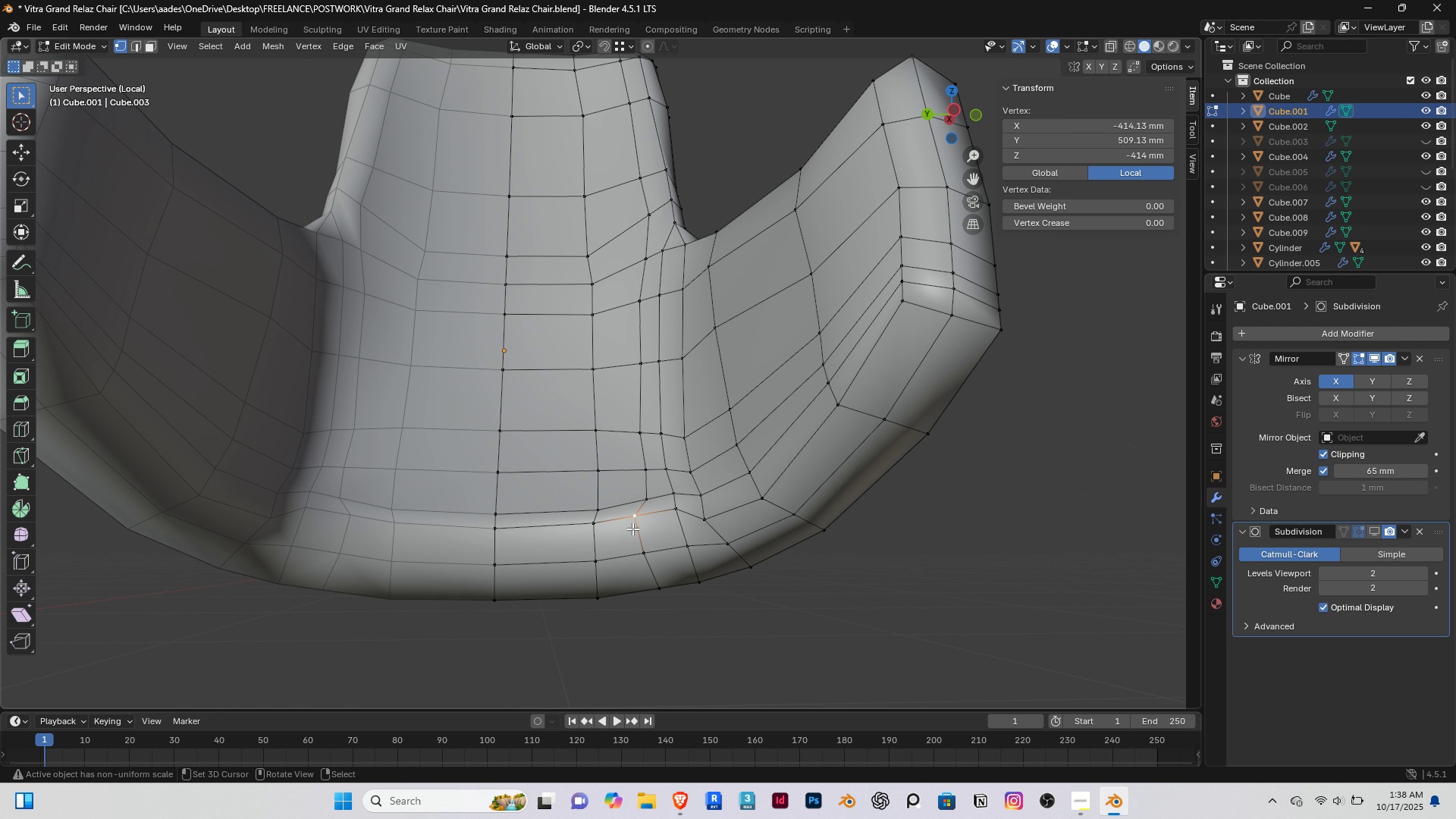 
scroll: coordinate [632, 529], scroll_direction: up, amount: 1.0
 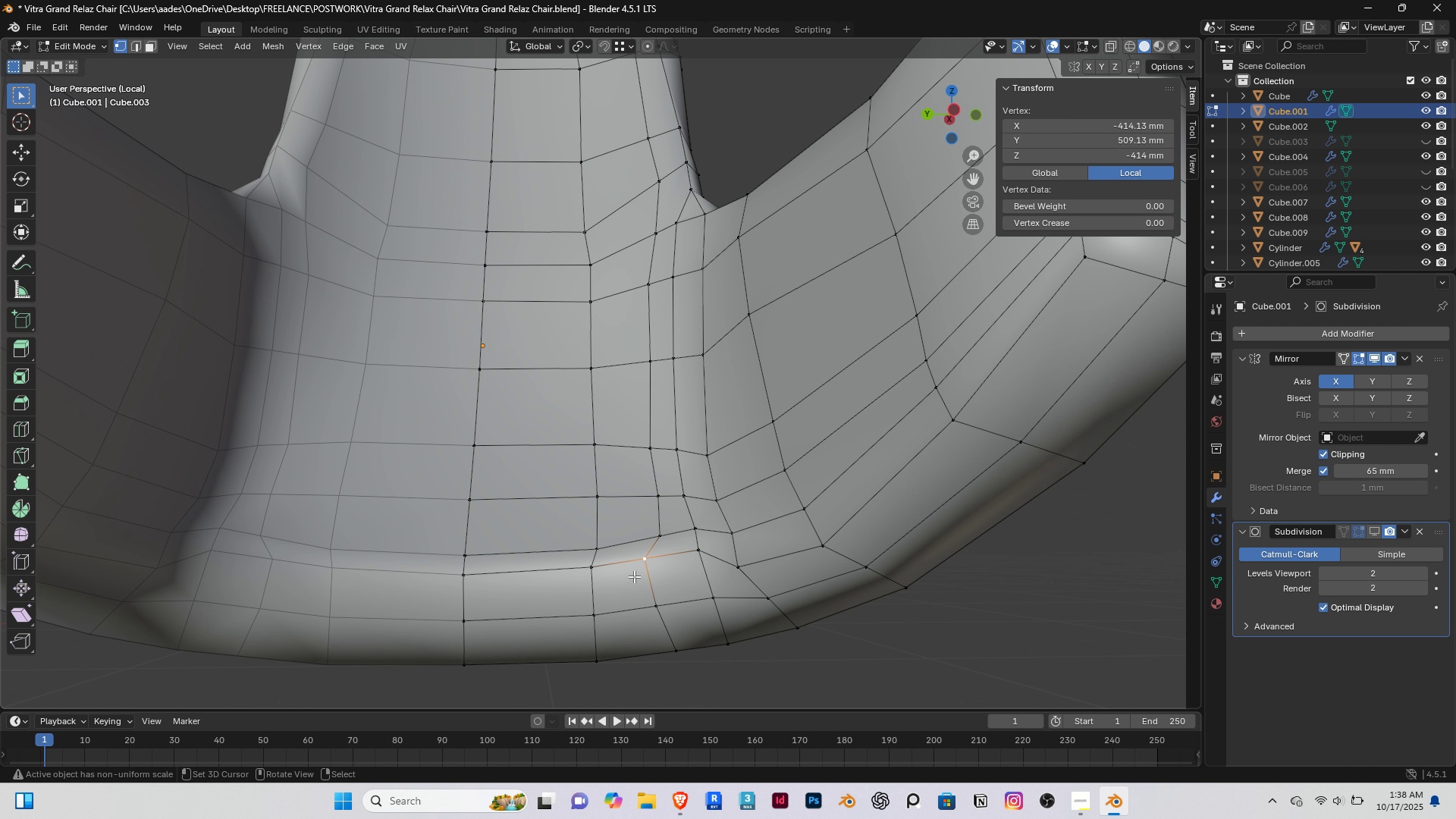 
type(gg)
 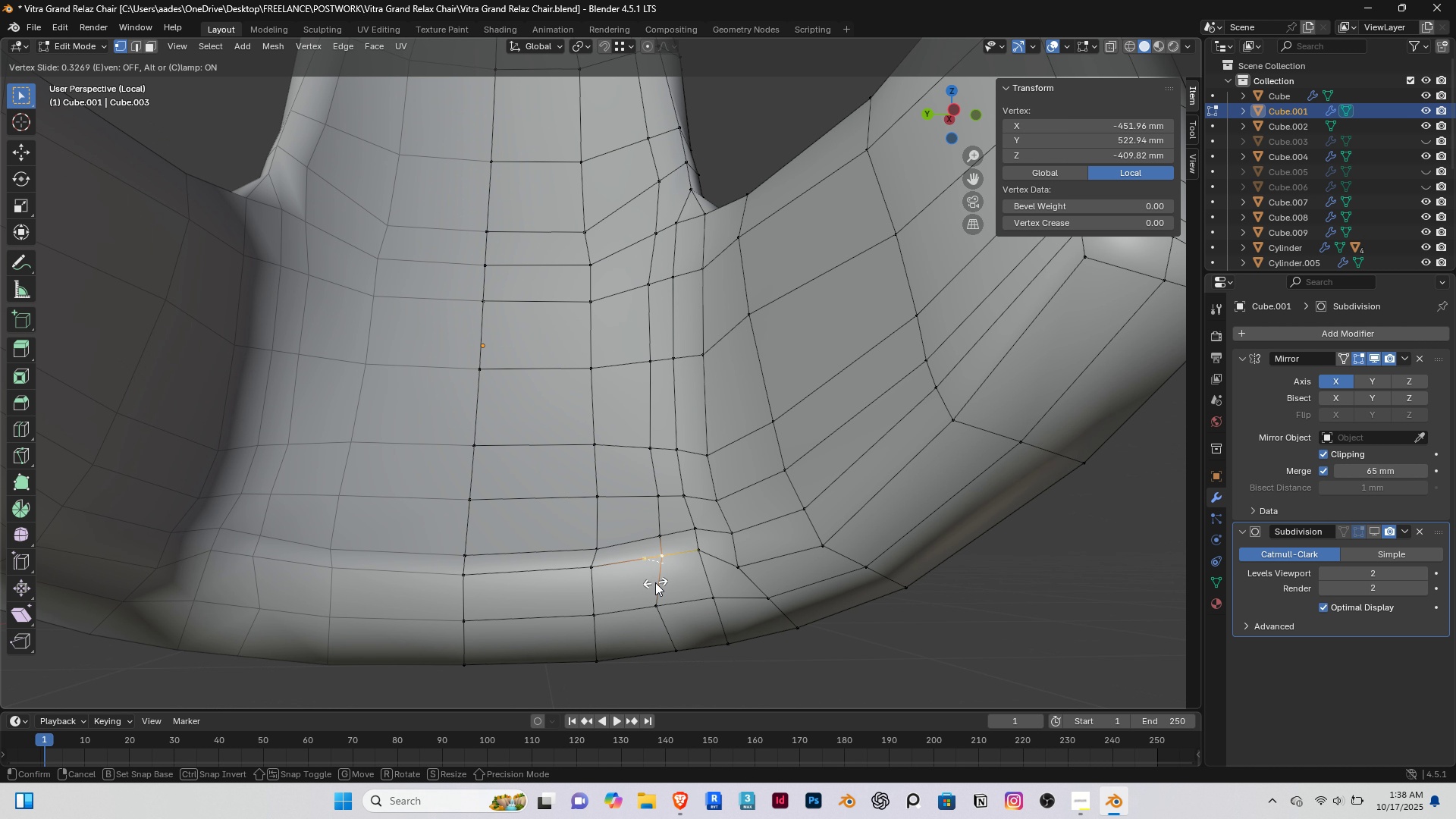 
left_click([655, 582])
 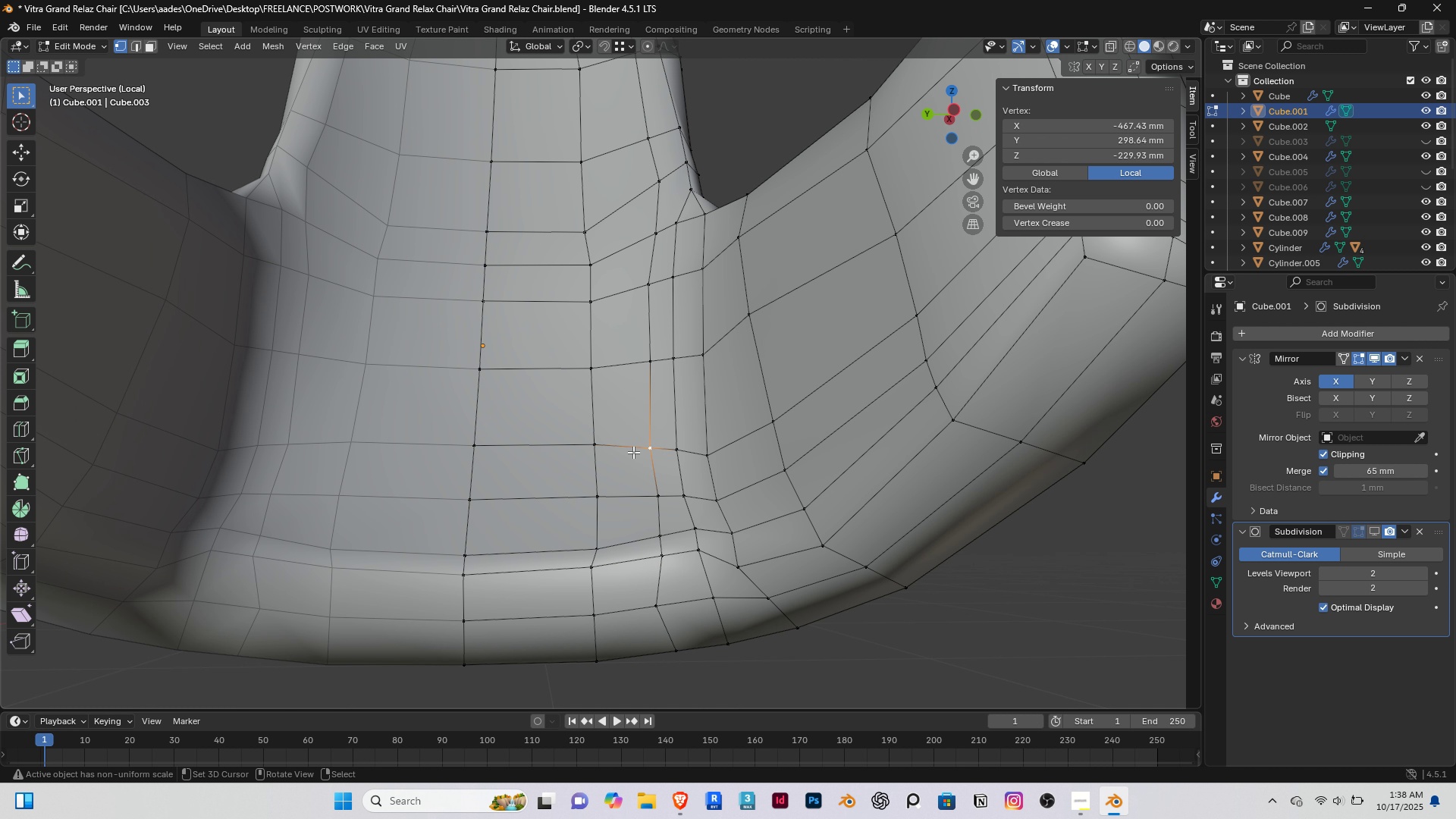 
right_click([633, 452])
 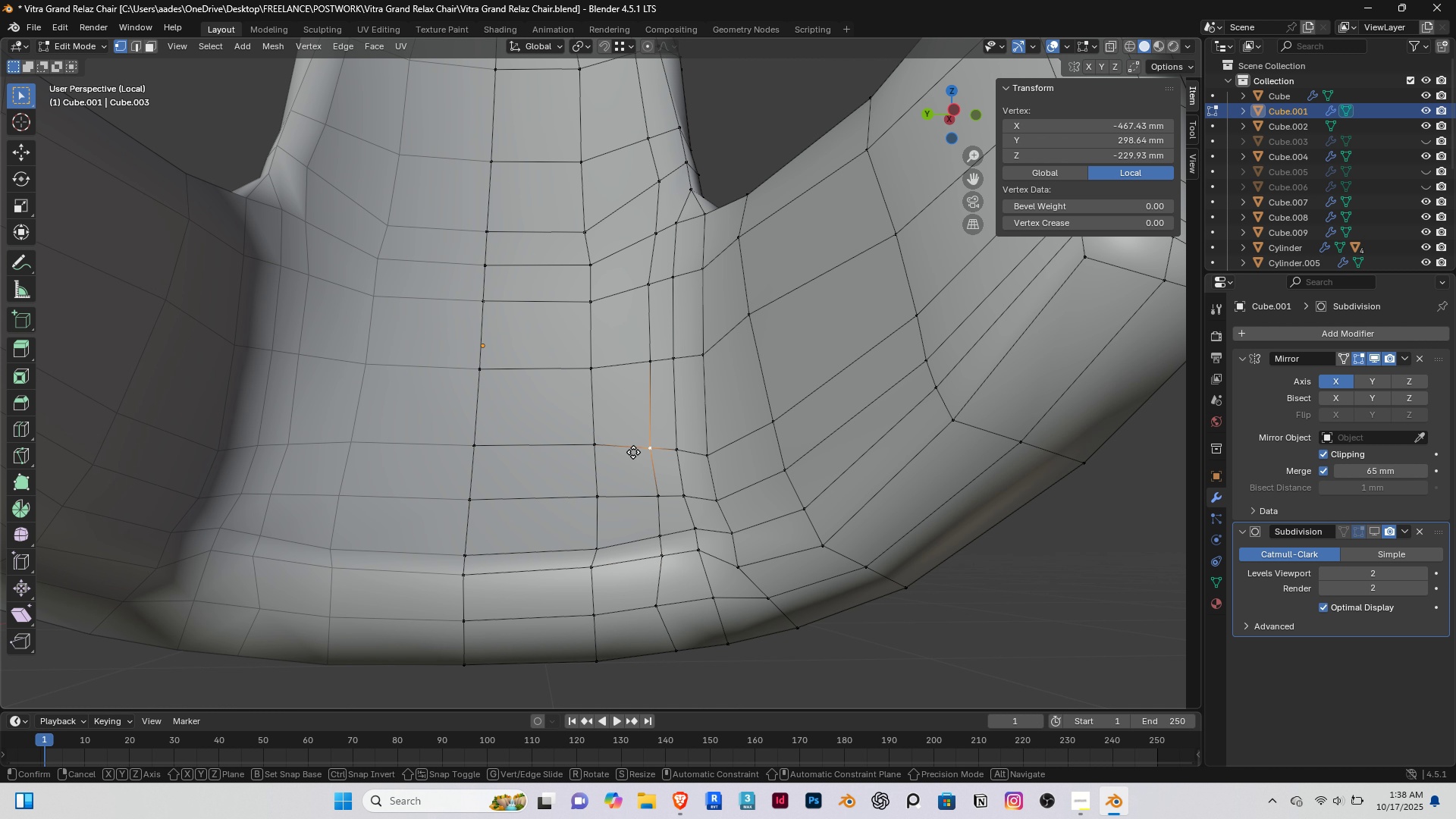 
type(gg)
 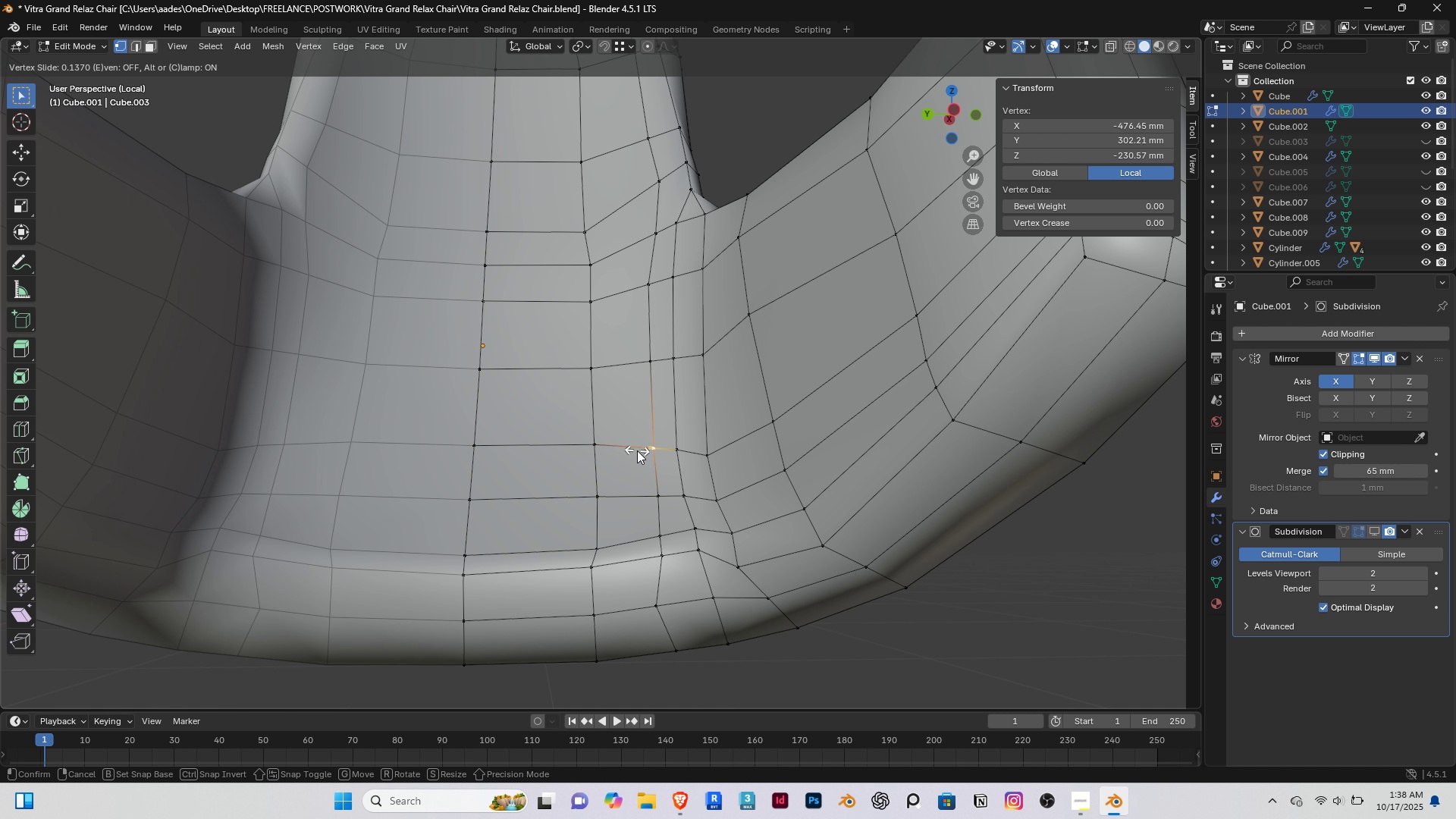 
left_click([637, 450])
 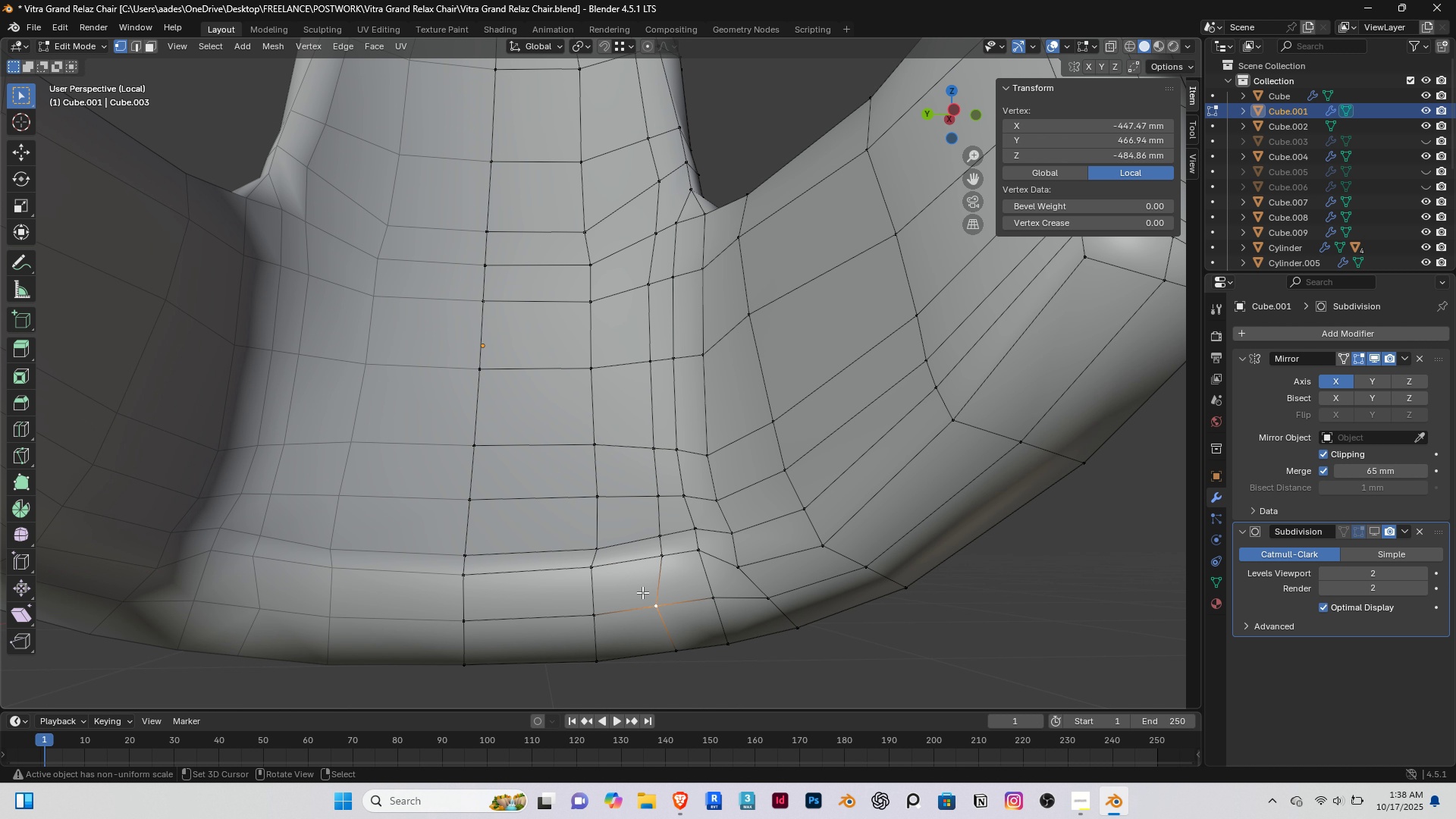 
type(gg)
 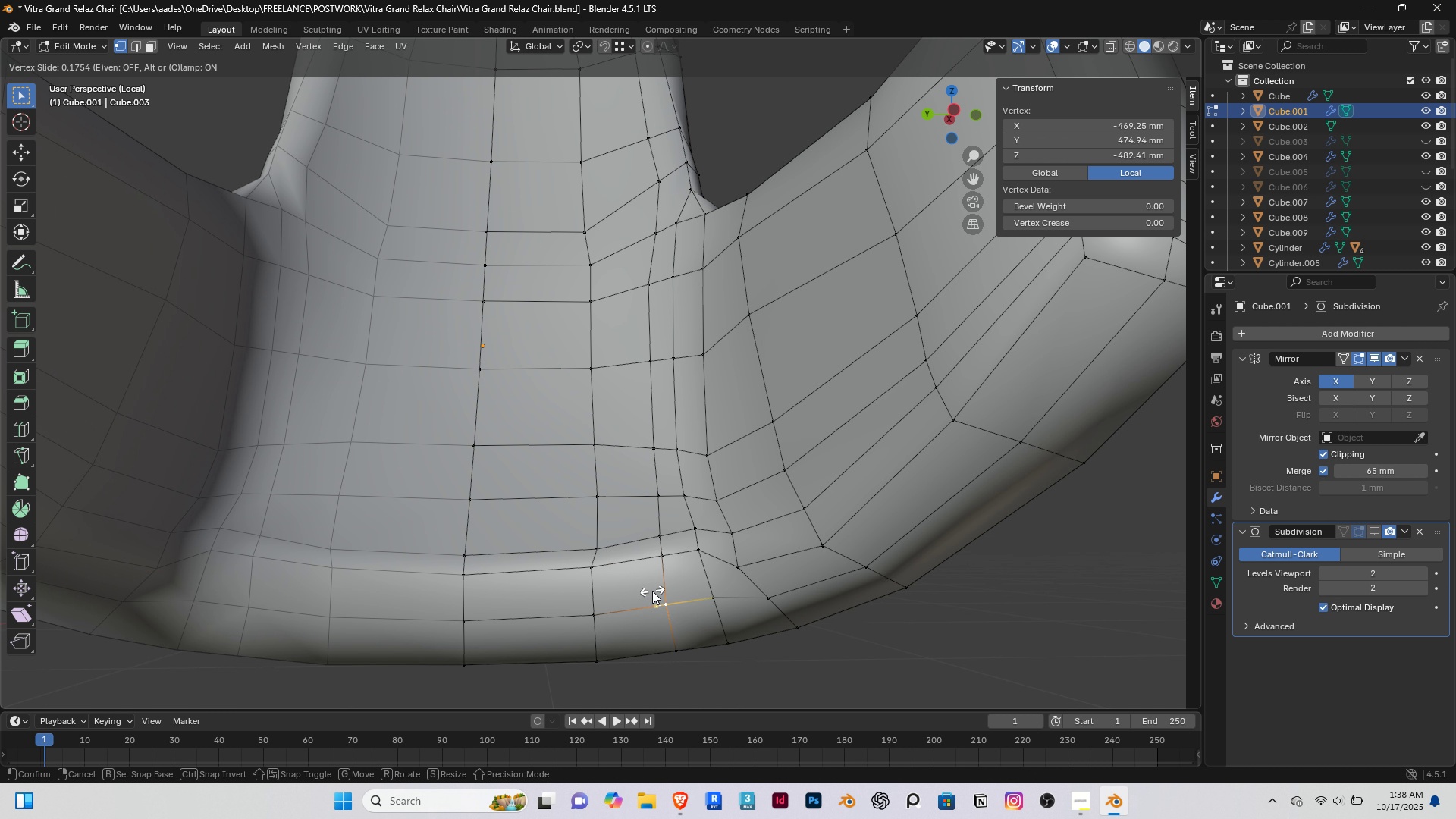 
left_click([652, 591])
 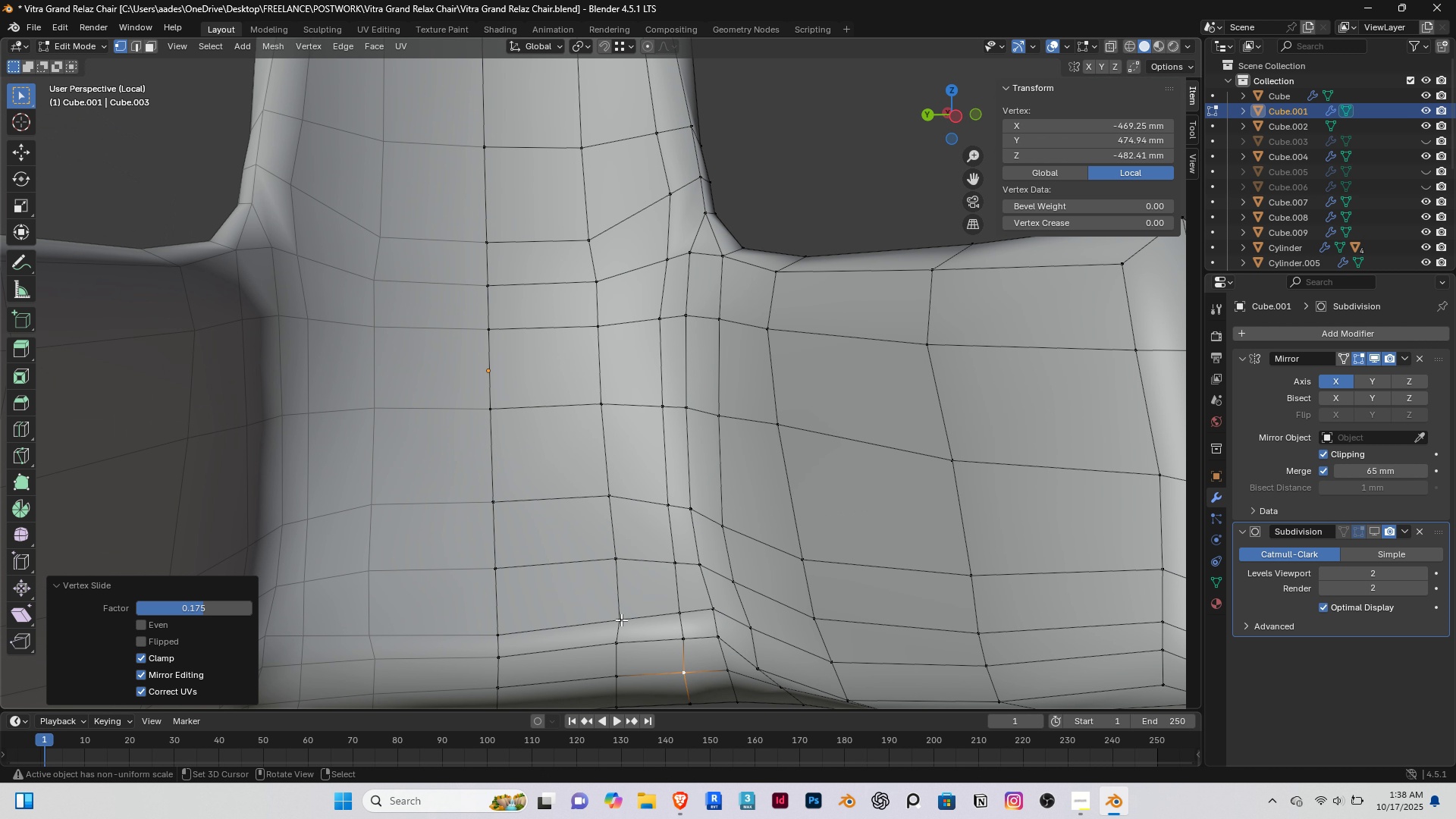 
scroll: coordinate [608, 613], scroll_direction: down, amount: 4.0
 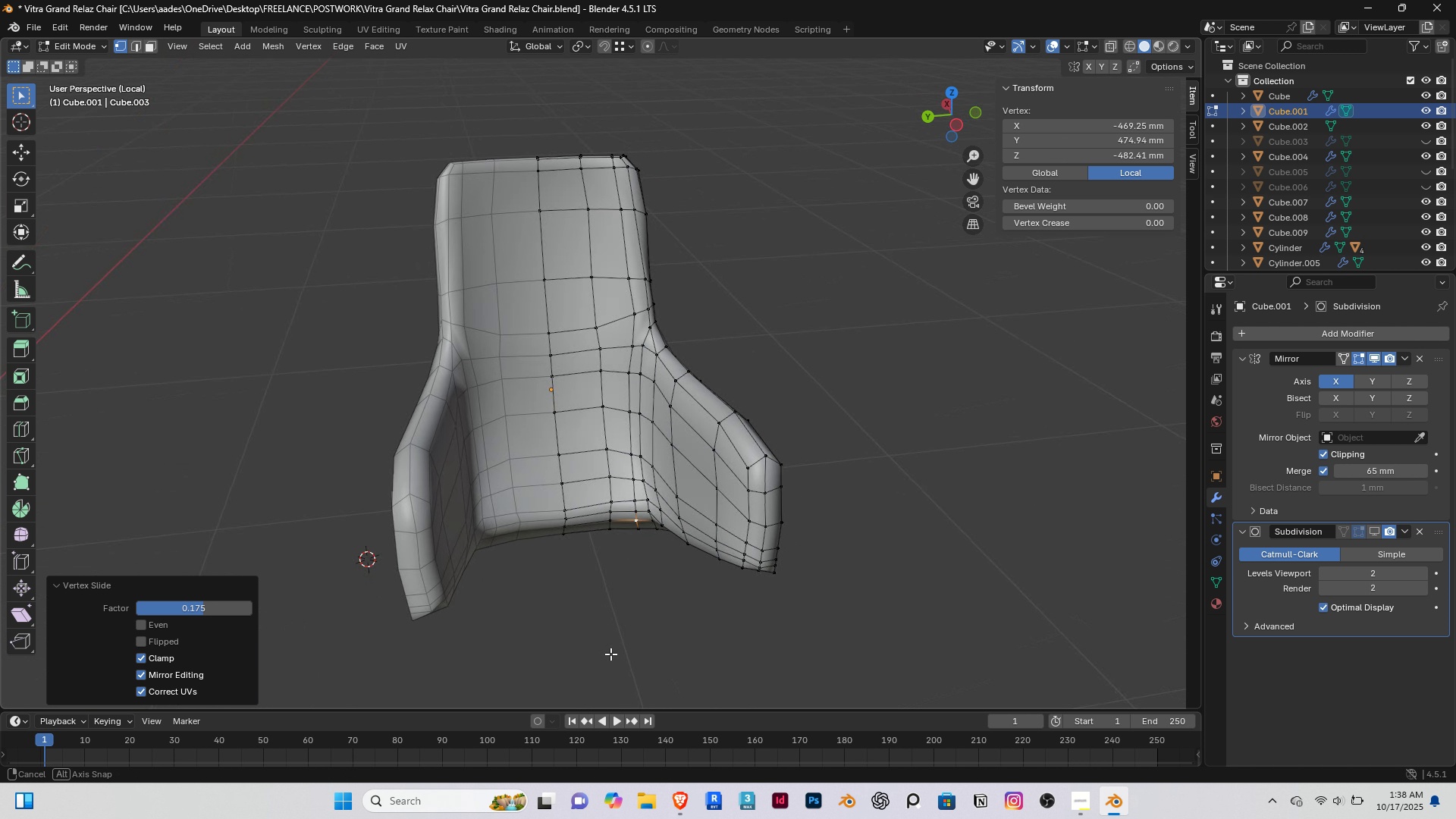 
right_click([588, 298])
 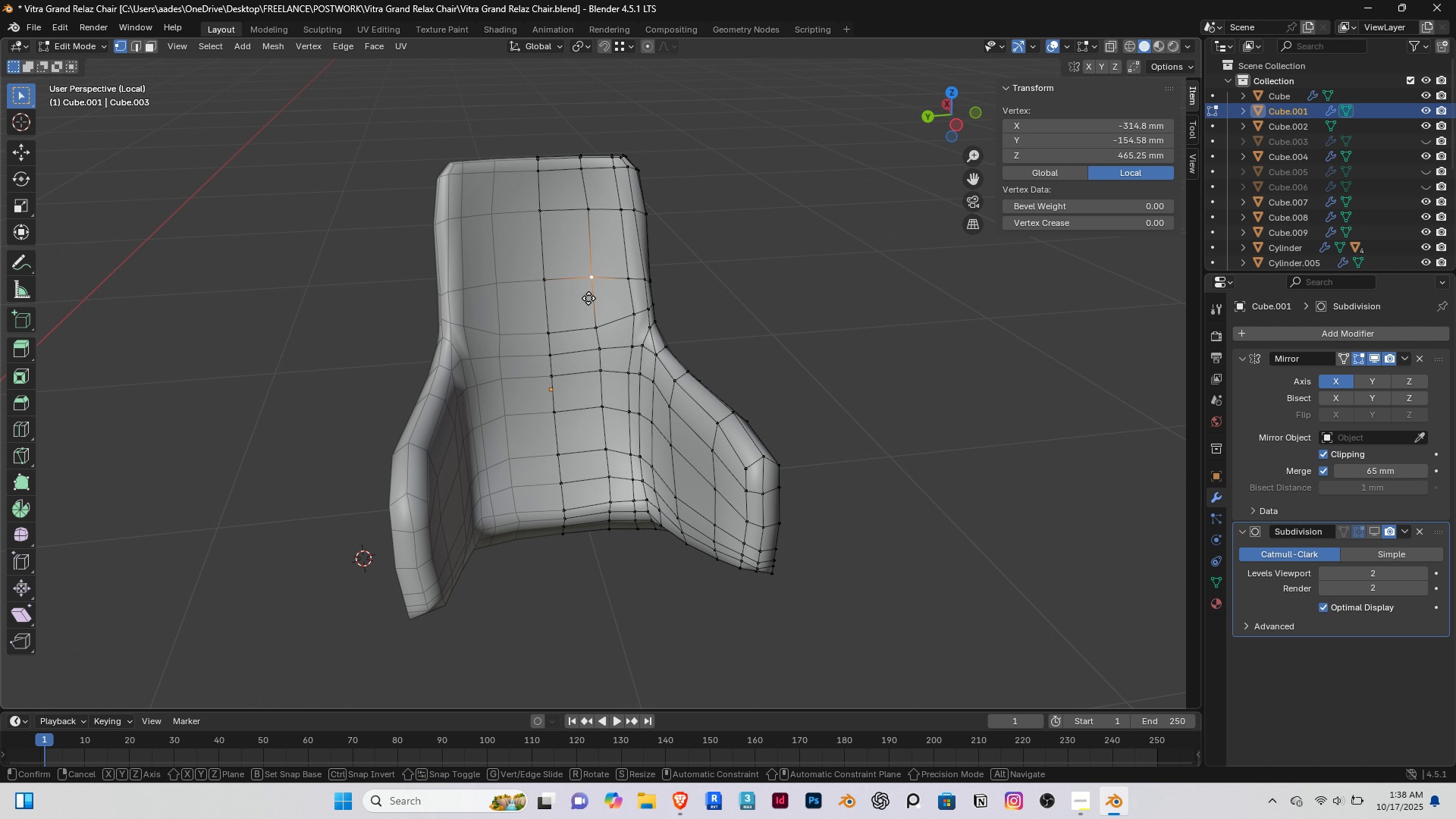 
type(gg)
 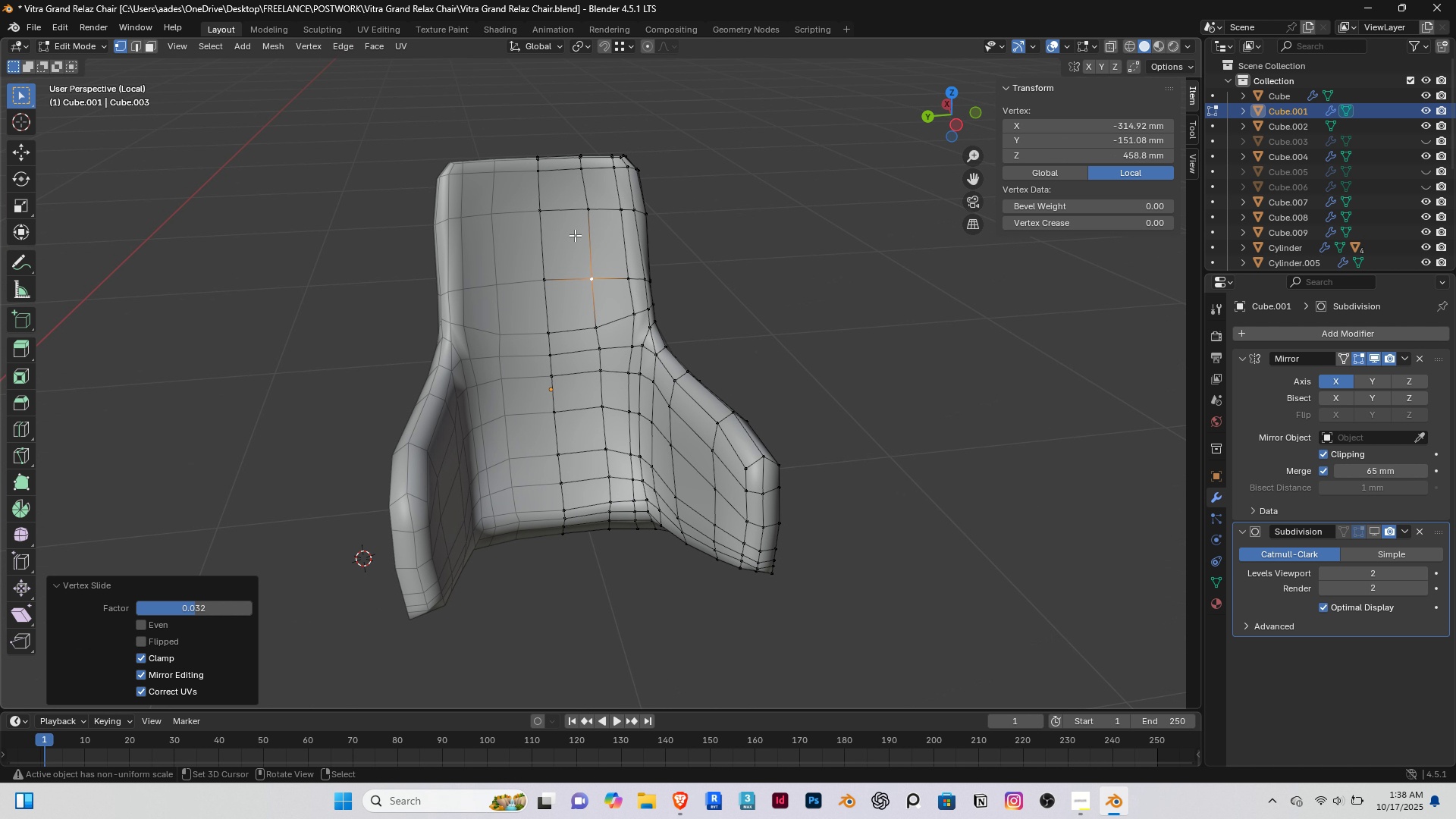 
right_click([579, 215])
 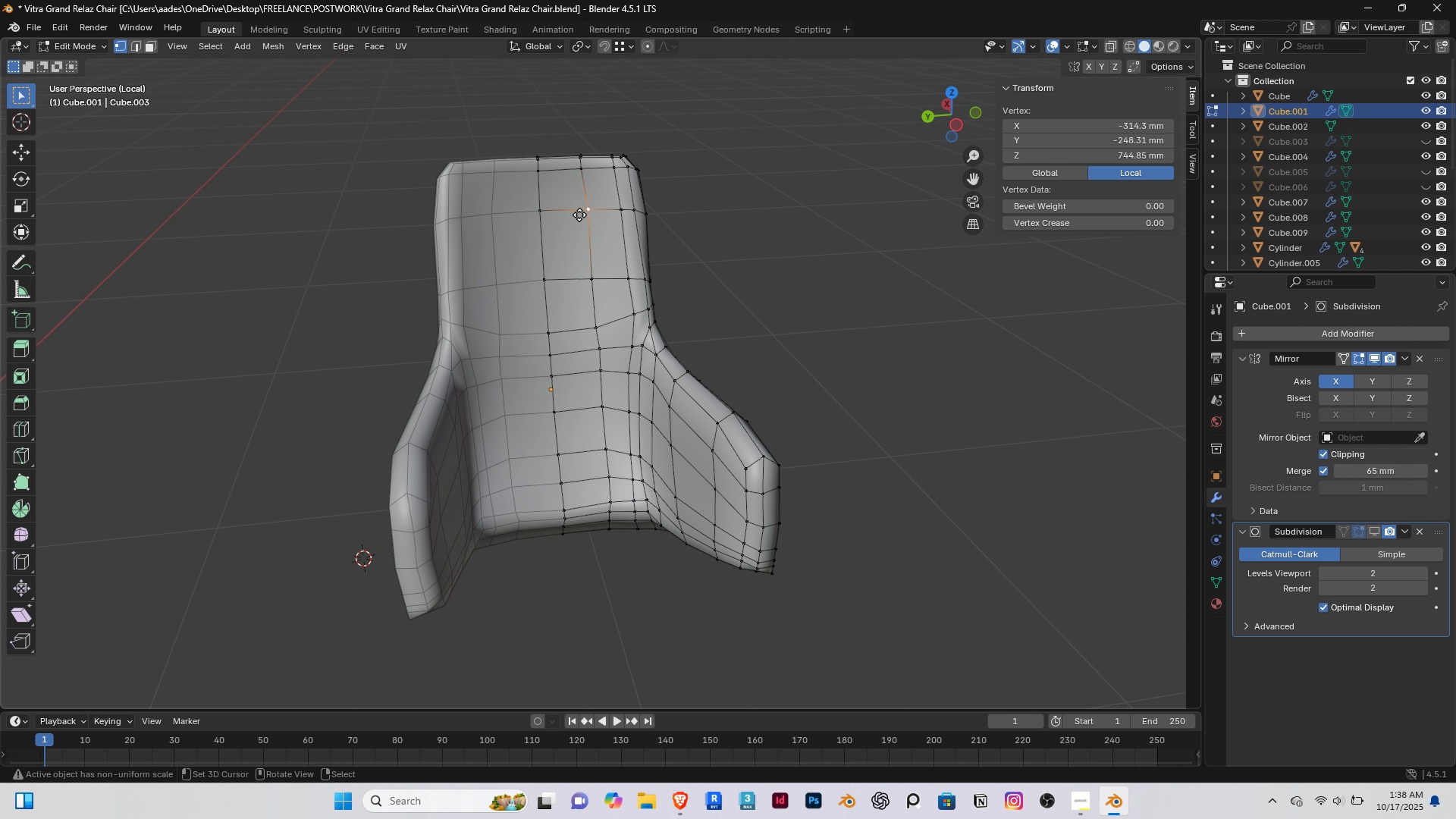 
type(gg)
 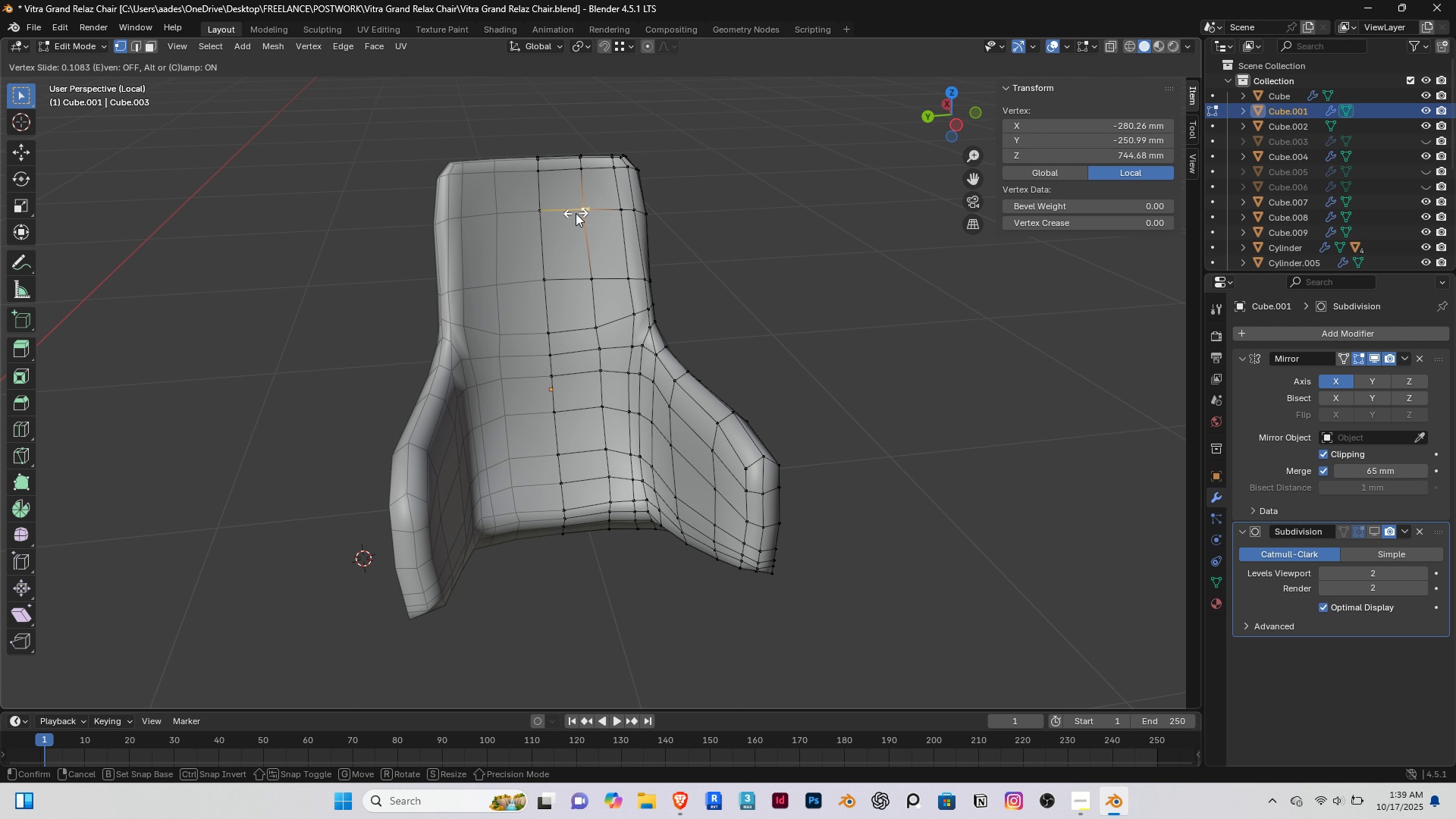 
left_click([576, 213])
 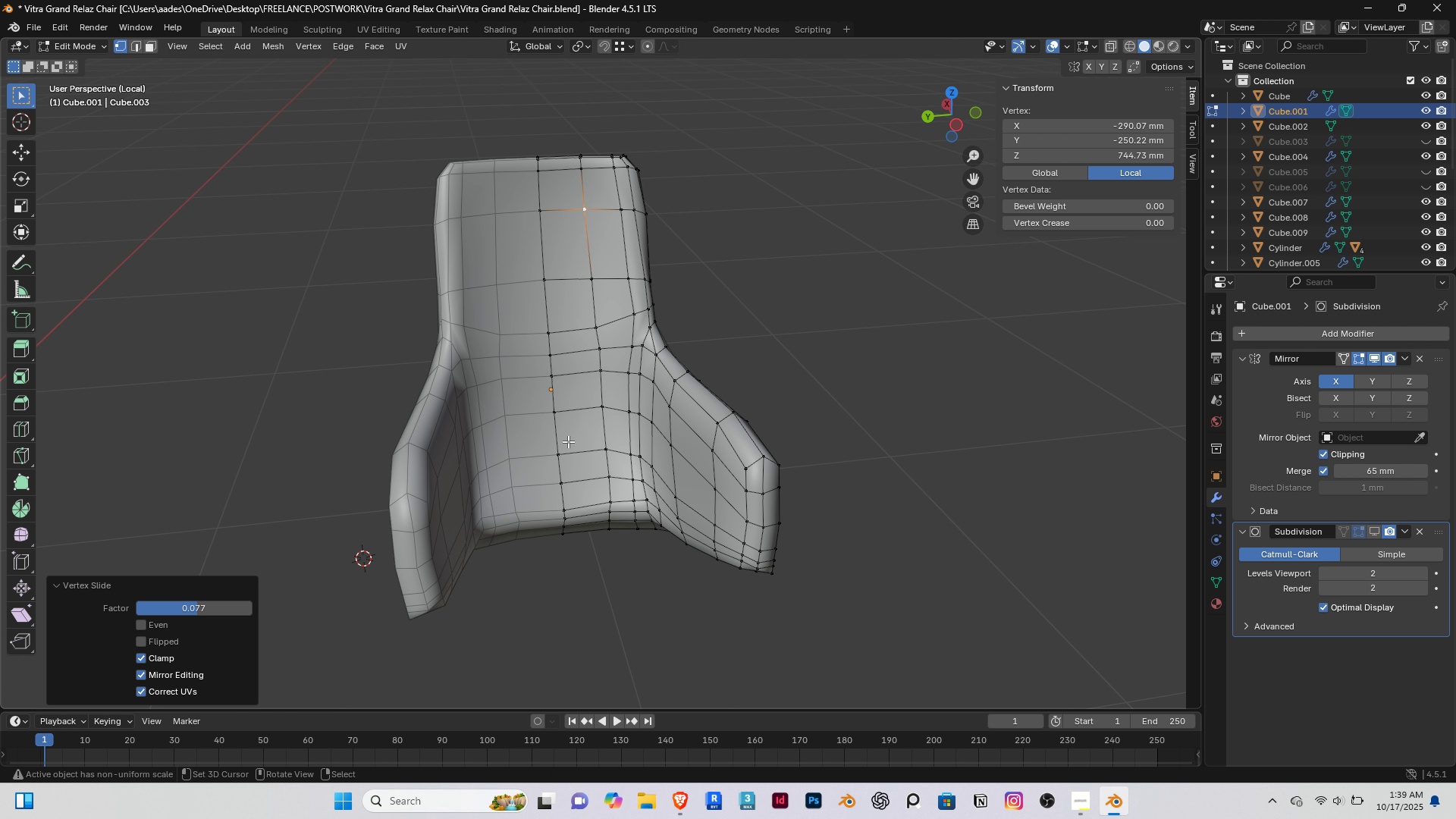 
scroll: coordinate [566, 441], scroll_direction: up, amount: 2.0
 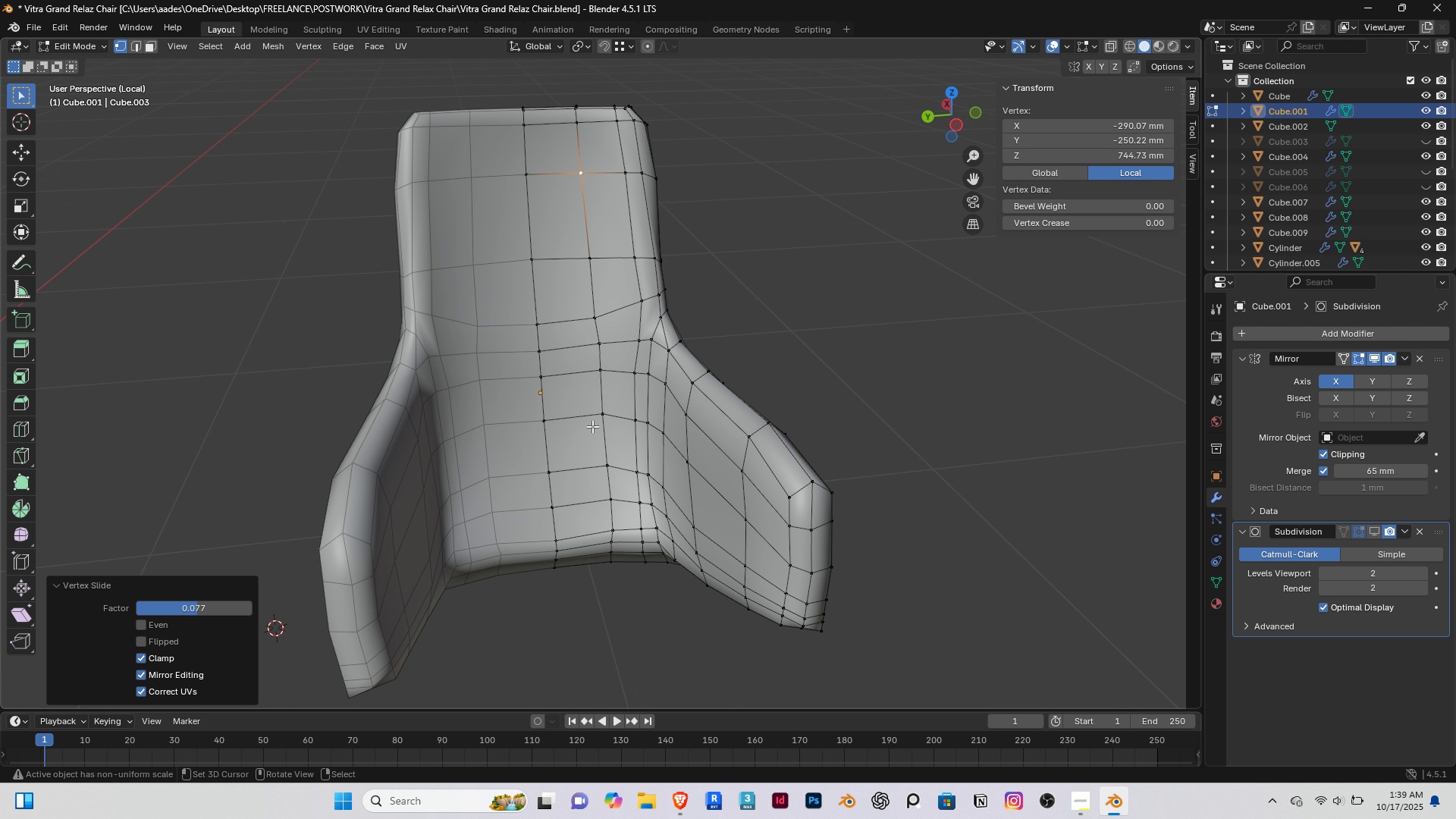 
scroll: coordinate [592, 426], scroll_direction: down, amount: 2.0
 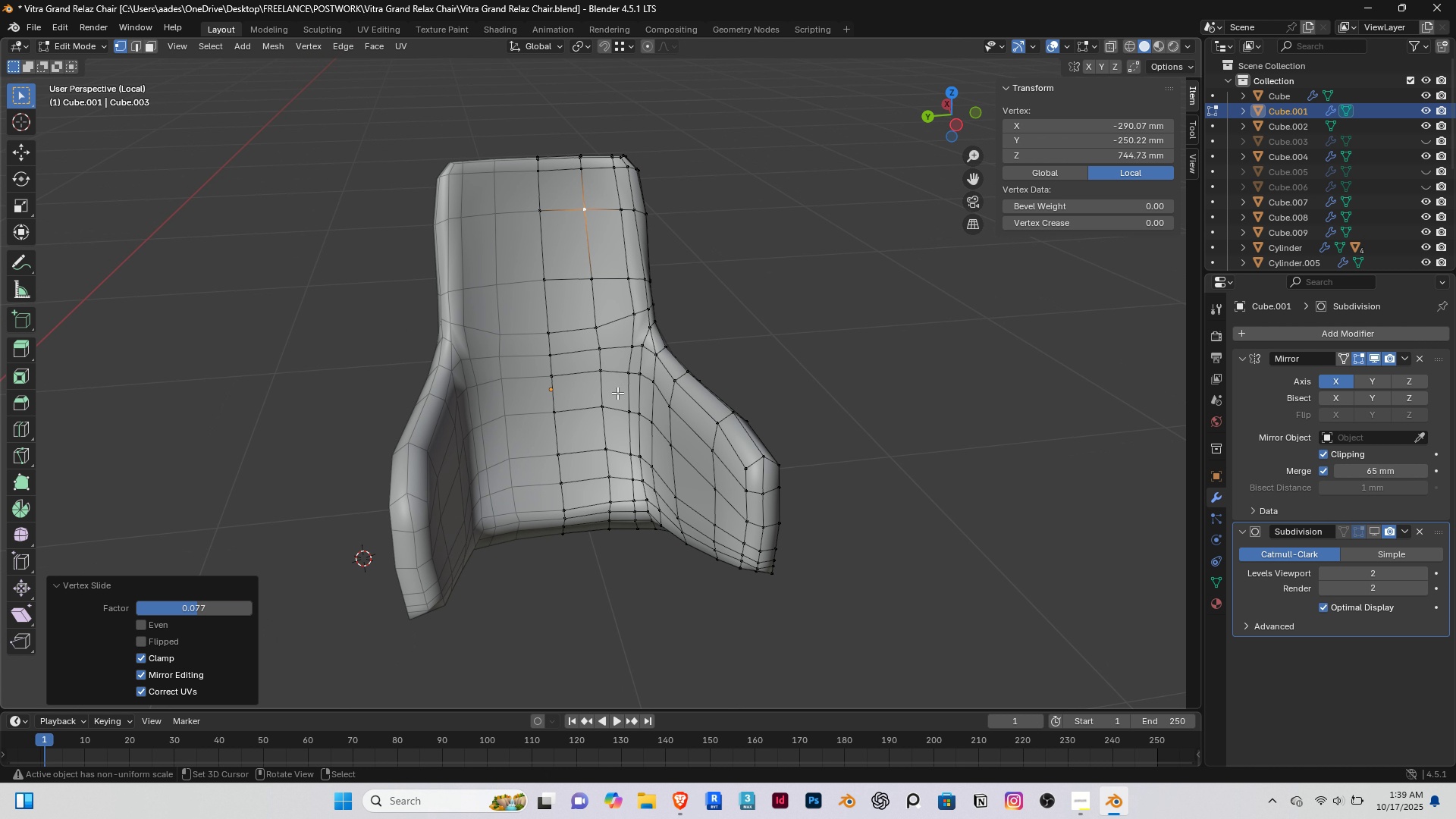 
scroll: coordinate [616, 370], scroll_direction: up, amount: 2.0
 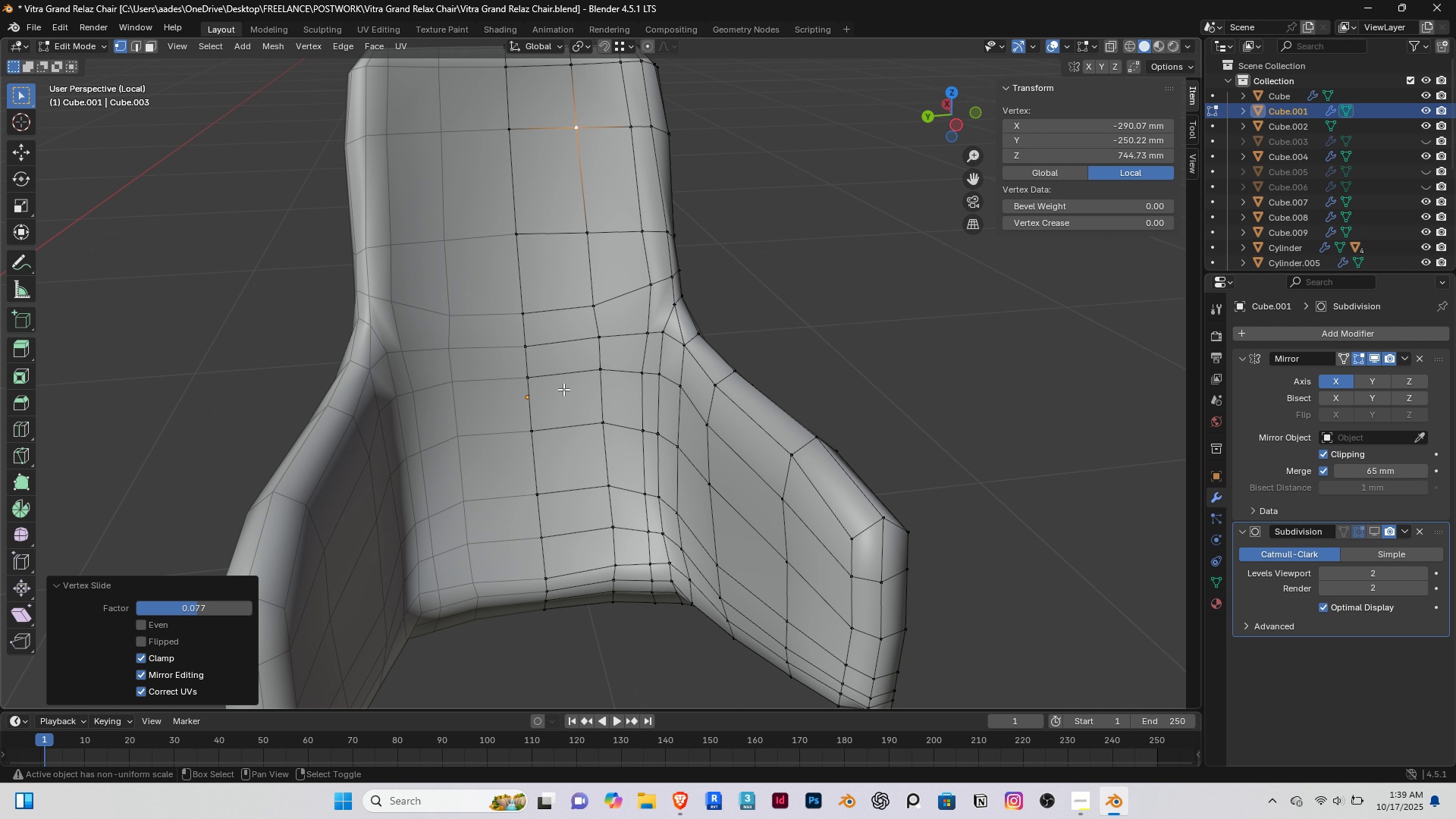 
key(Shift+ShiftRight)
 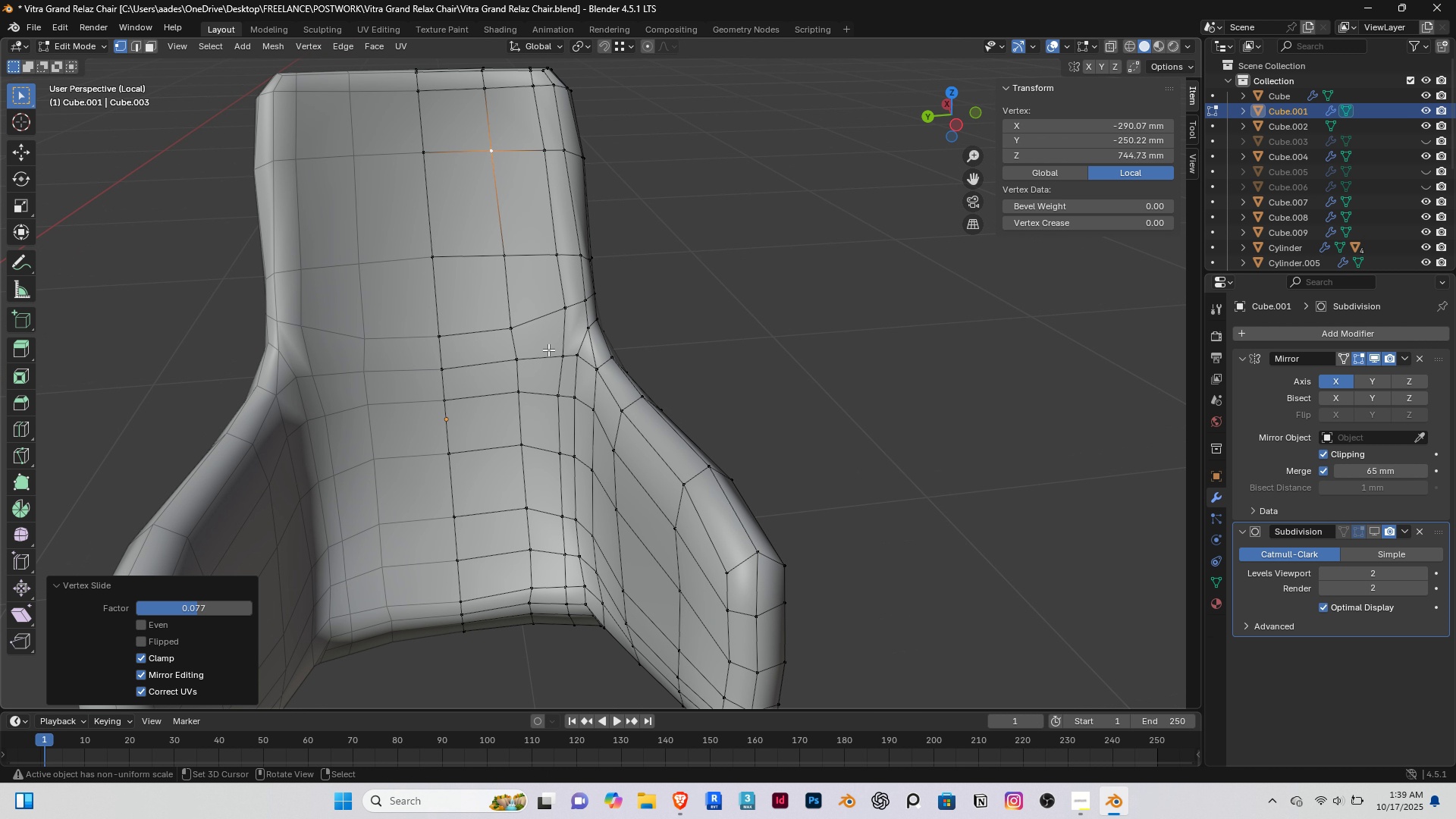 
wait(5.11)
 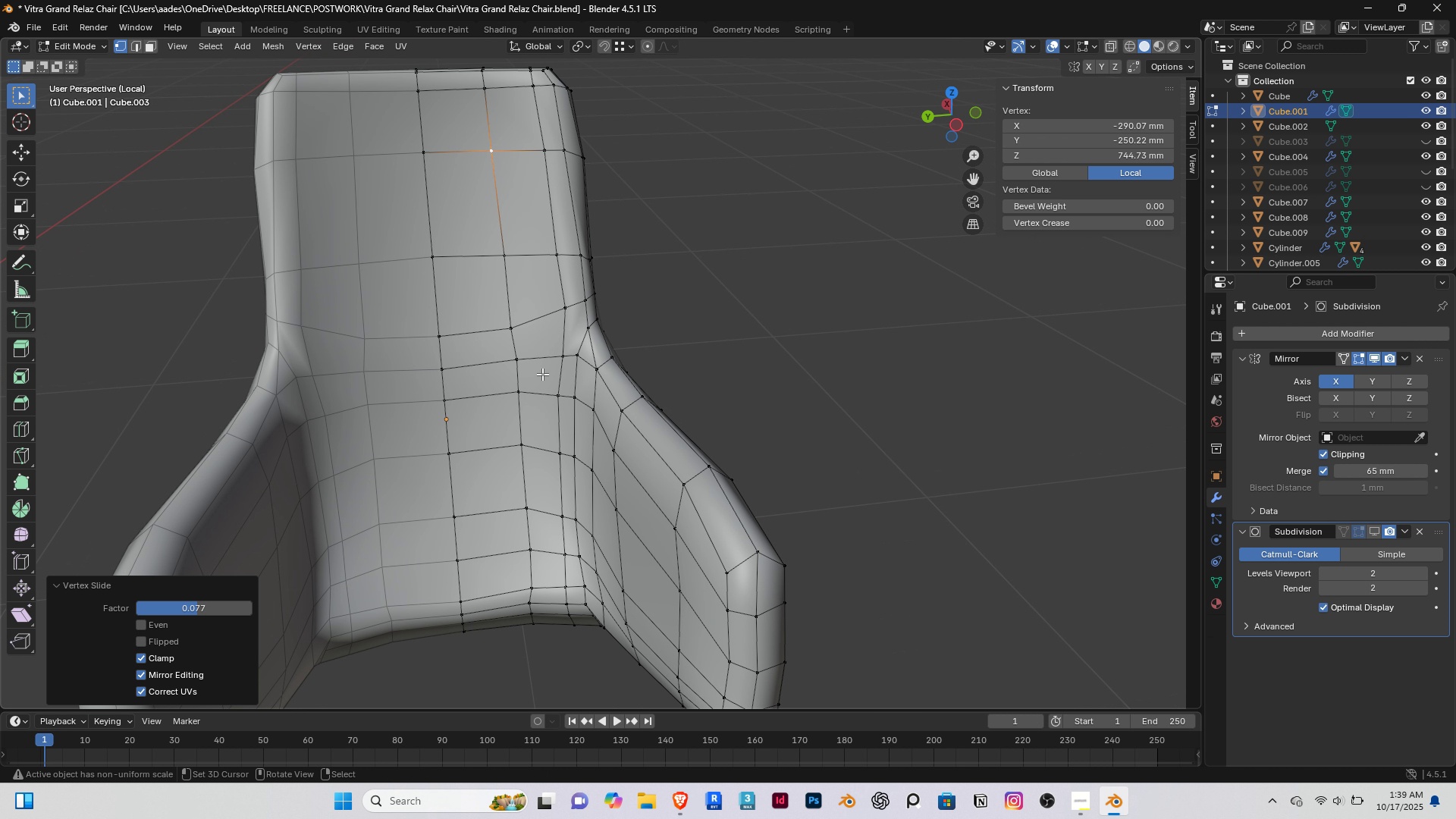 
right_click([561, 312])
 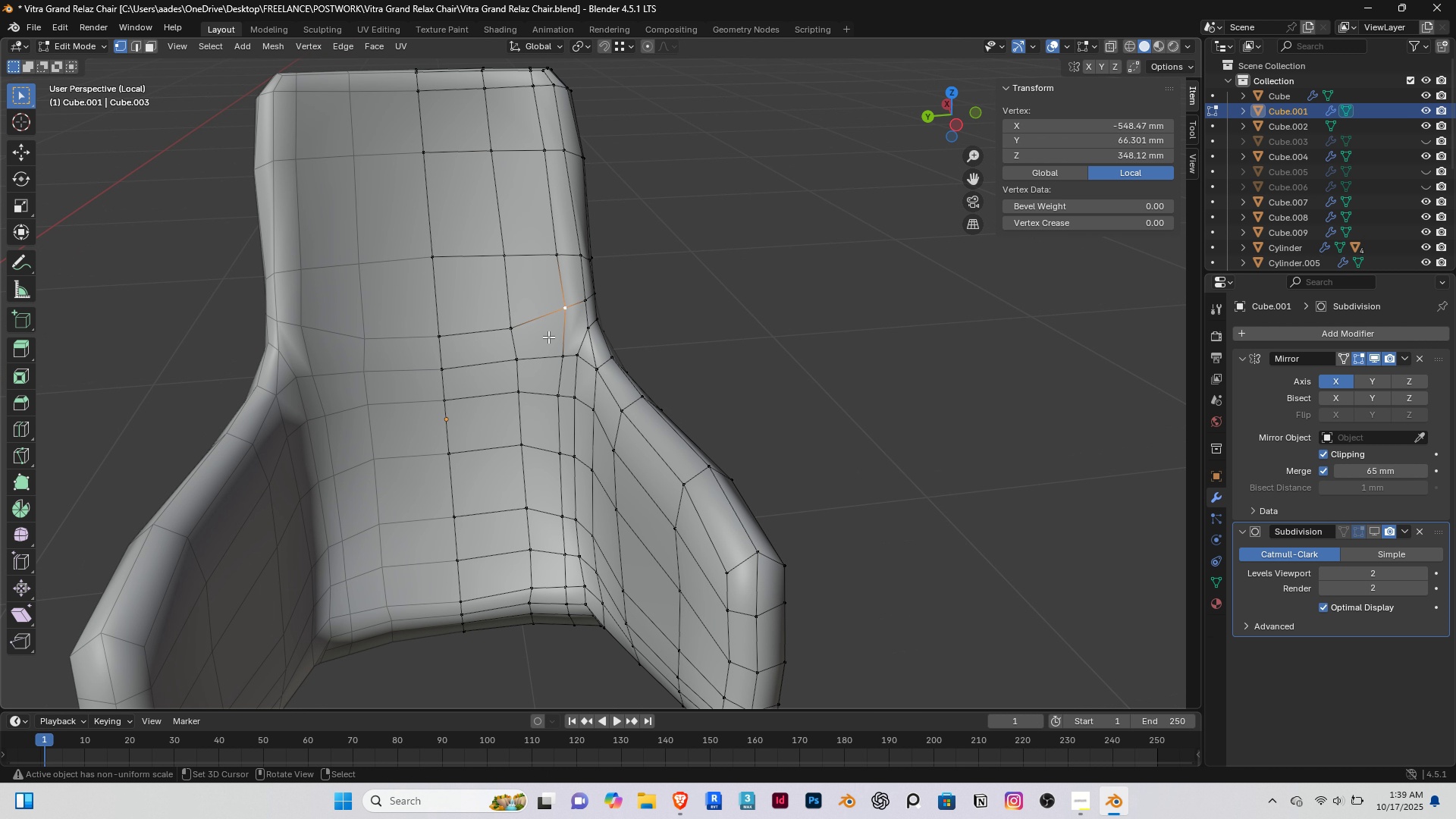 
scroll: coordinate [540, 340], scroll_direction: up, amount: 5.0
 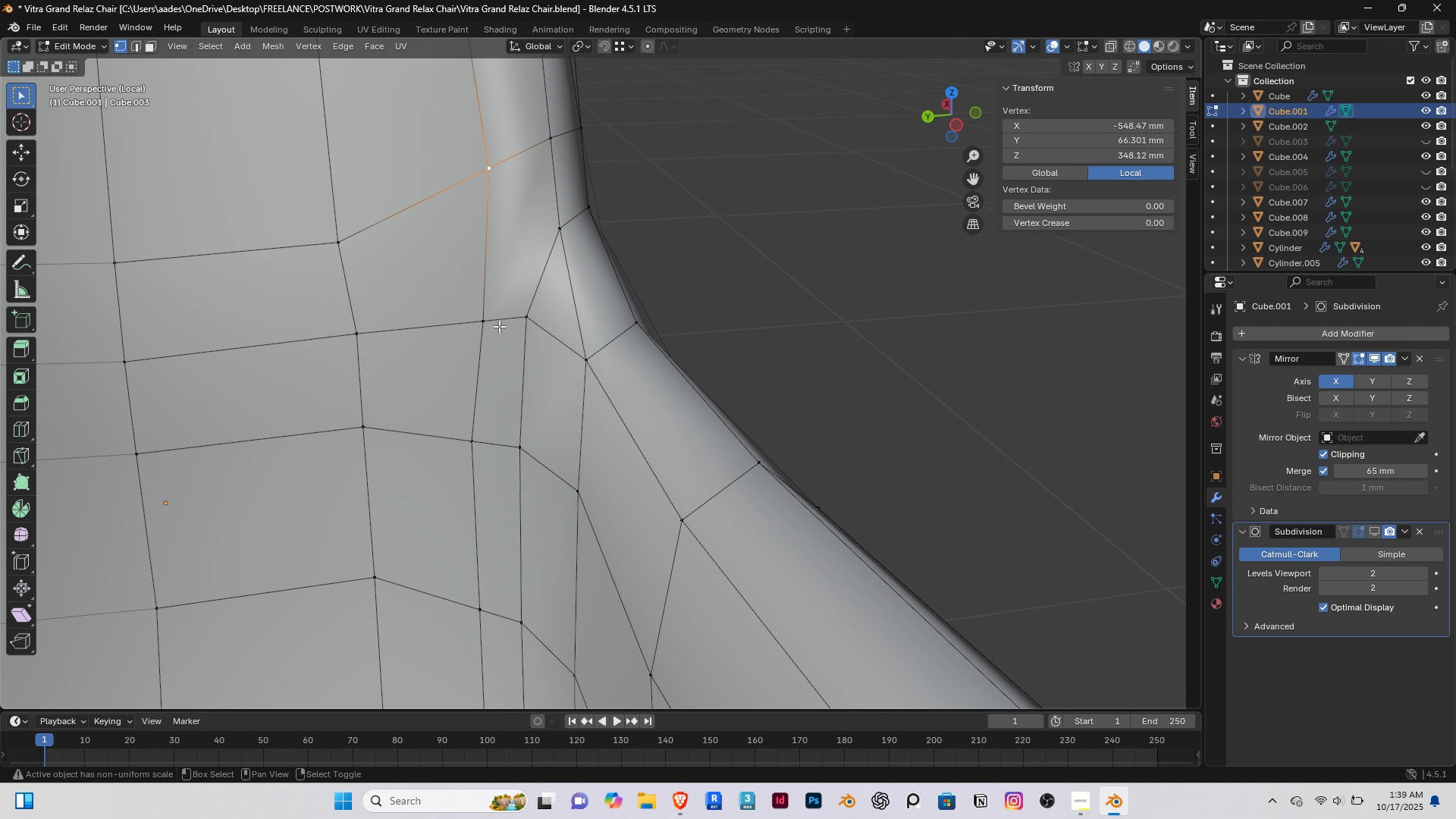 
hold_key(key=ShiftRight, duration=0.36)
 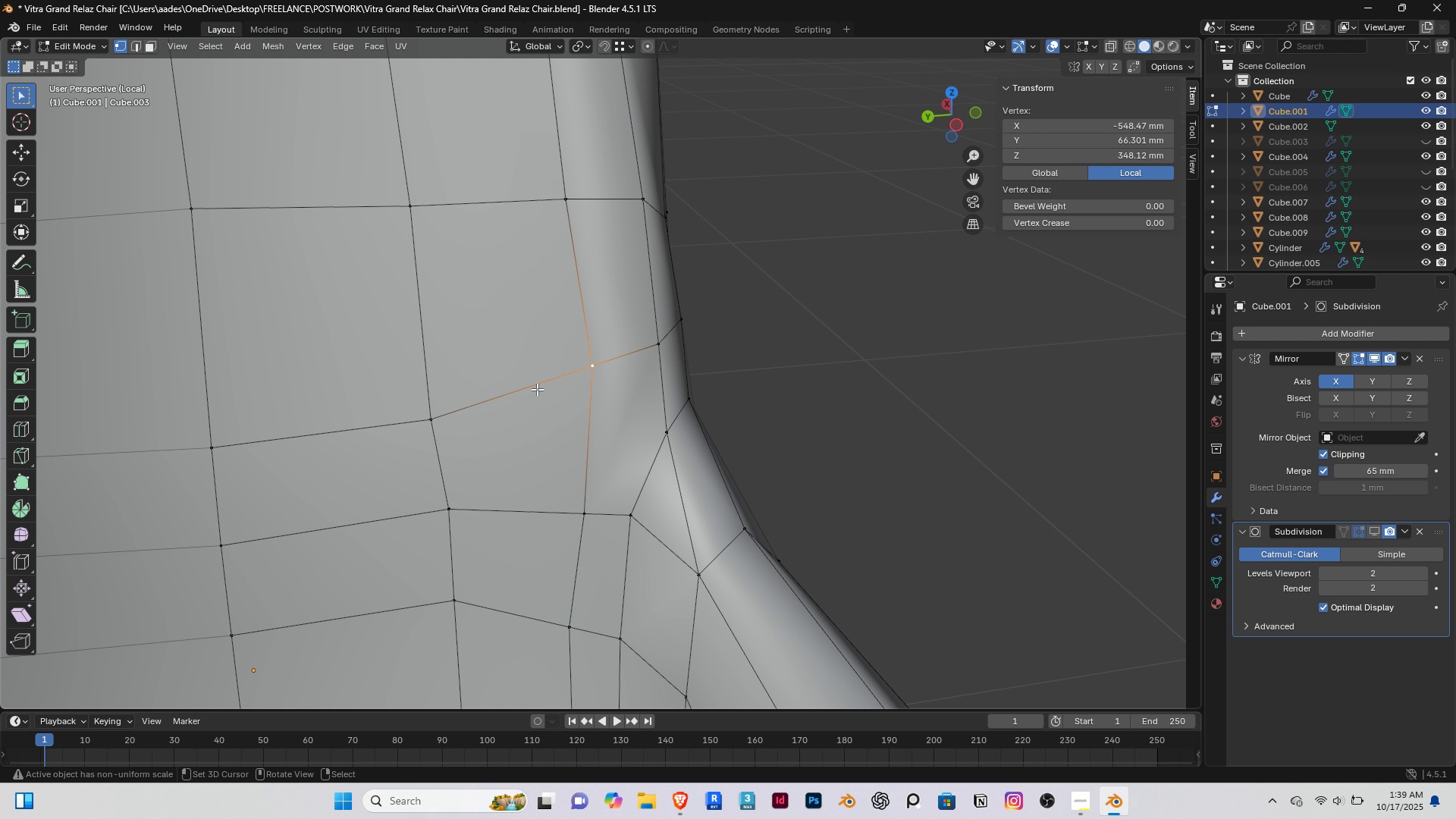 
type(gg)
 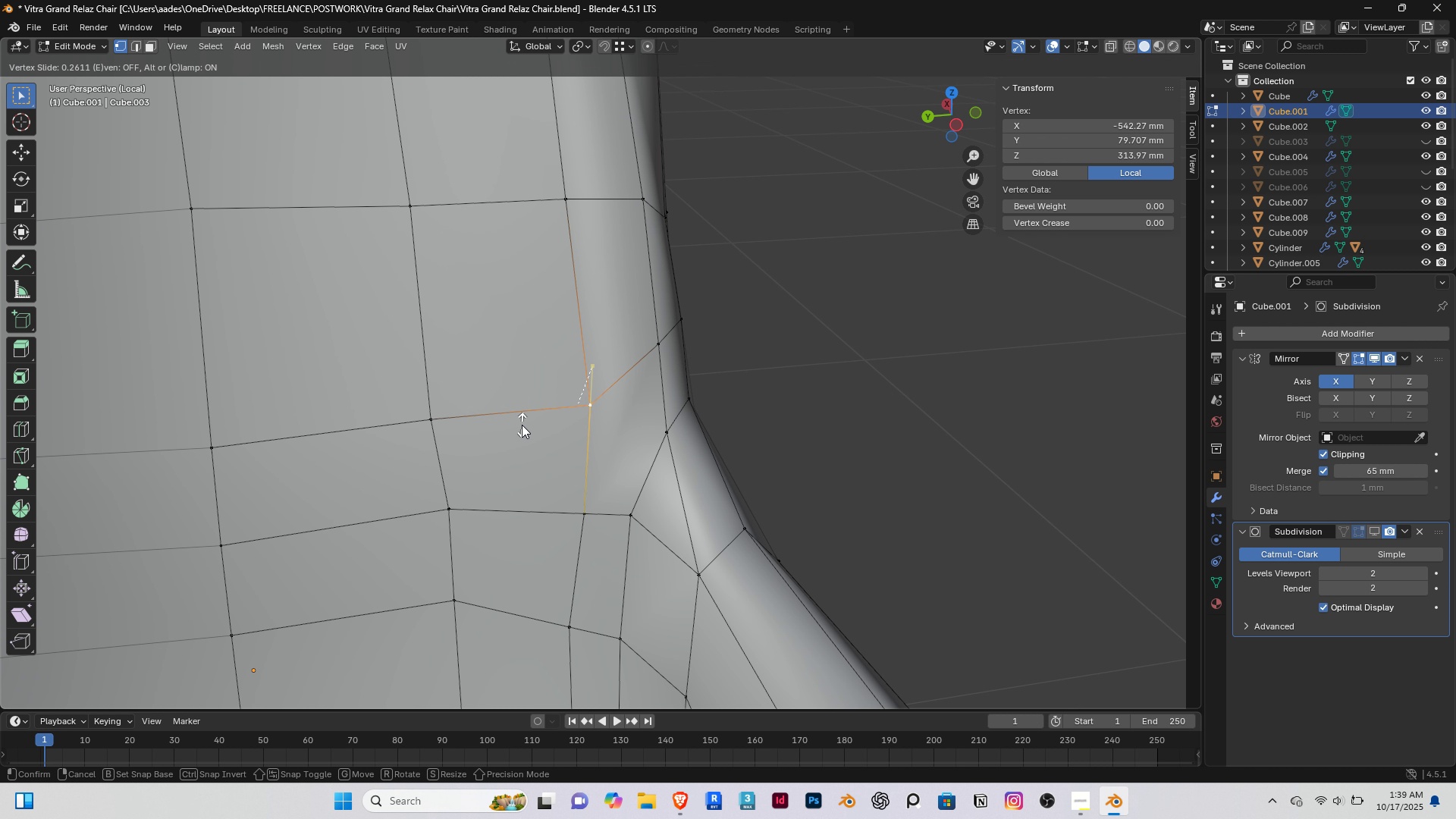 
left_click([522, 424])
 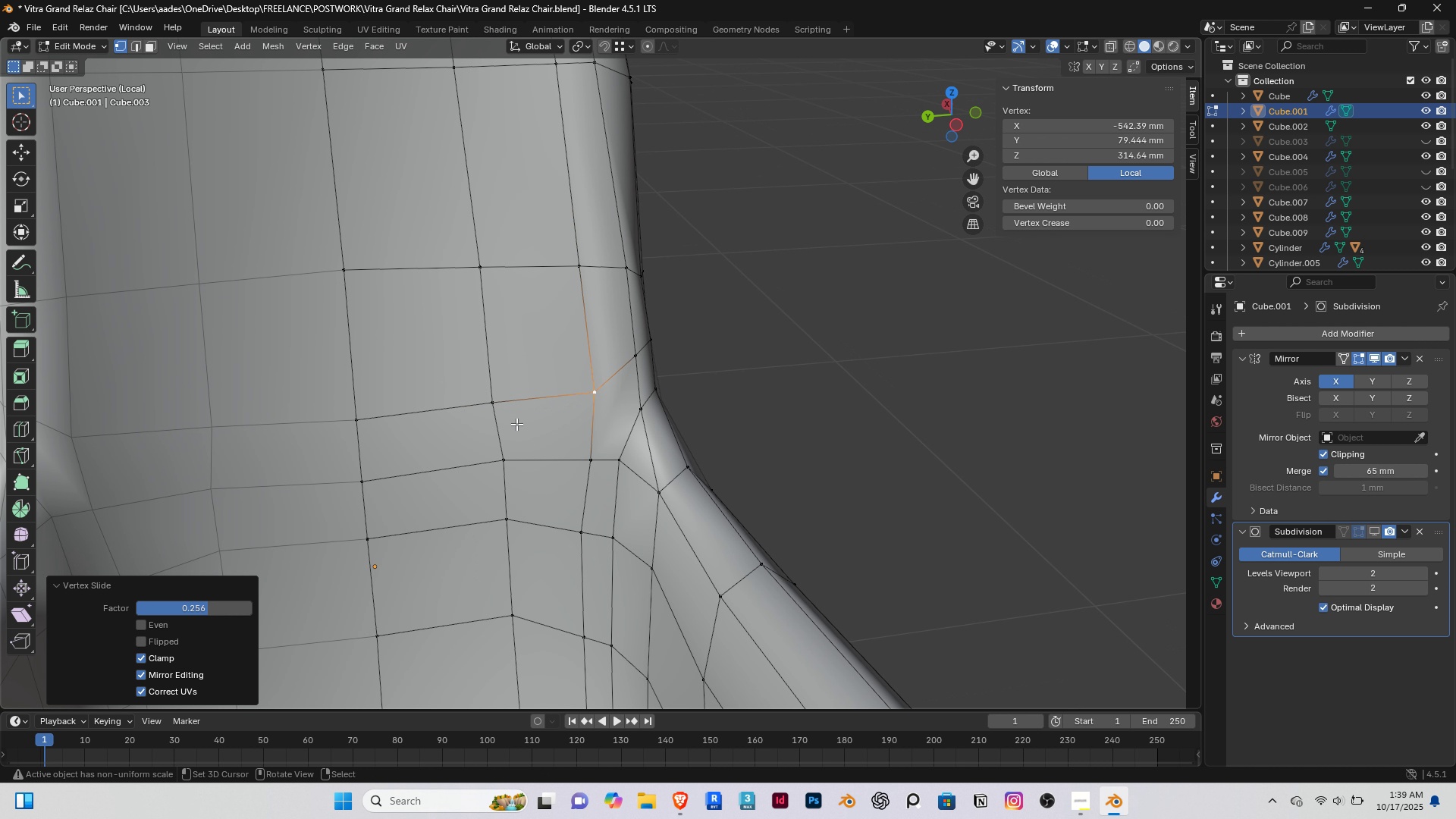 
scroll: coordinate [519, 425], scroll_direction: down, amount: 8.0
 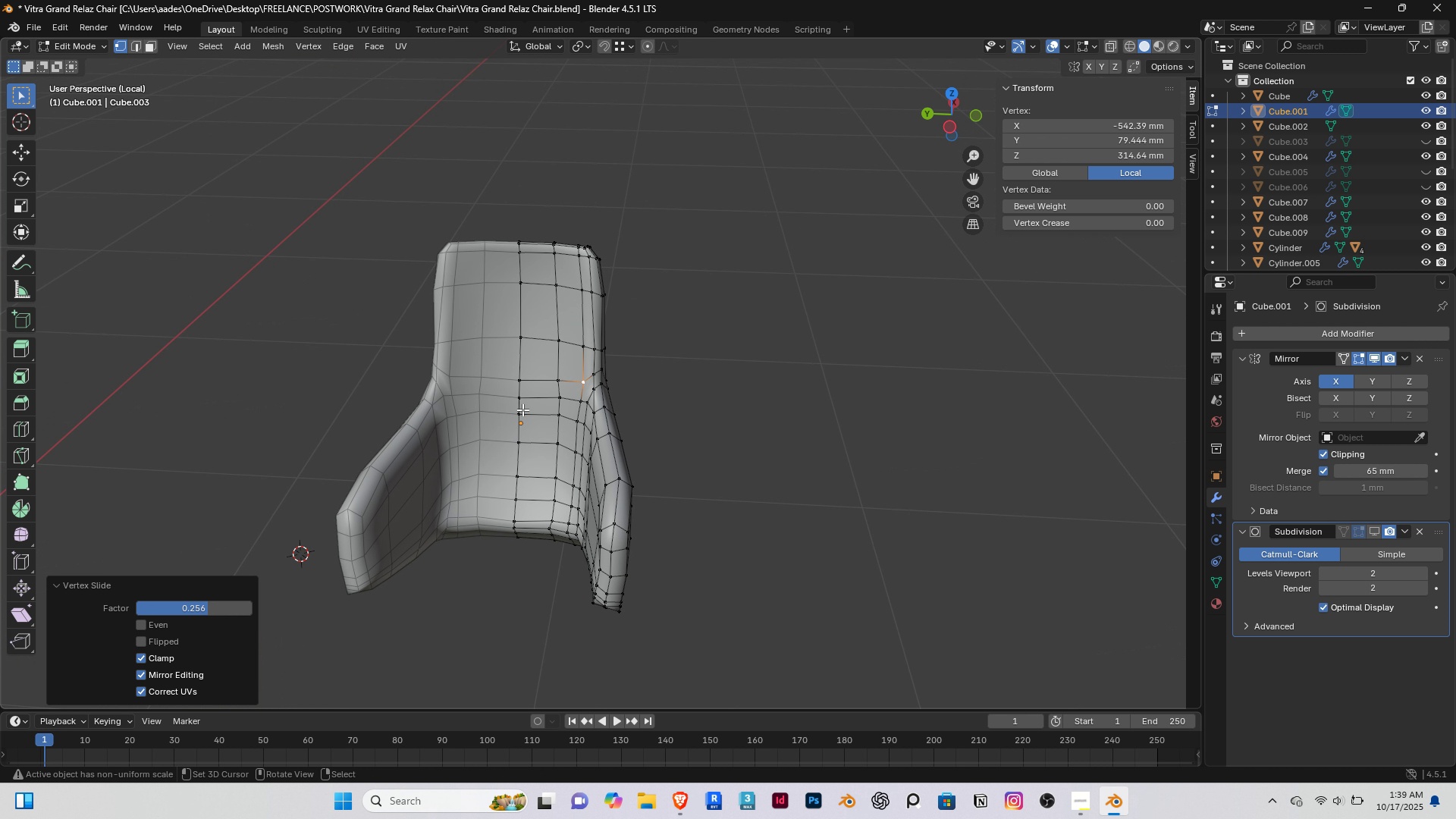 
scroll: coordinate [520, 408], scroll_direction: up, amount: 4.0
 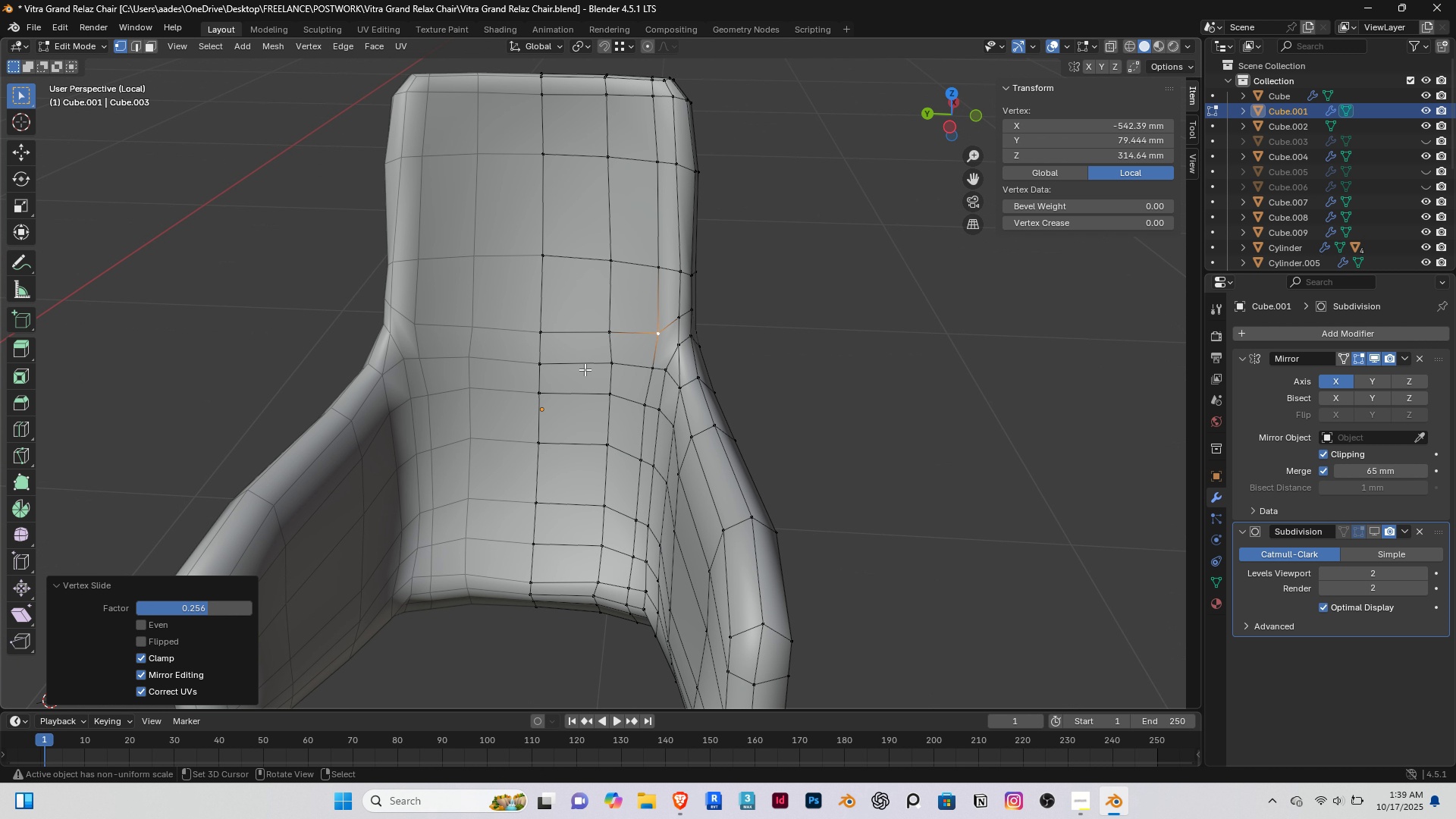 
hold_key(key=ShiftRight, duration=0.34)
 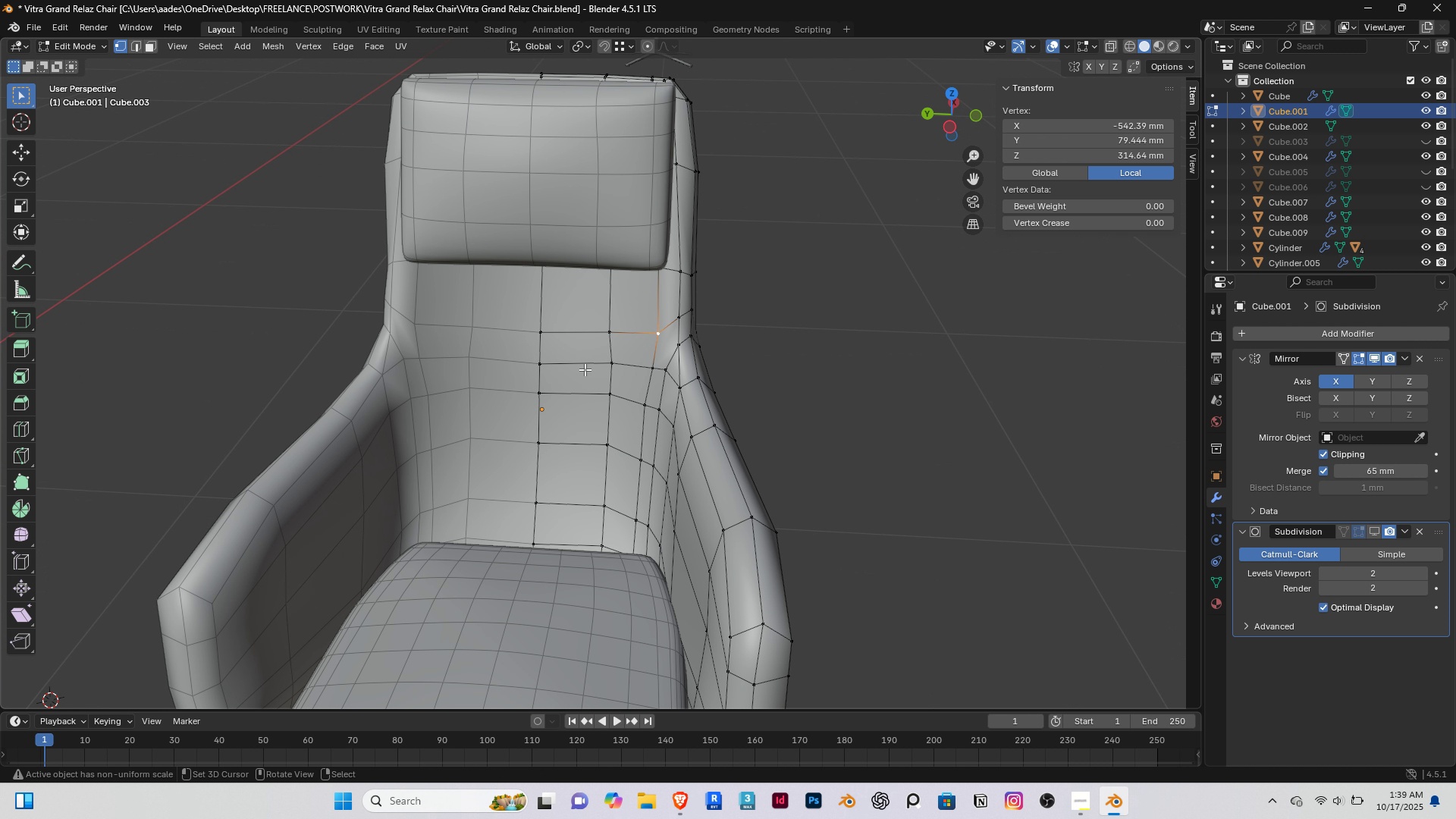 
key(Slash)
 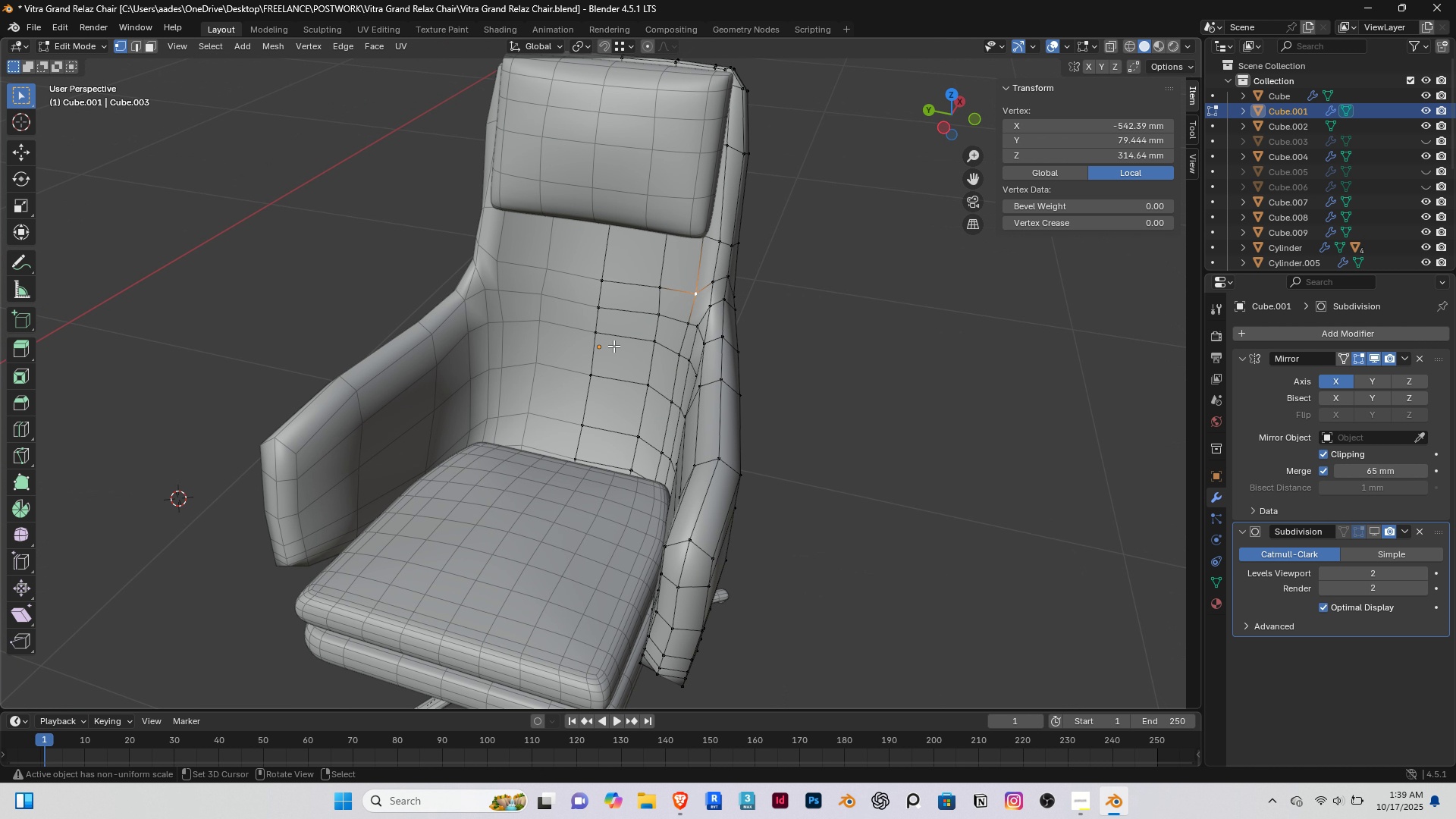 
scroll: coordinate [613, 346], scroll_direction: up, amount: 2.0
 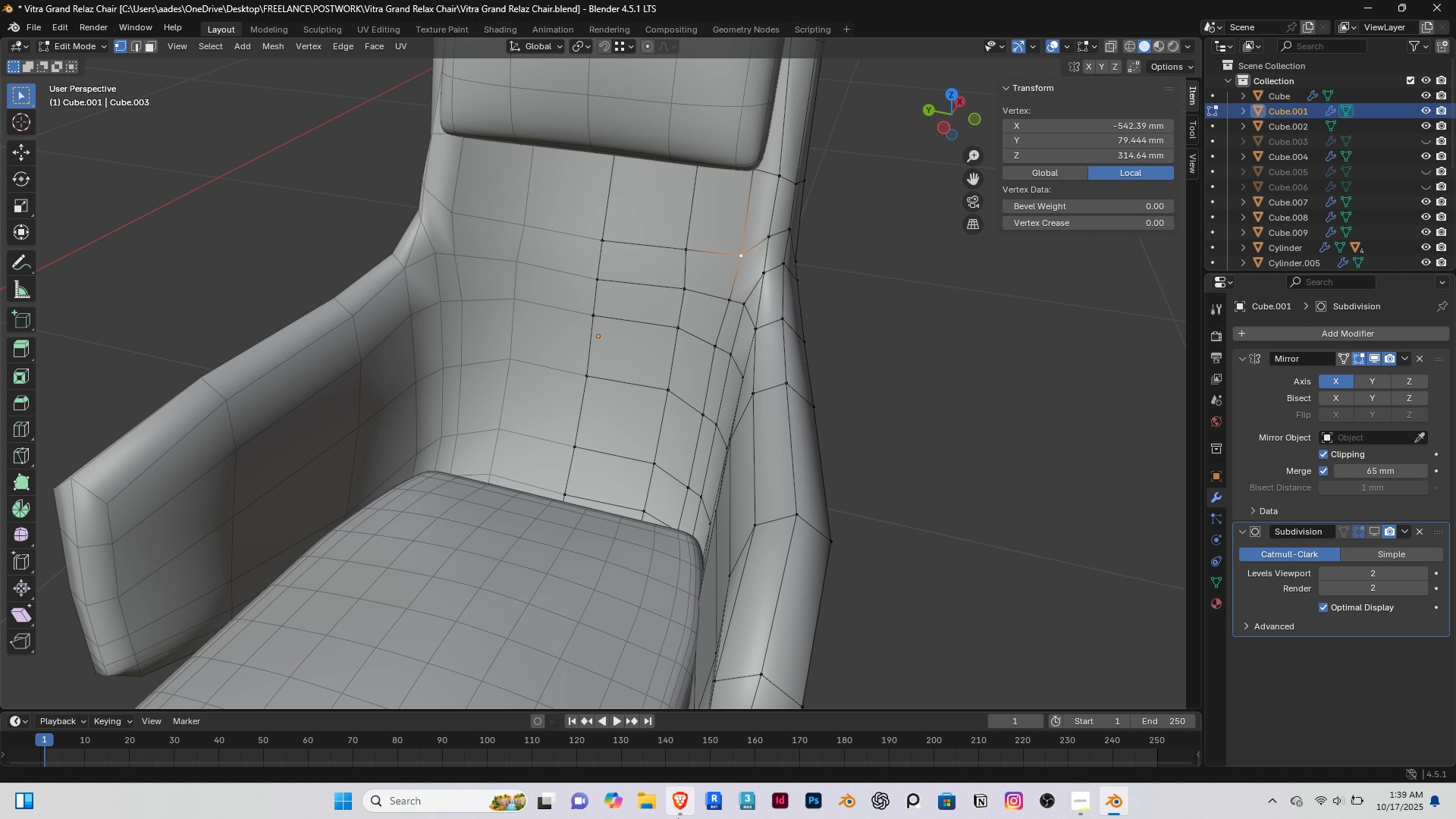 
left_click([677, 810])
 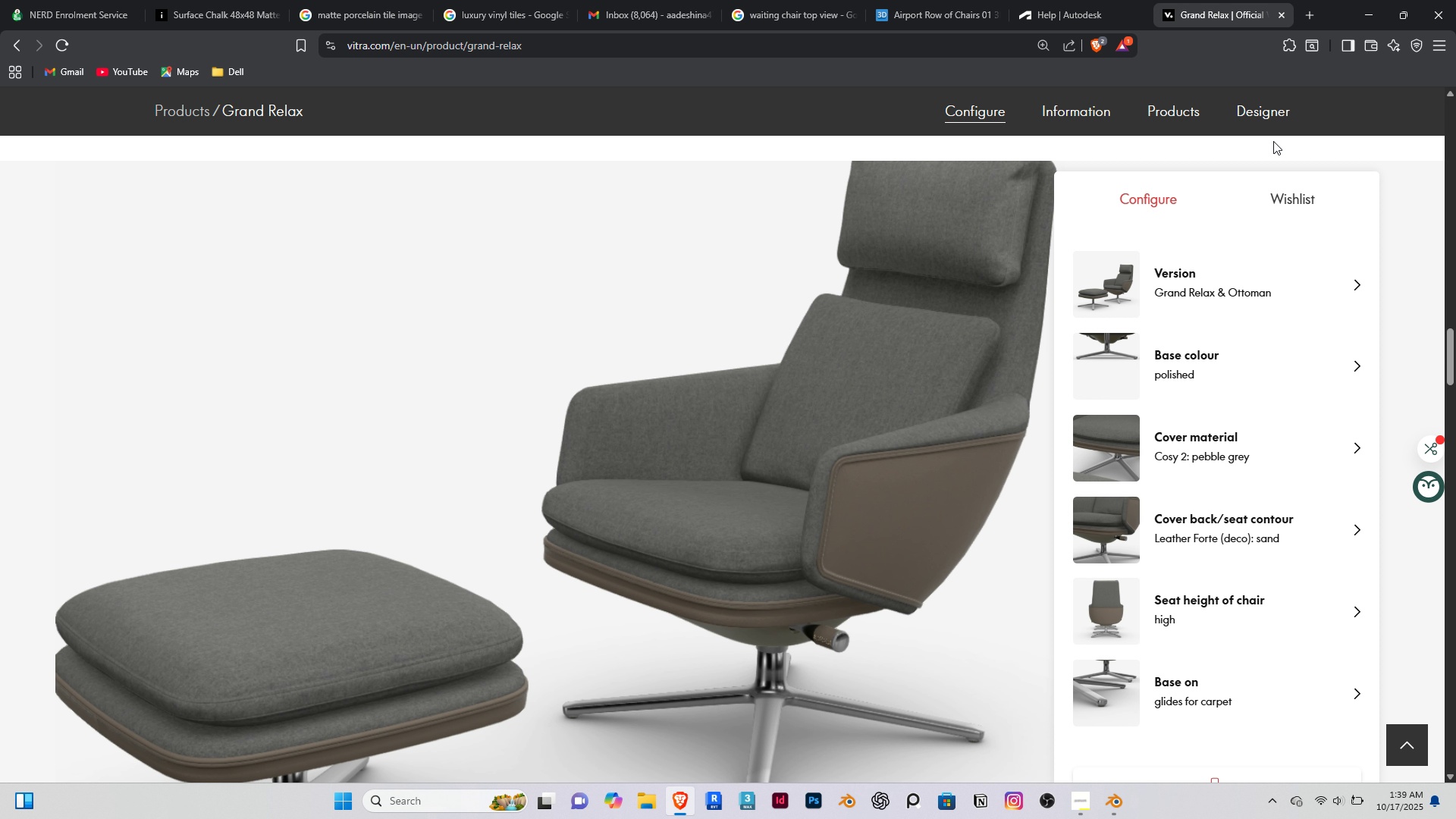 
left_click([1375, 14])
 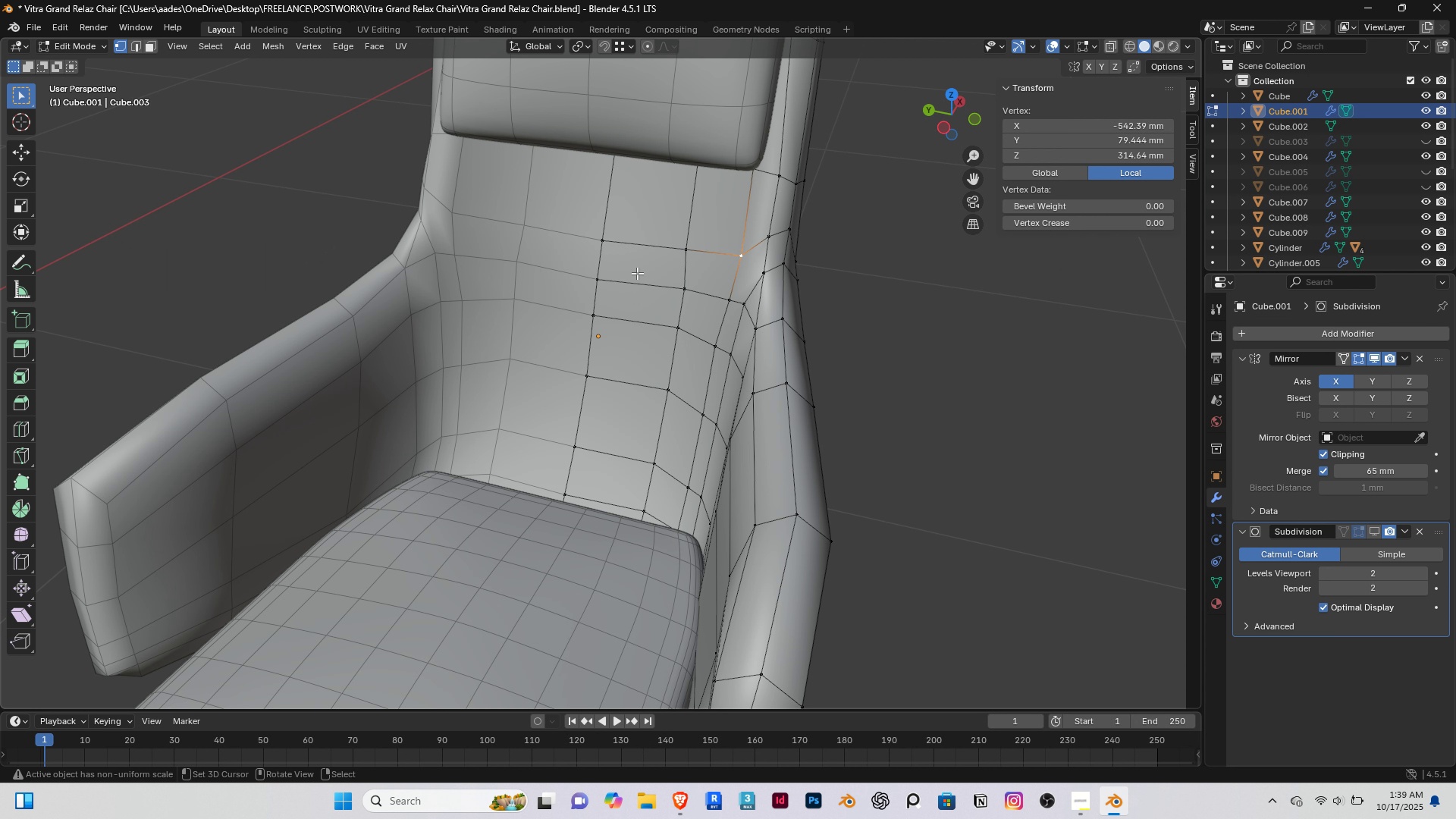 
key(3)
 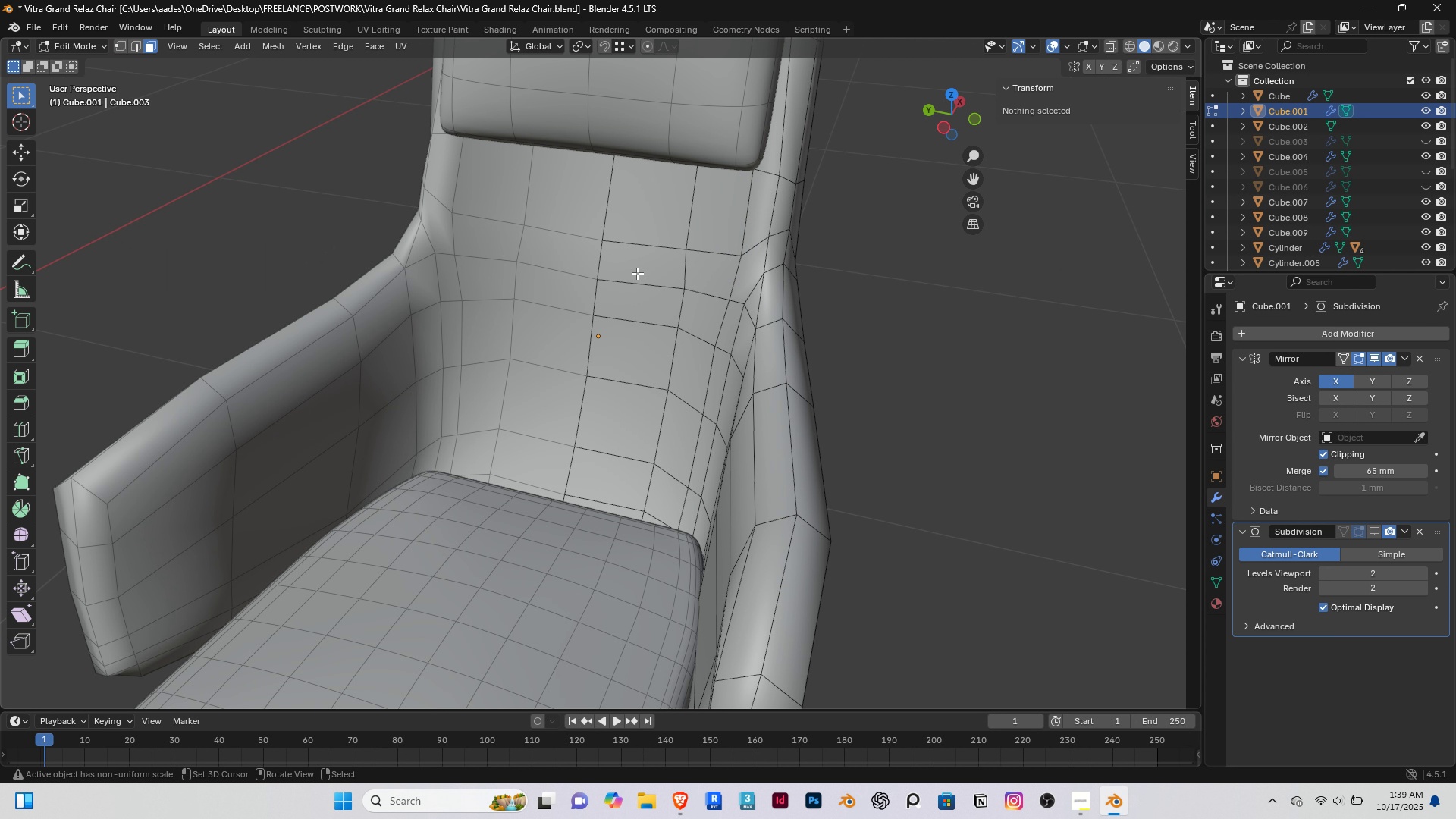 
right_click([637, 273])
 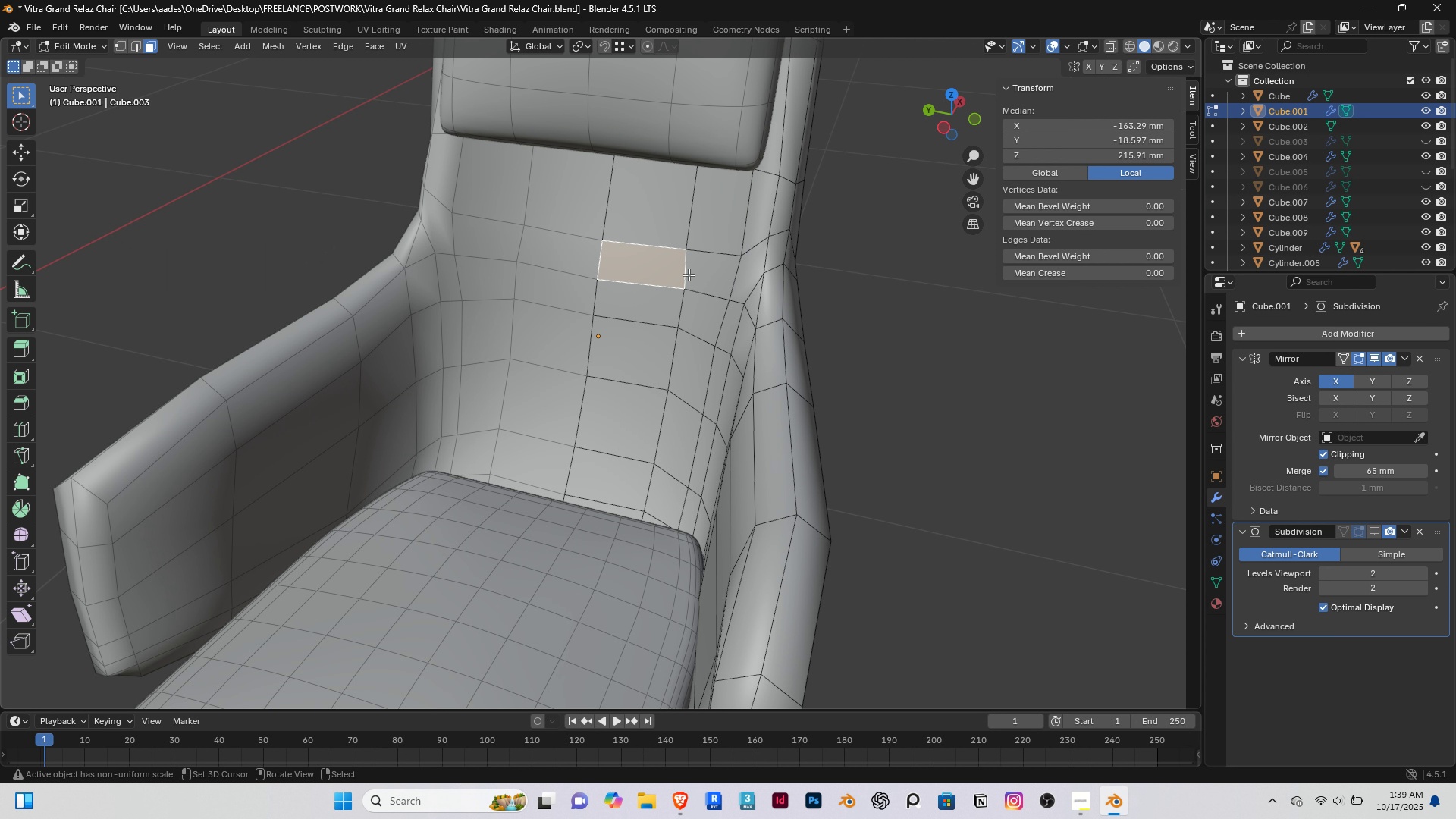 
hold_key(key=ShiftRight, duration=1.5)
right_click([701, 269])
 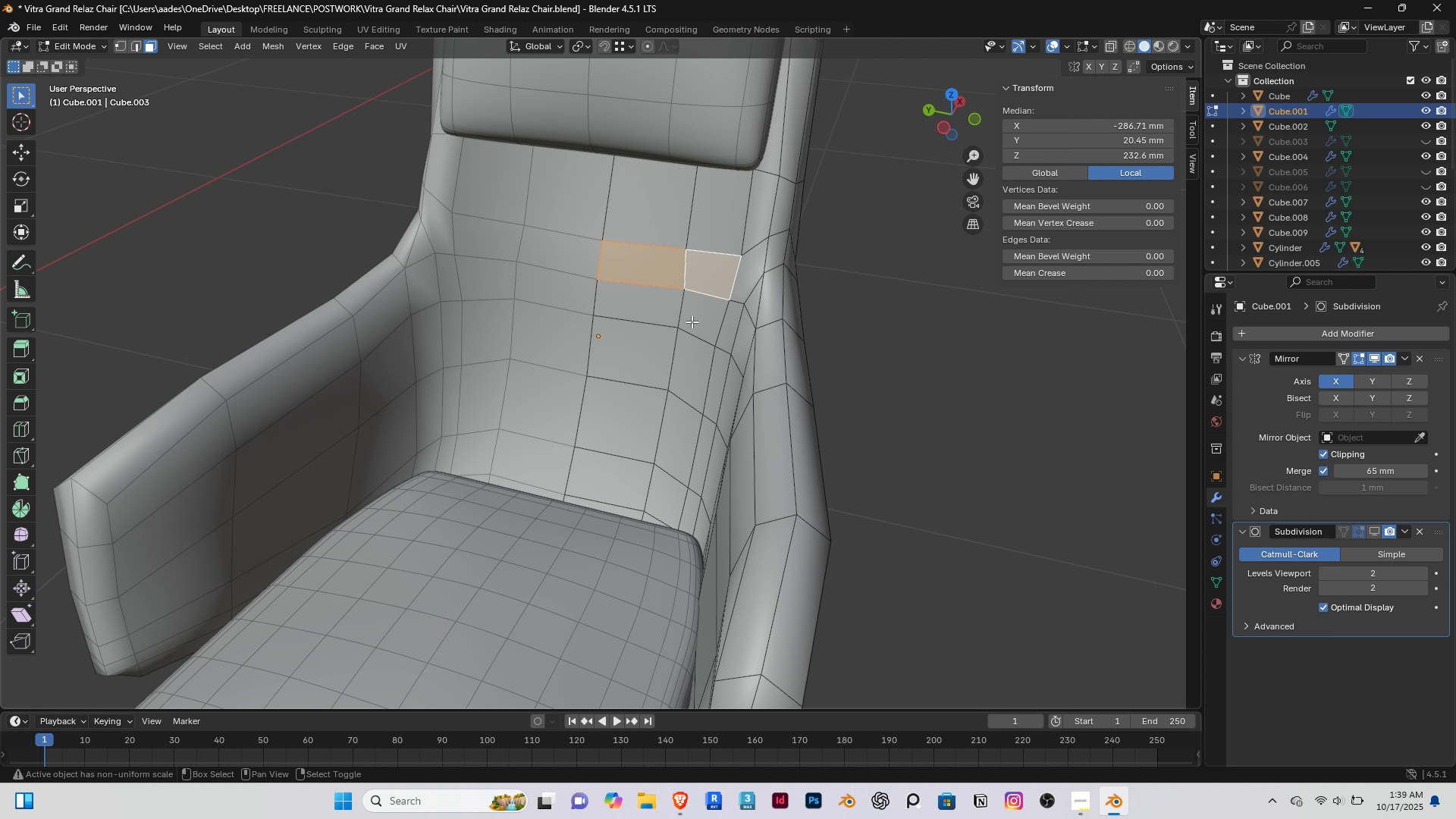 
double_click([692, 322])
 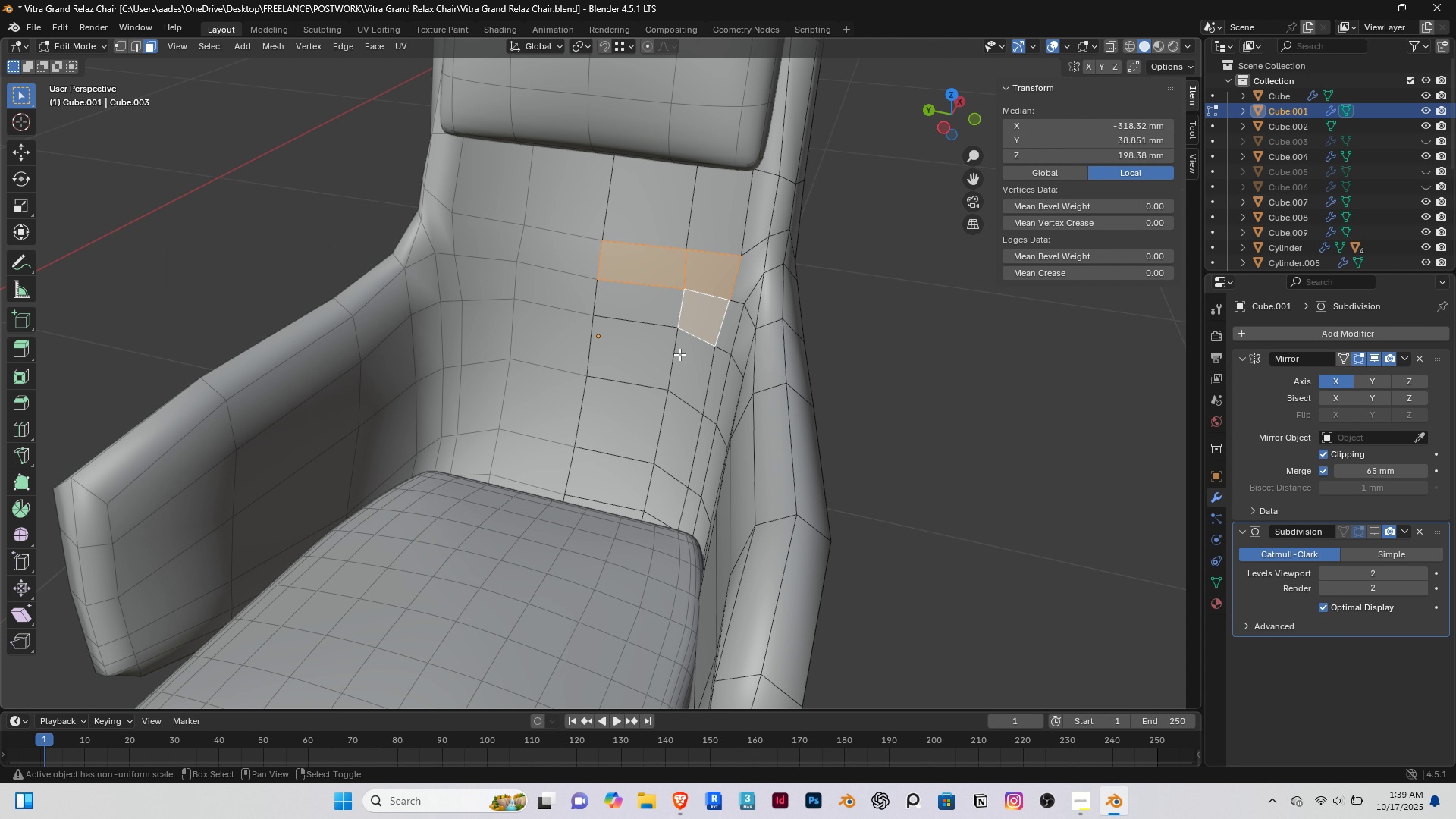 
triple_click([679, 354])
 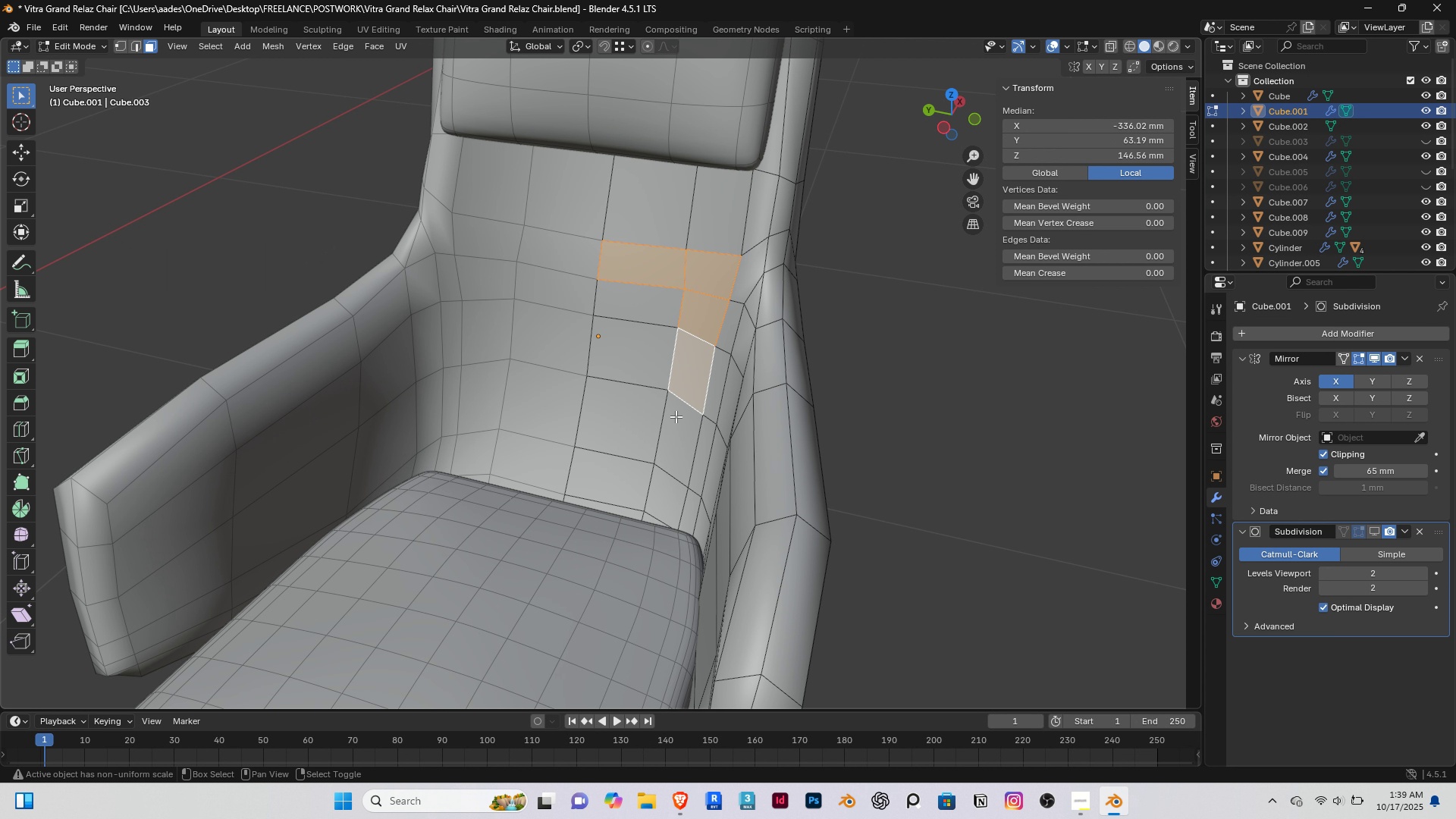 
hold_key(key=ShiftRight, duration=1.52)
right_click([676, 416])
 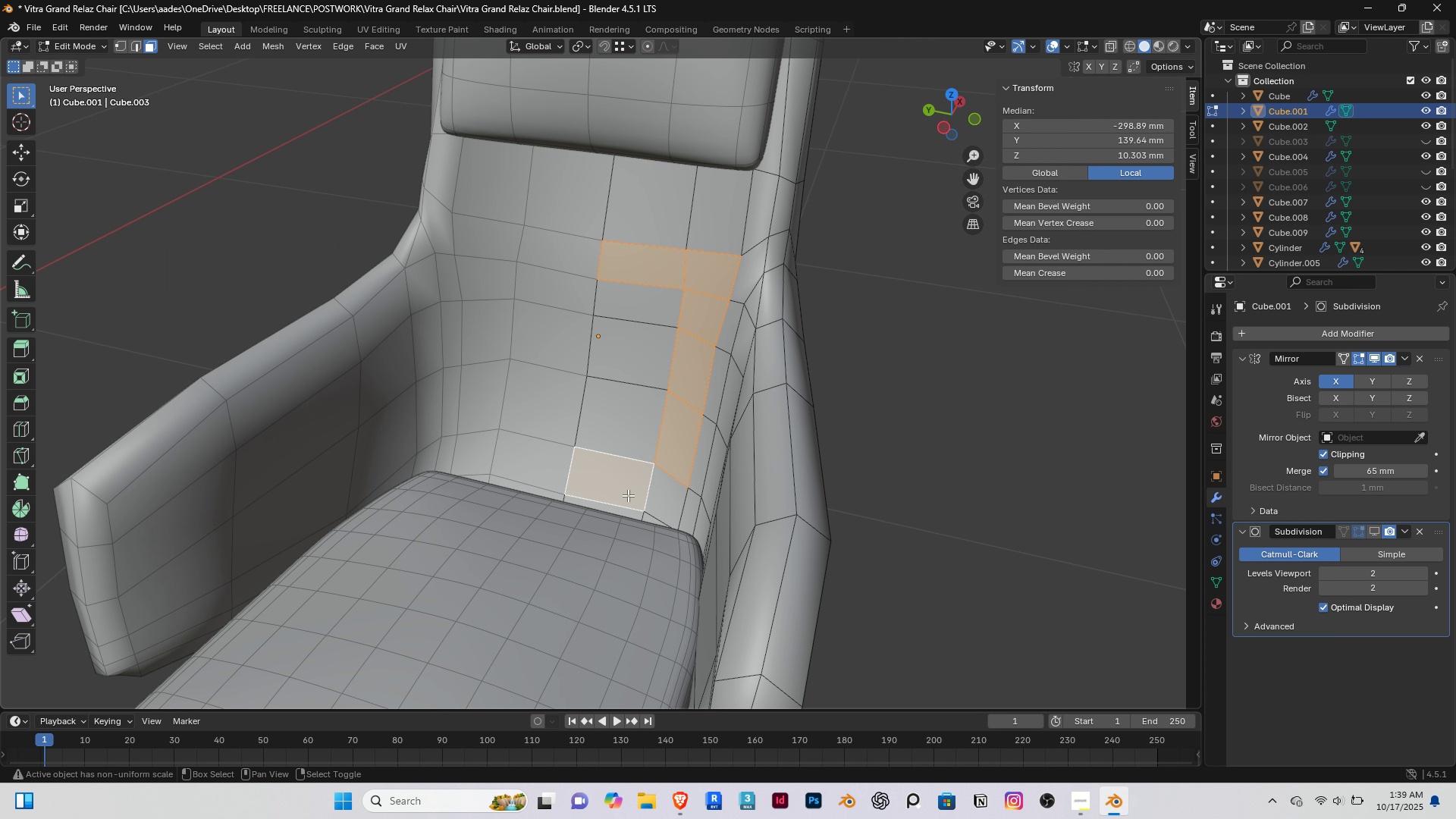 
hold_key(key=ShiftRight, duration=1.08)
right_click([657, 500])
 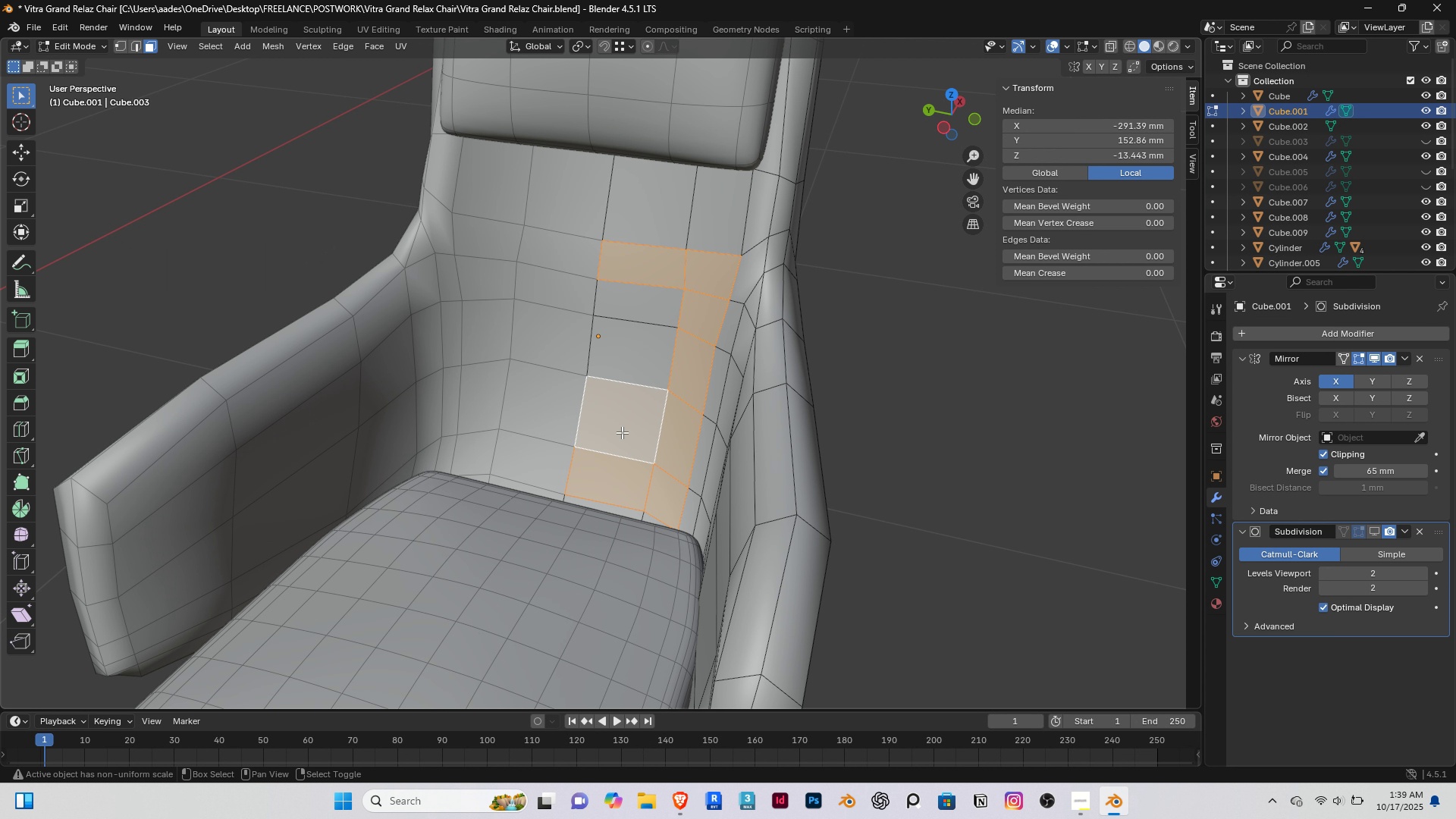 
double_click([622, 433])
 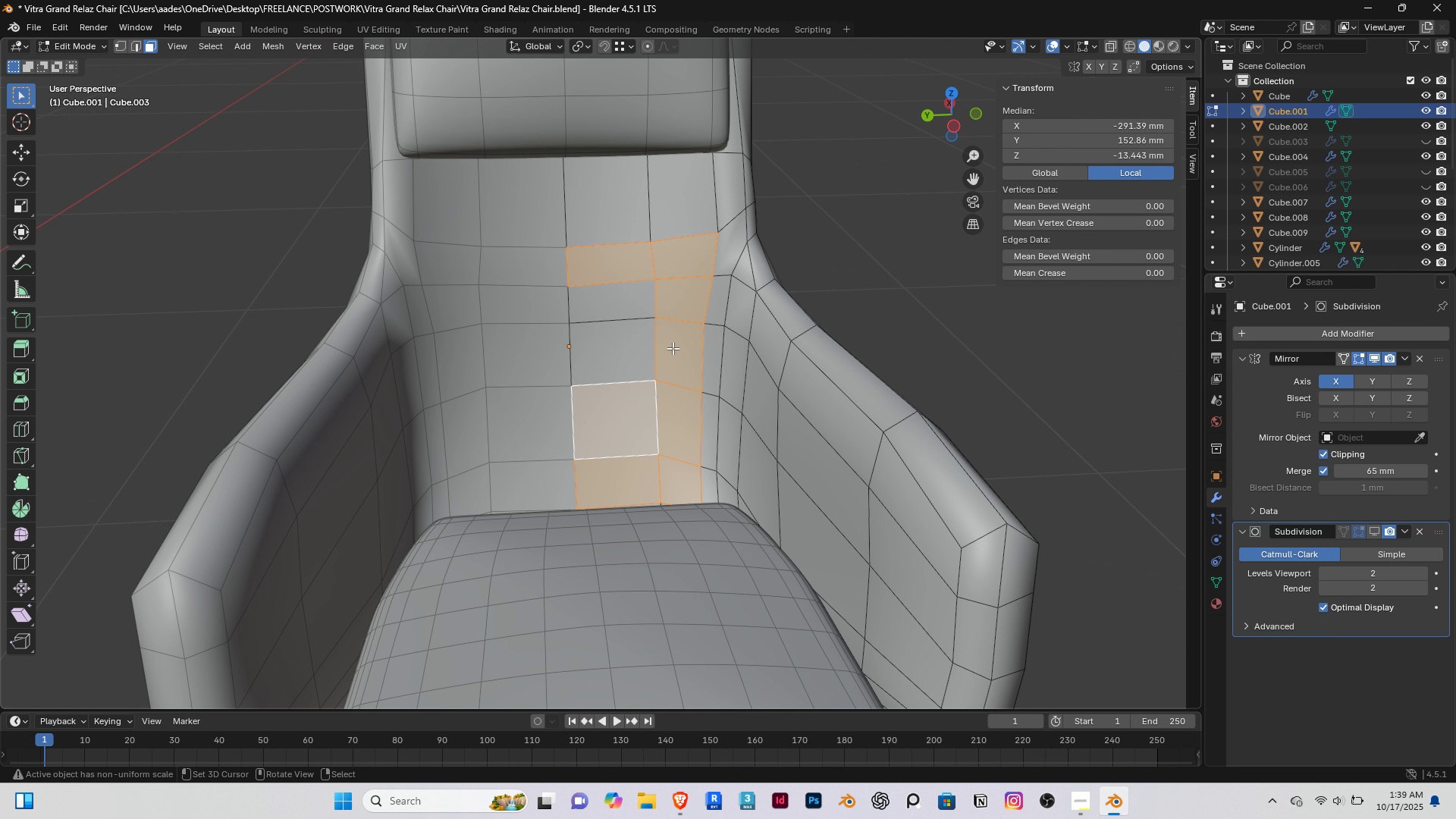 
hold_key(key=ShiftRight, duration=1.25)
right_click([607, 364])
 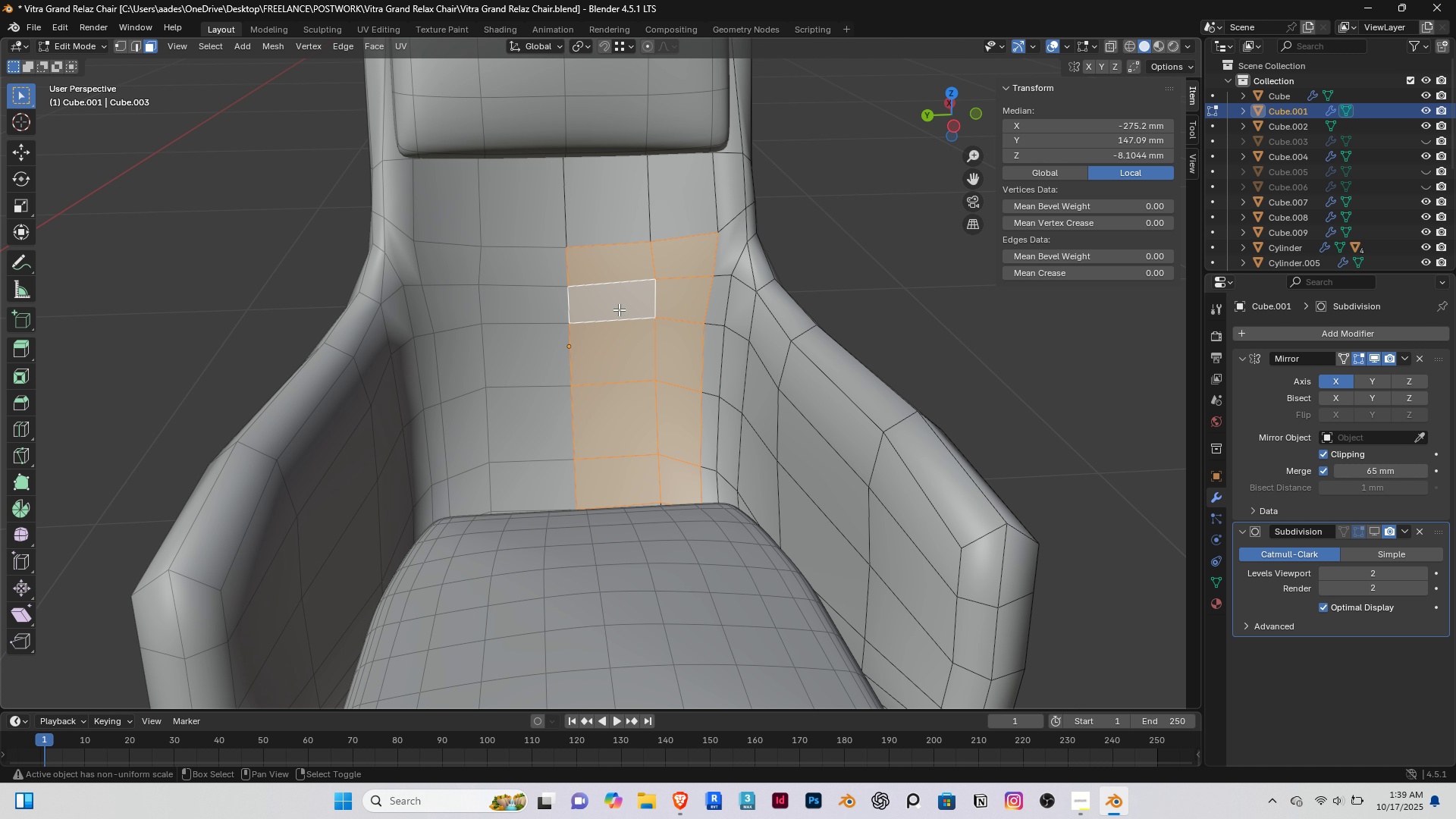 
double_click([619, 309])
 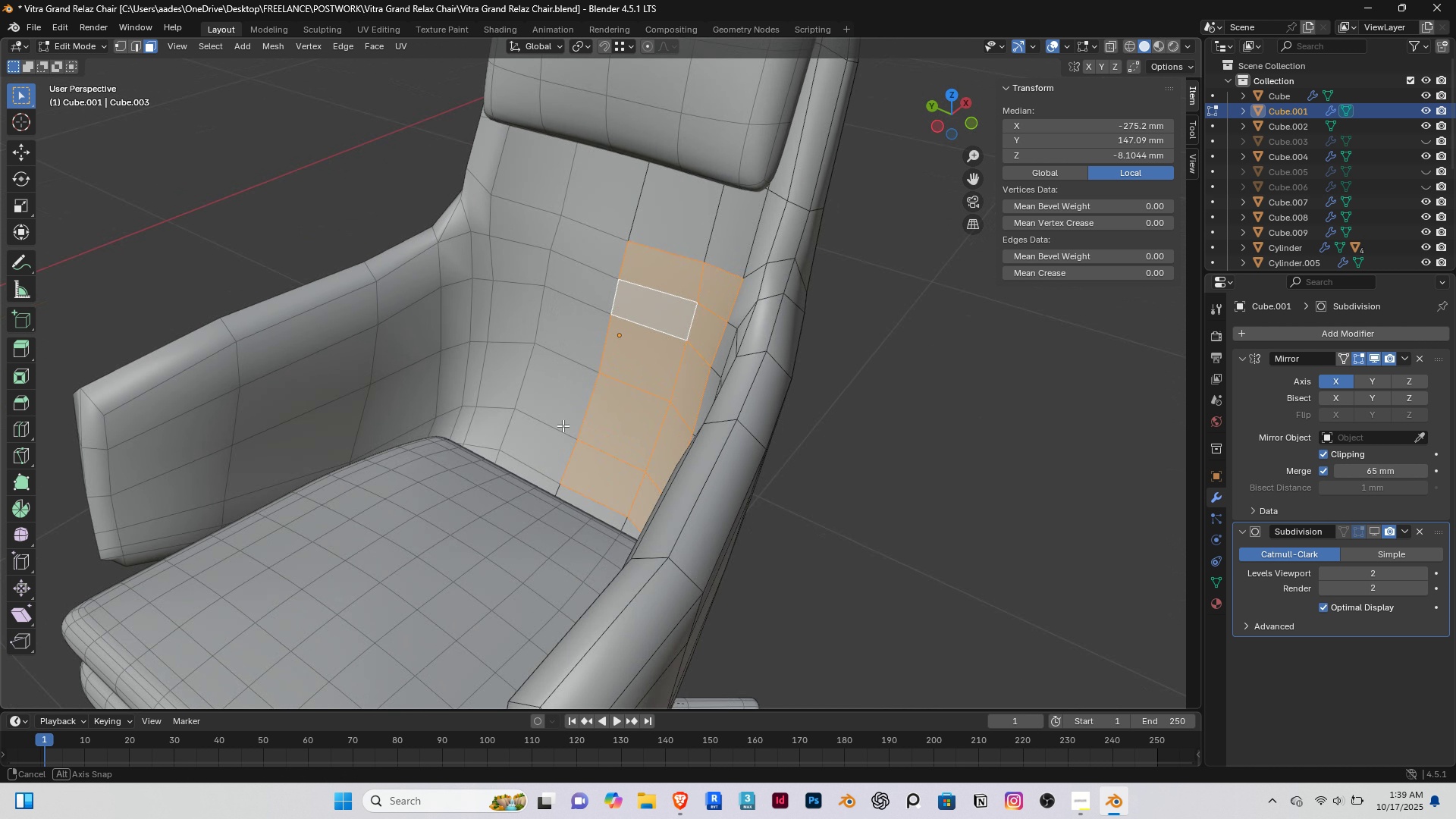 
wait(7.83)
 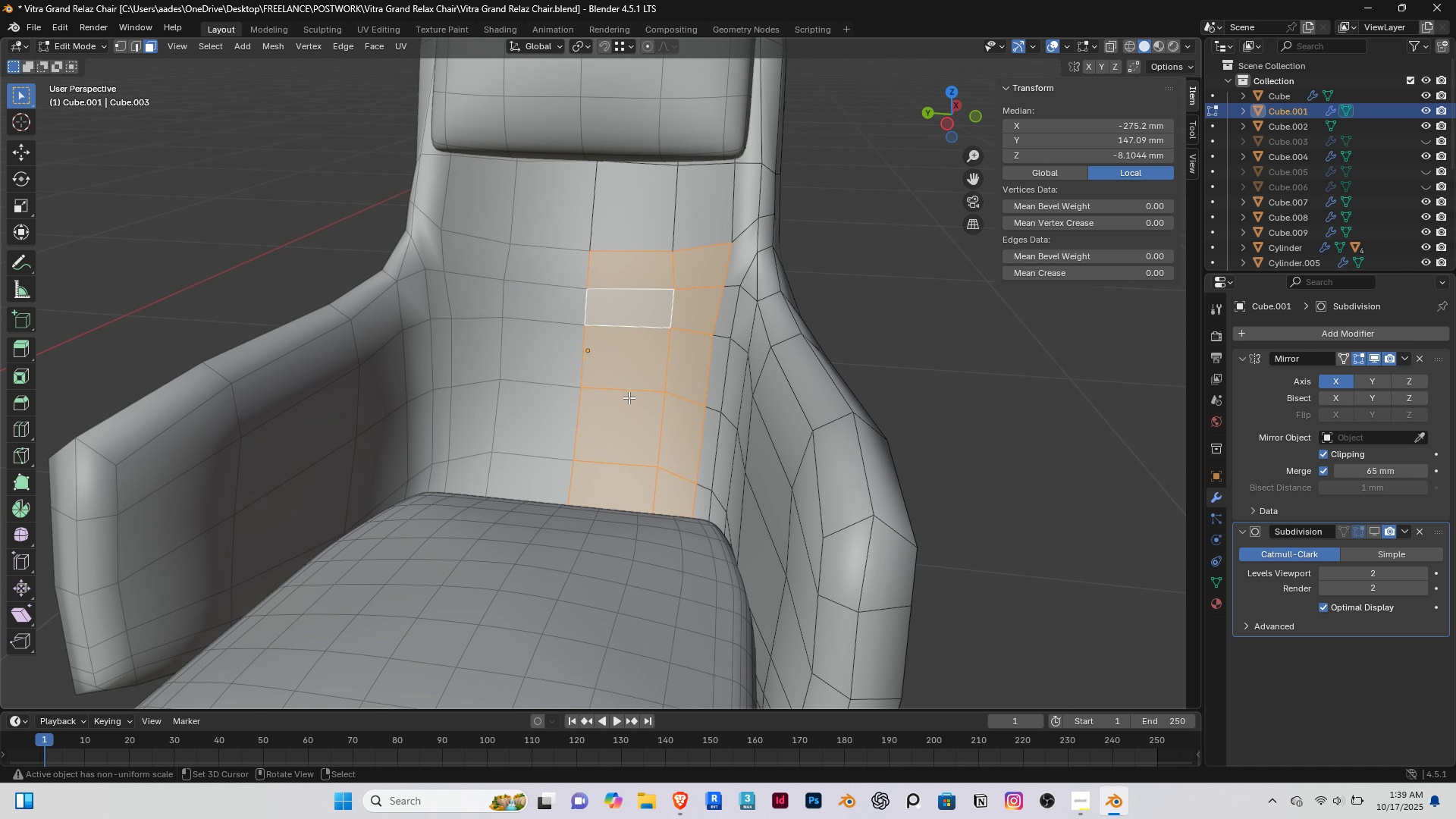 
key(Control+R)
 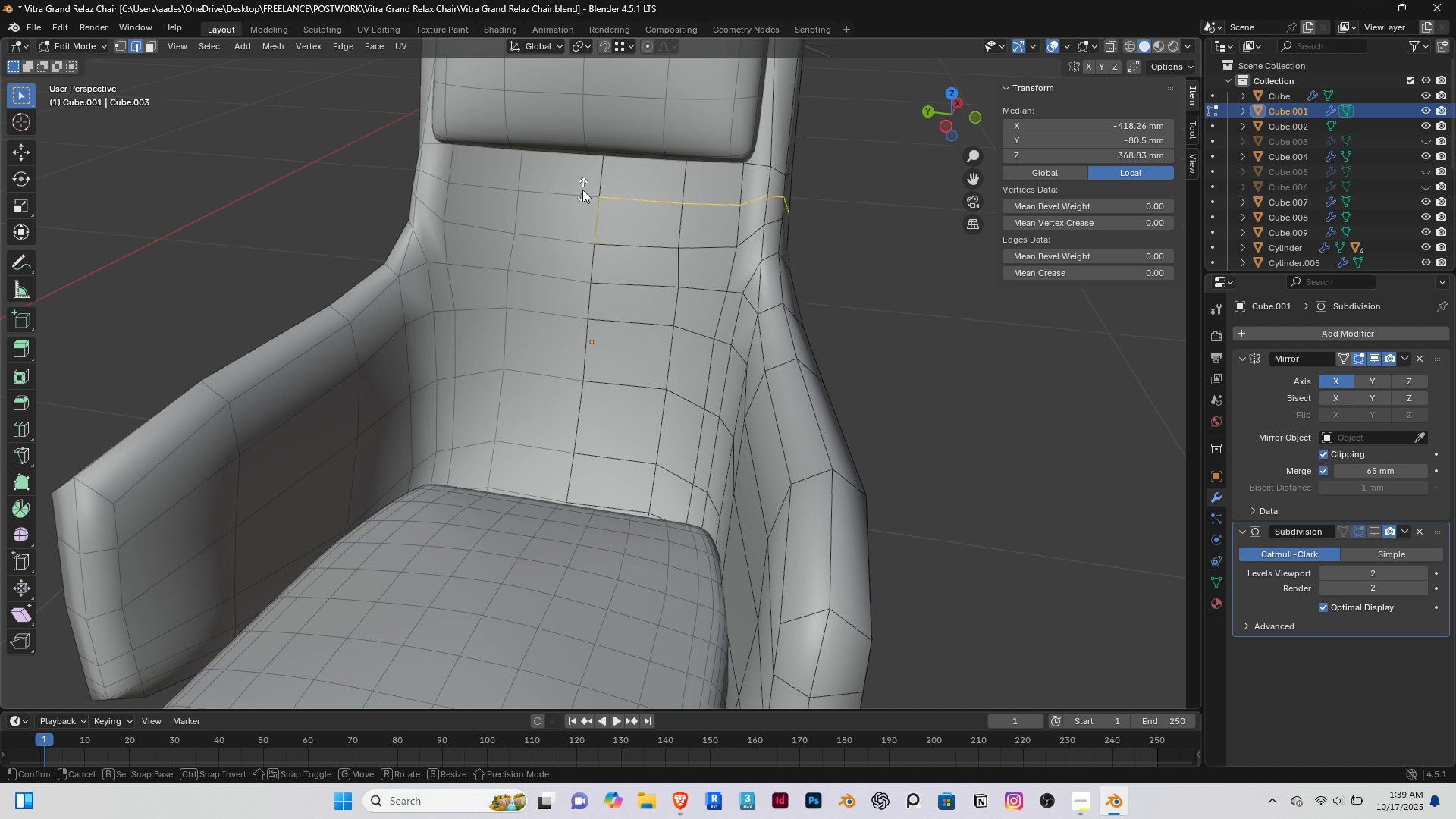 
left_click([582, 190])
 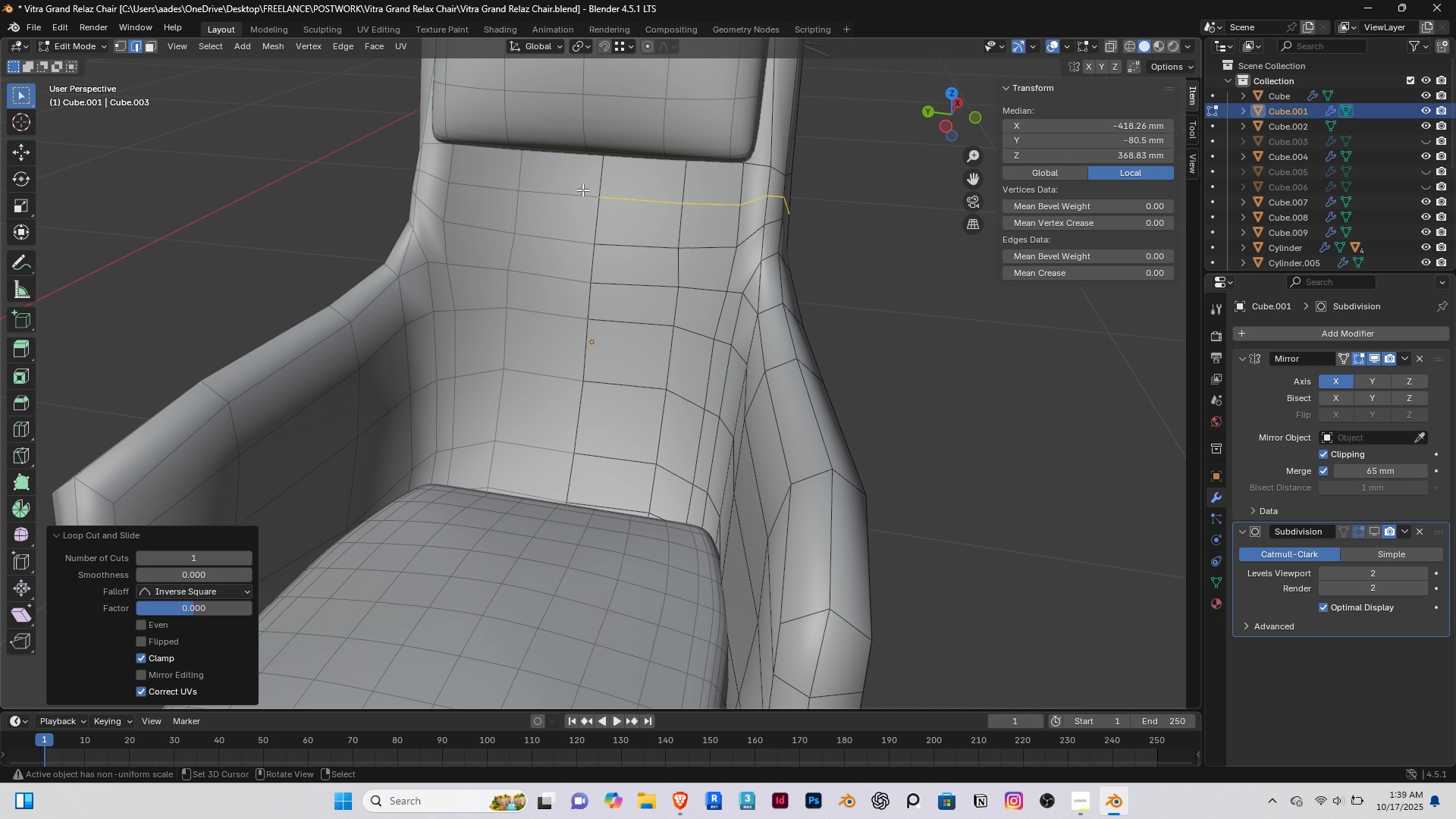 
right_click([582, 190])
 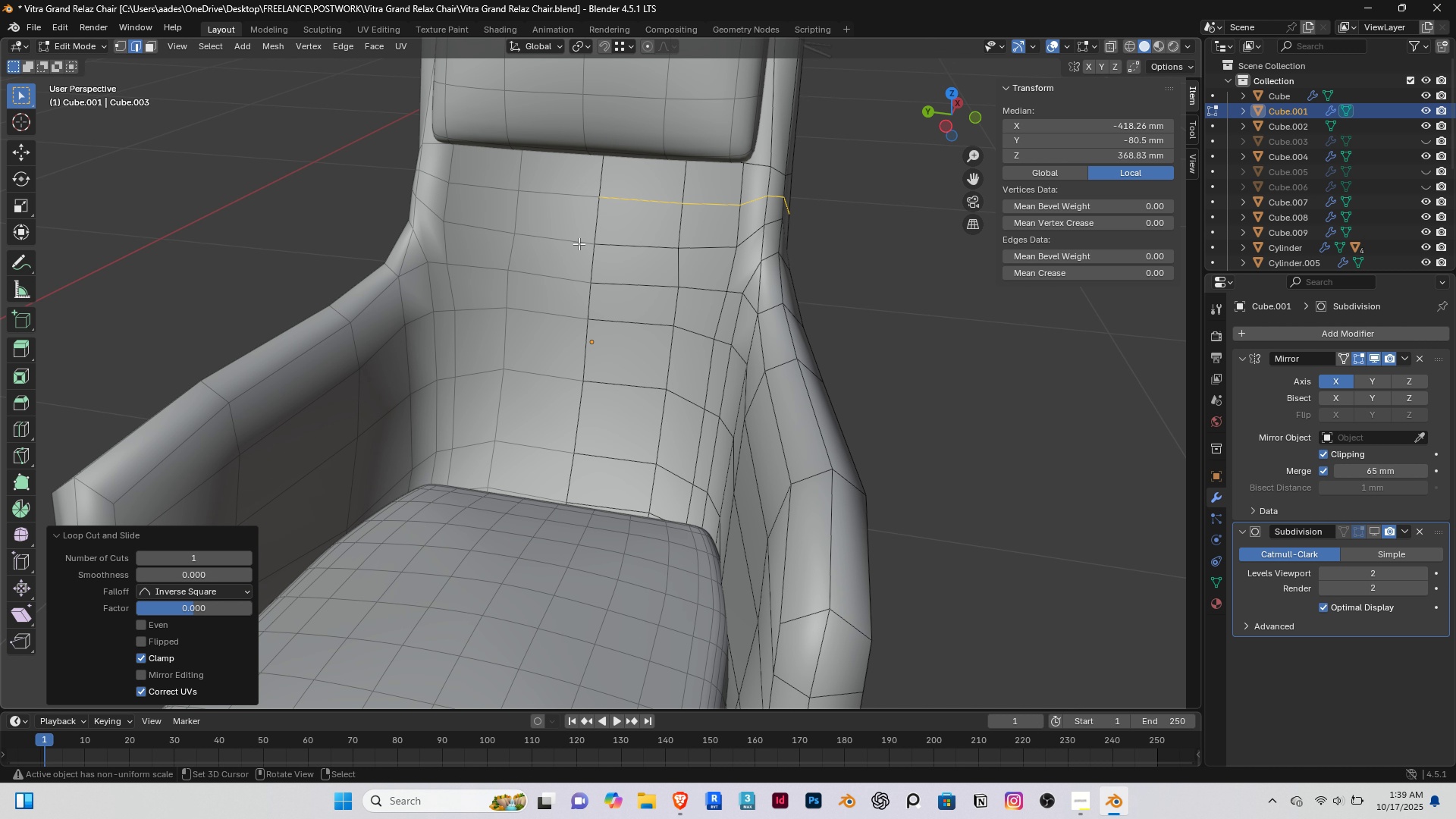 
key(3)
 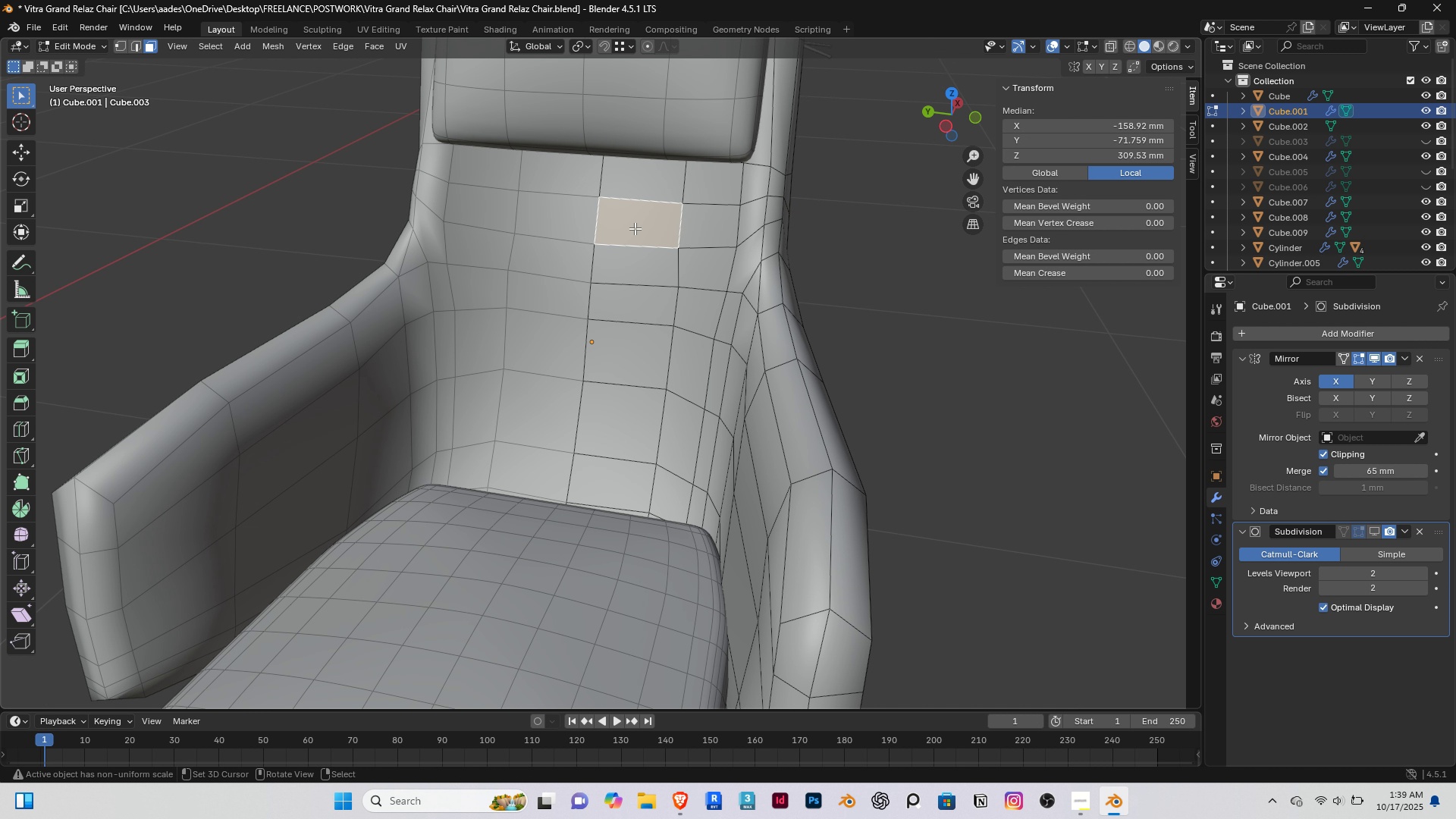 
right_click([635, 228])
 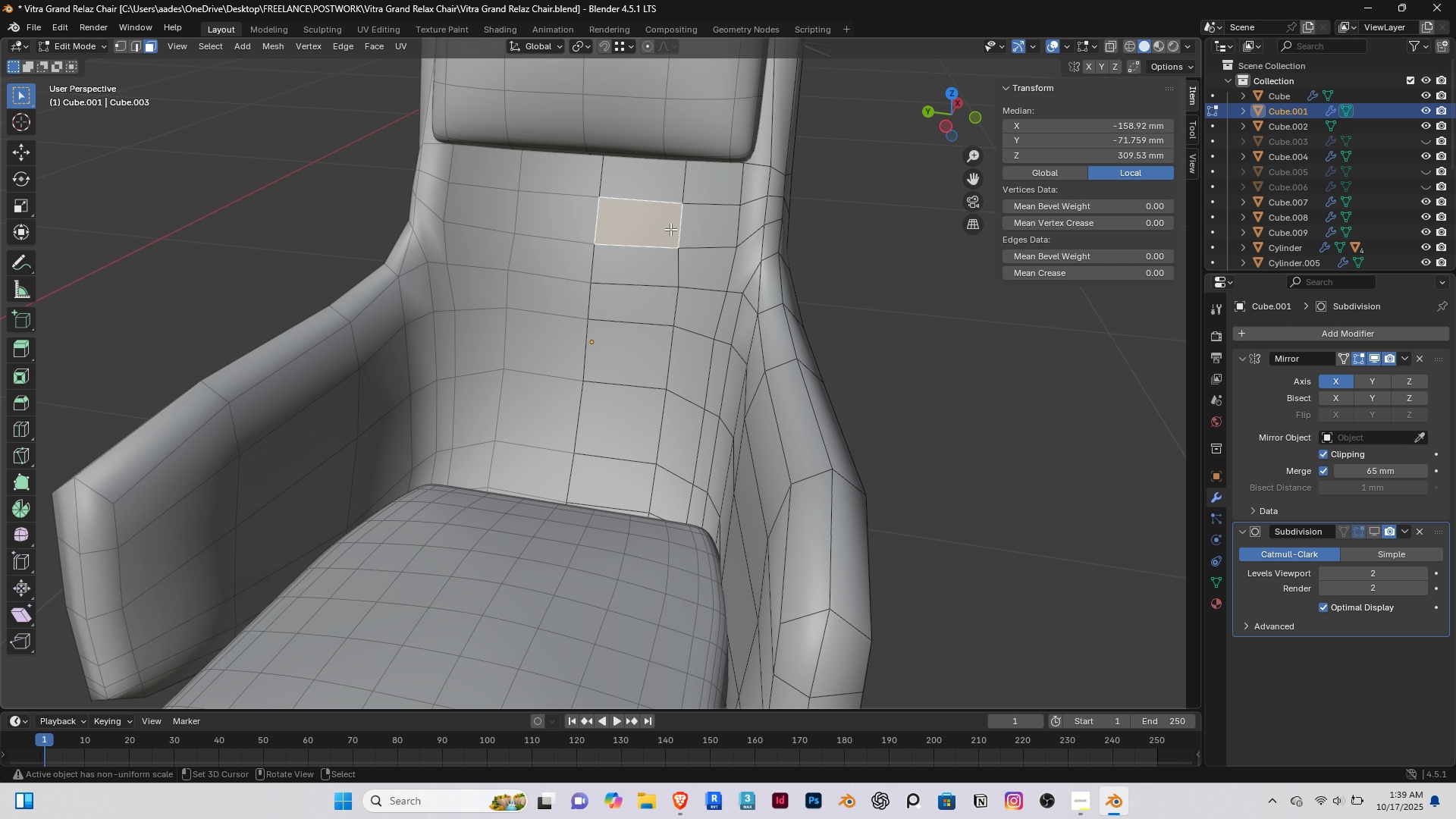 
hold_key(key=ShiftRight, duration=0.53)
right_click([697, 224])
 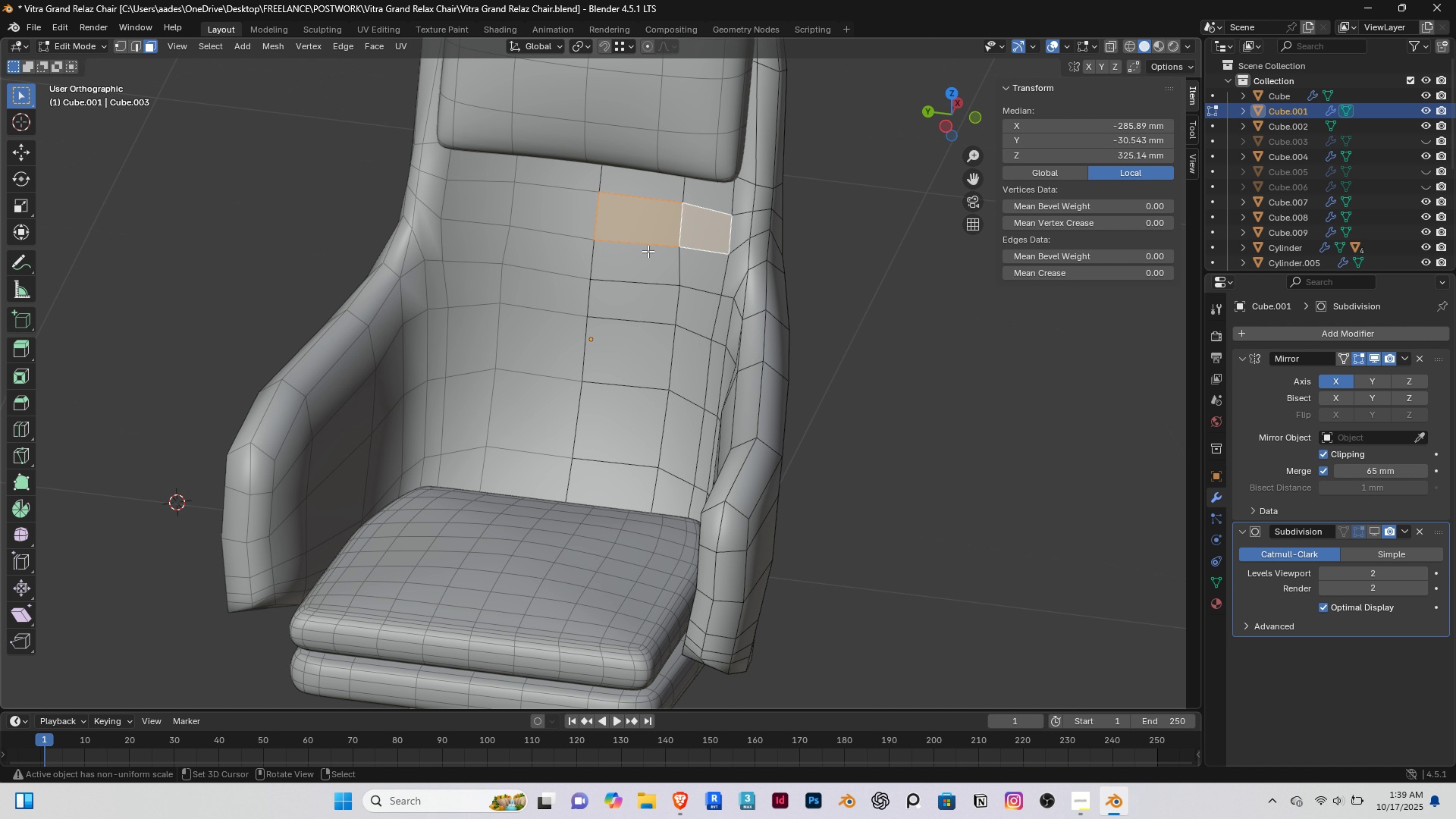 
key(End)
 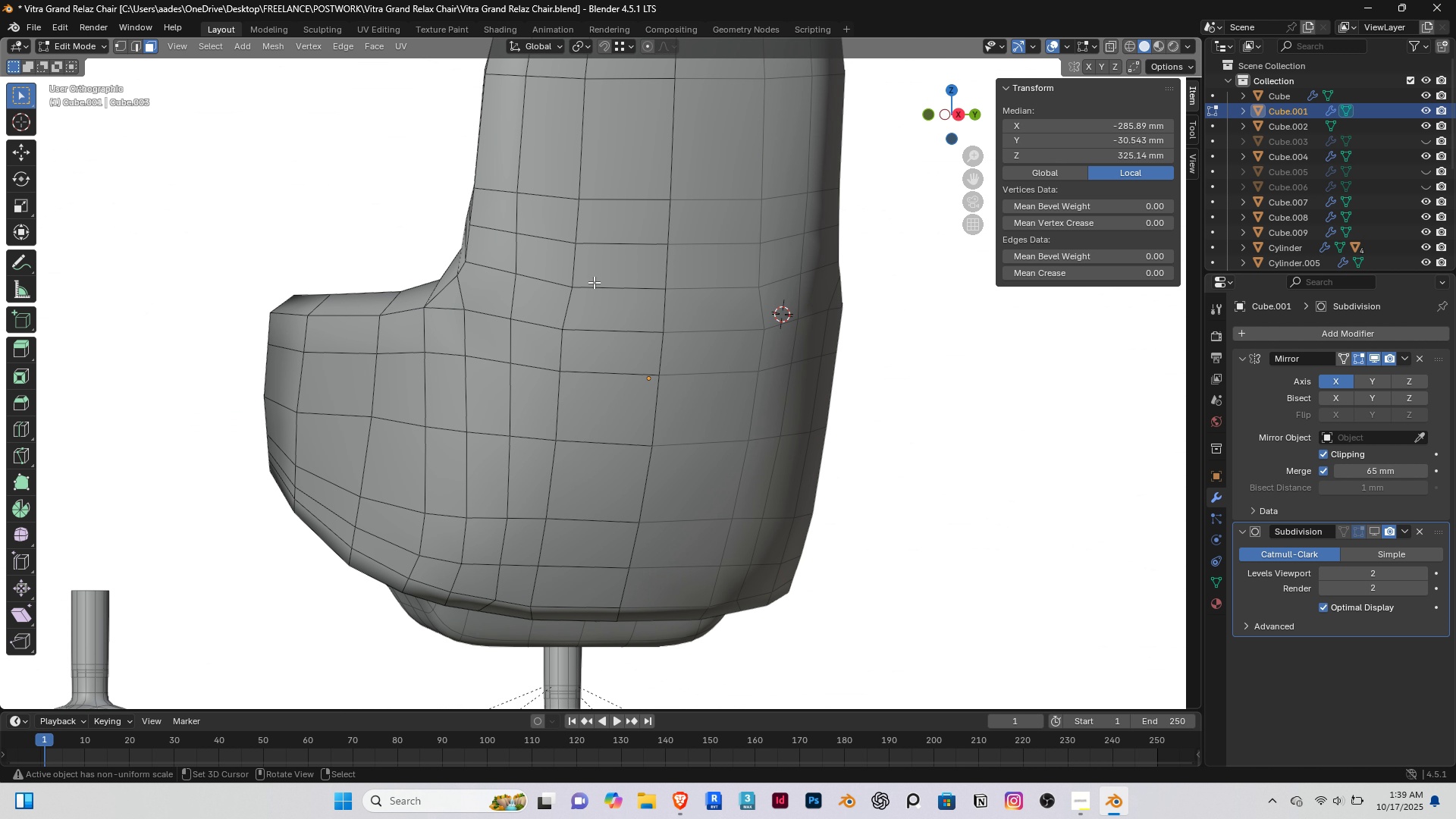 
key(PageDown)
 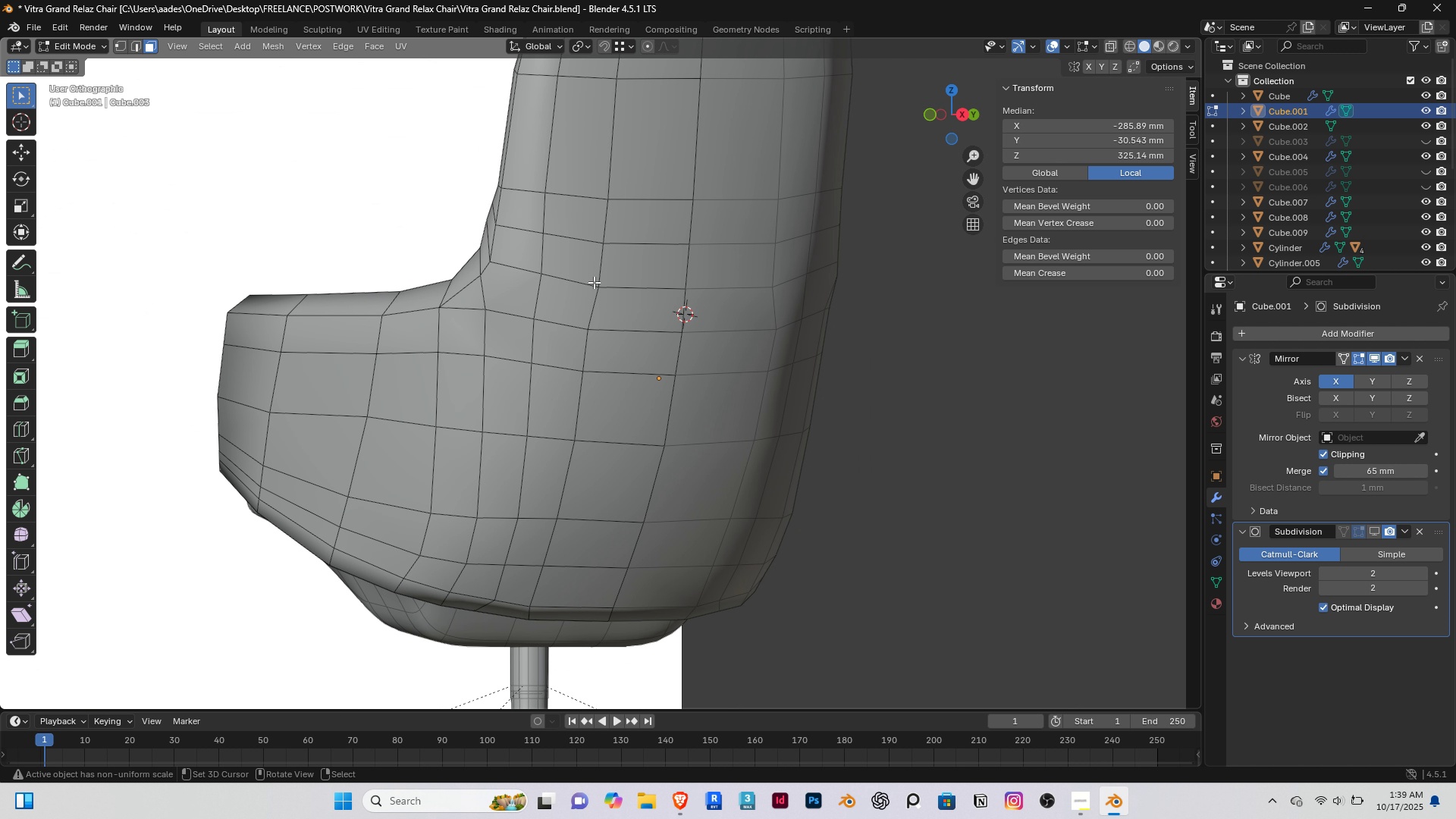 
key(End)
 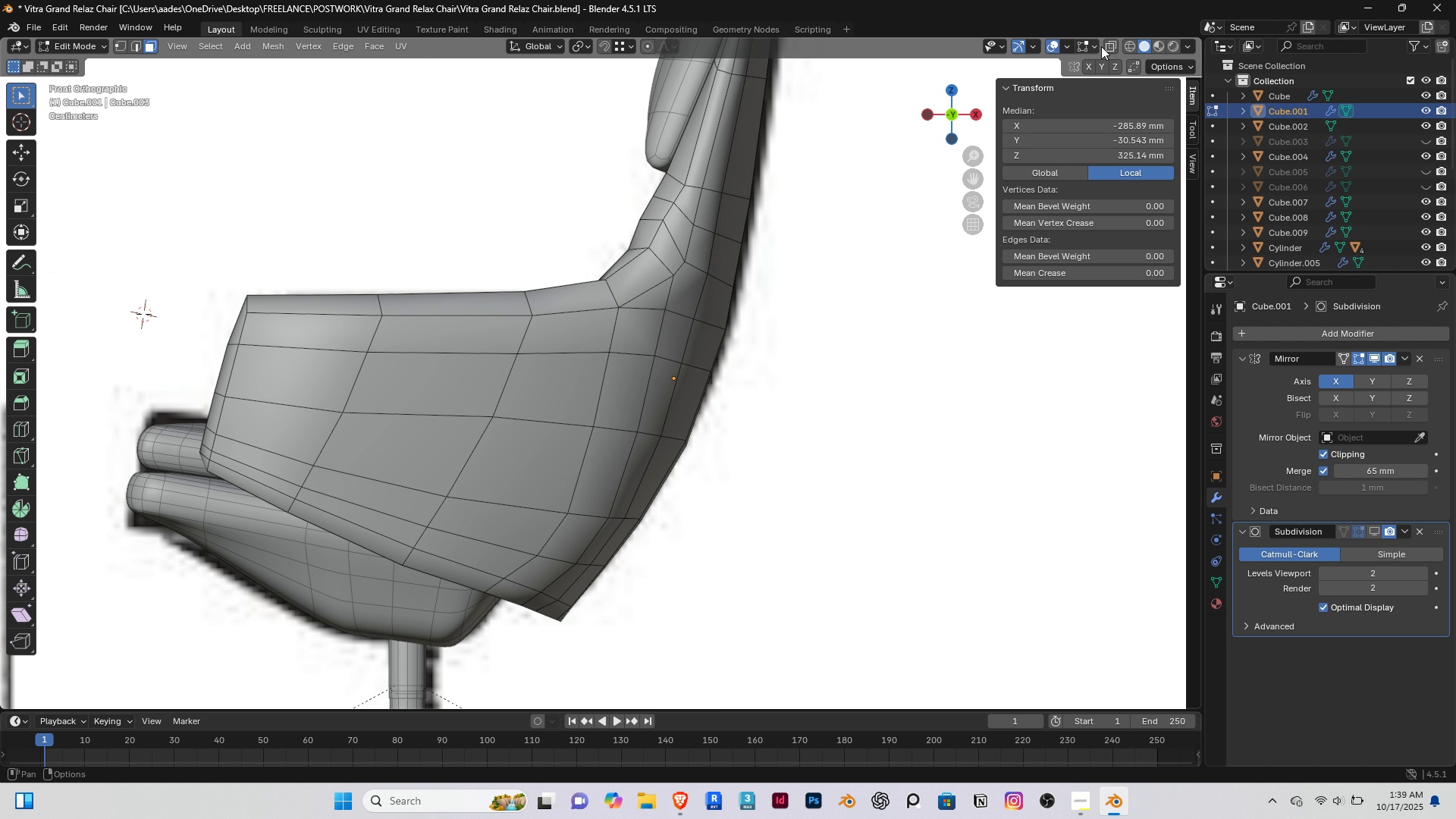 
left_click([1109, 46])
 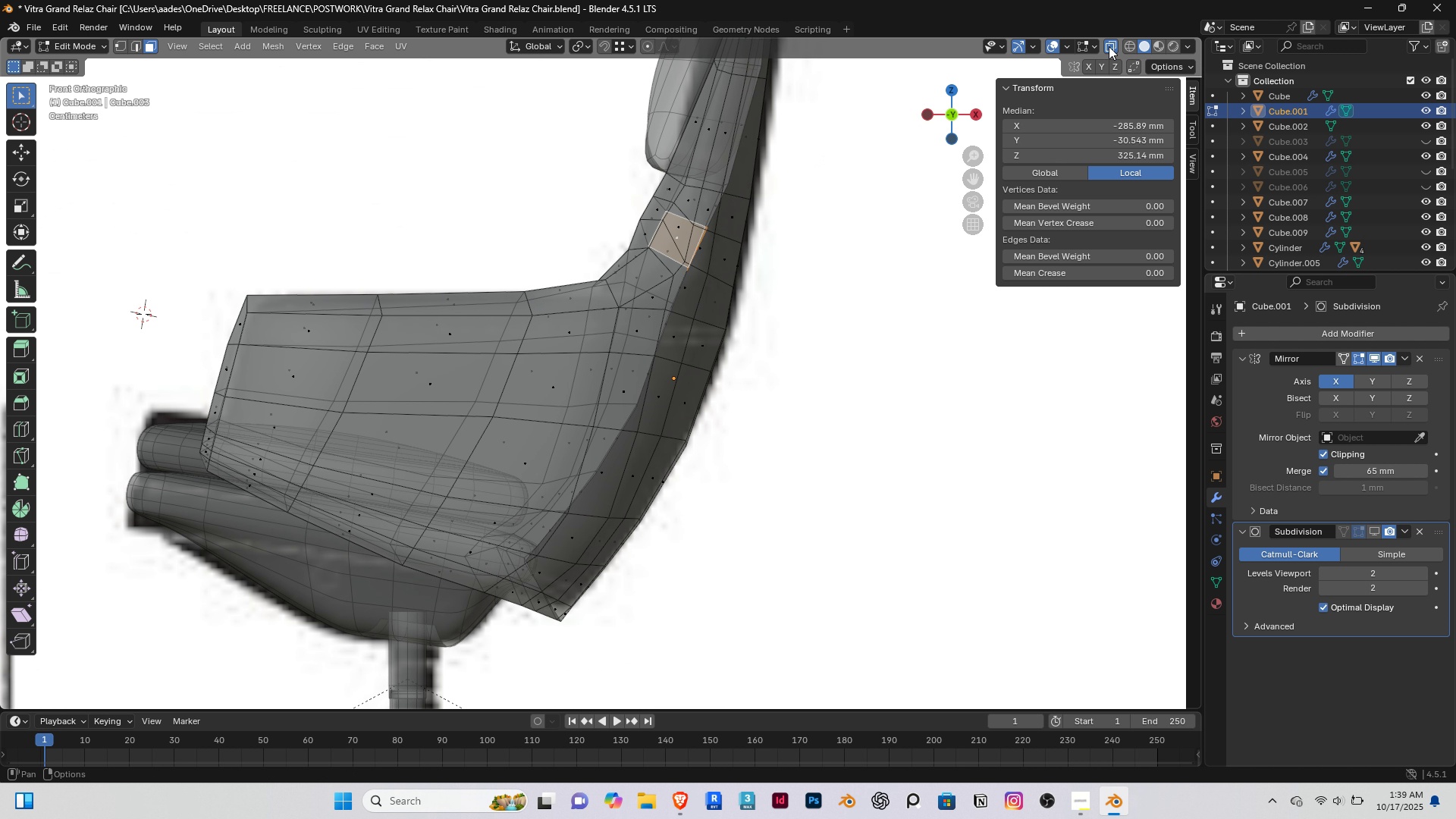 
left_click([1109, 46])
 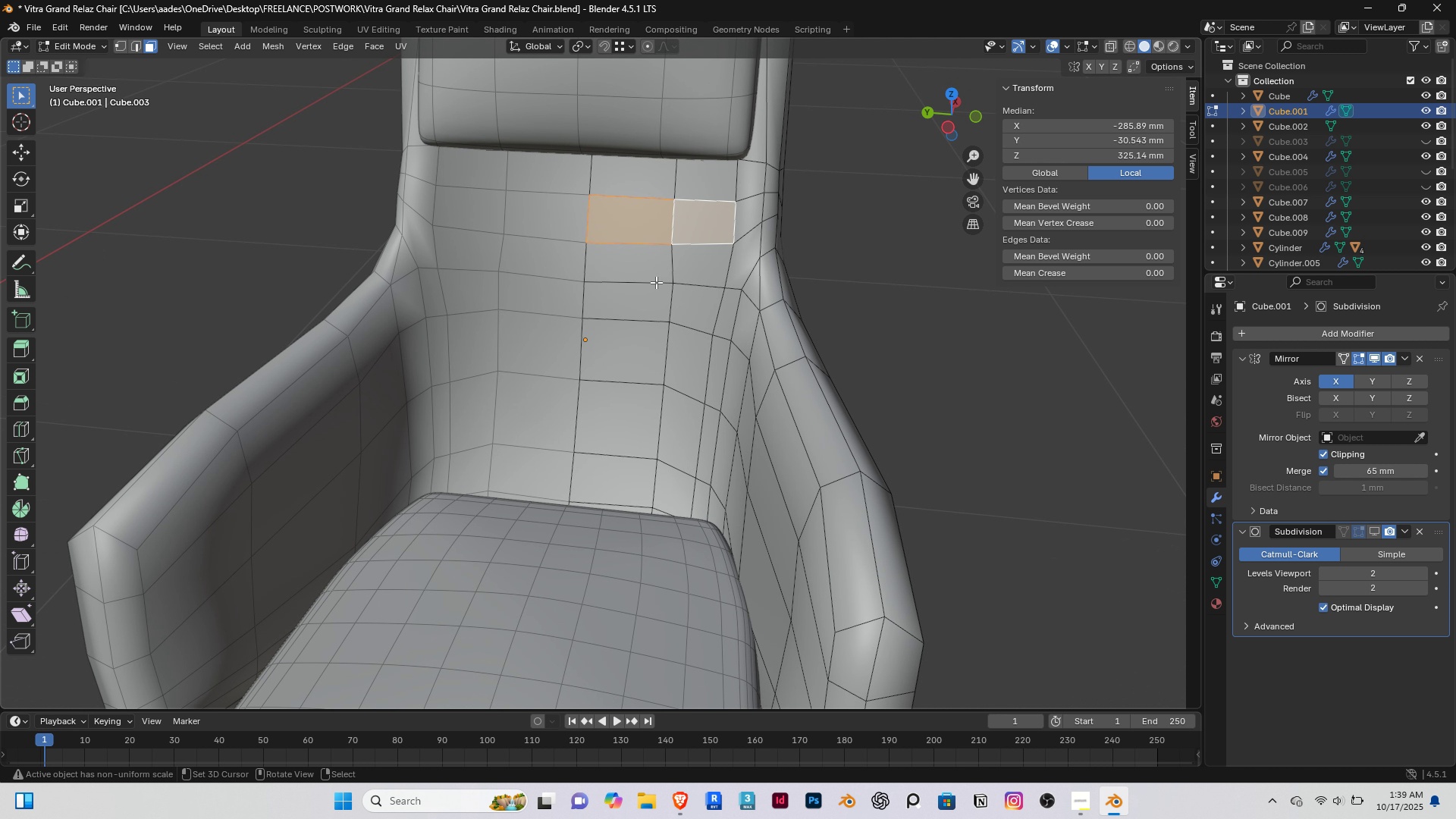 
hold_key(key=ShiftRight, duration=1.51)
right_click([641, 271])
 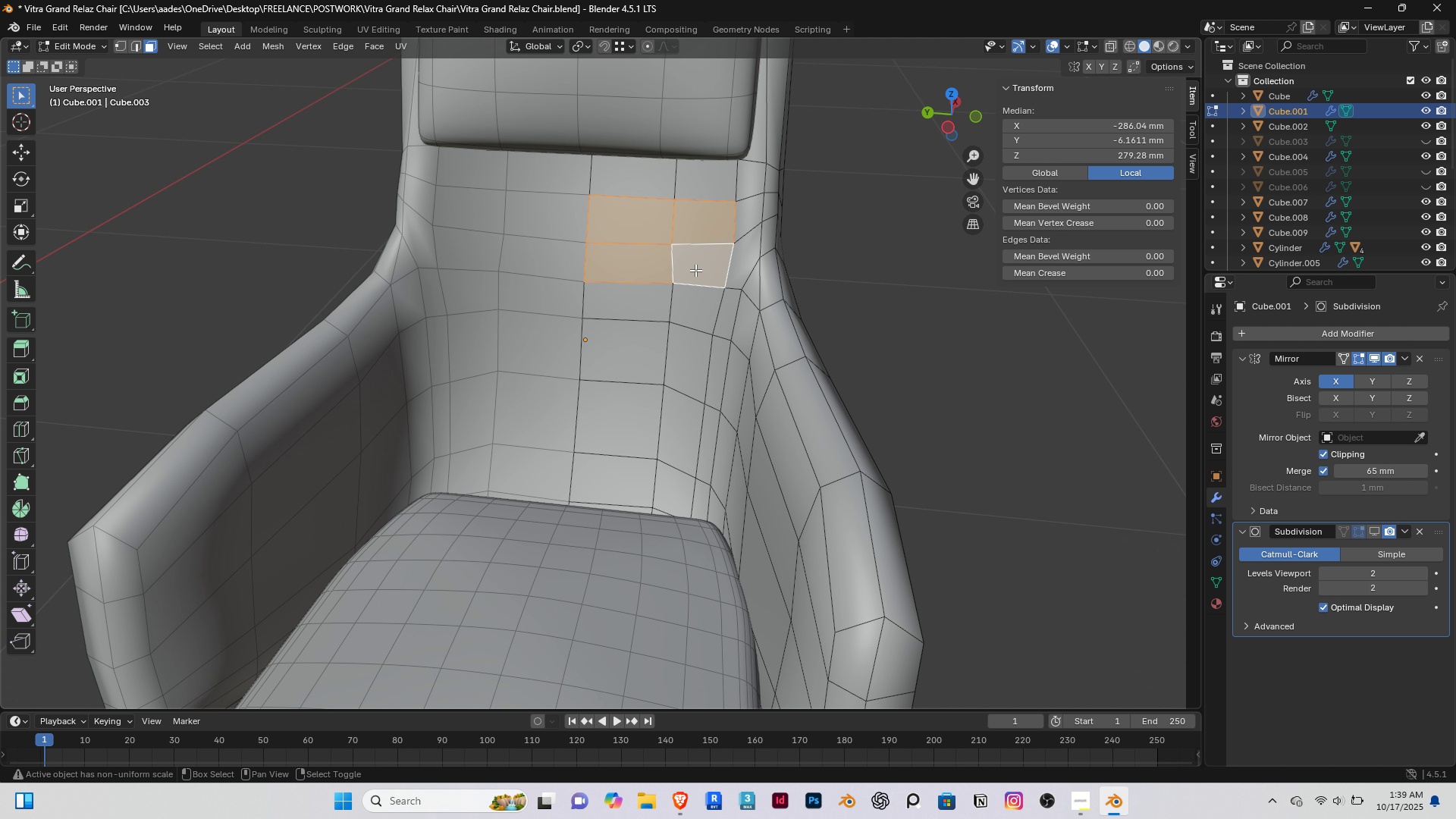 
double_click([695, 270])
 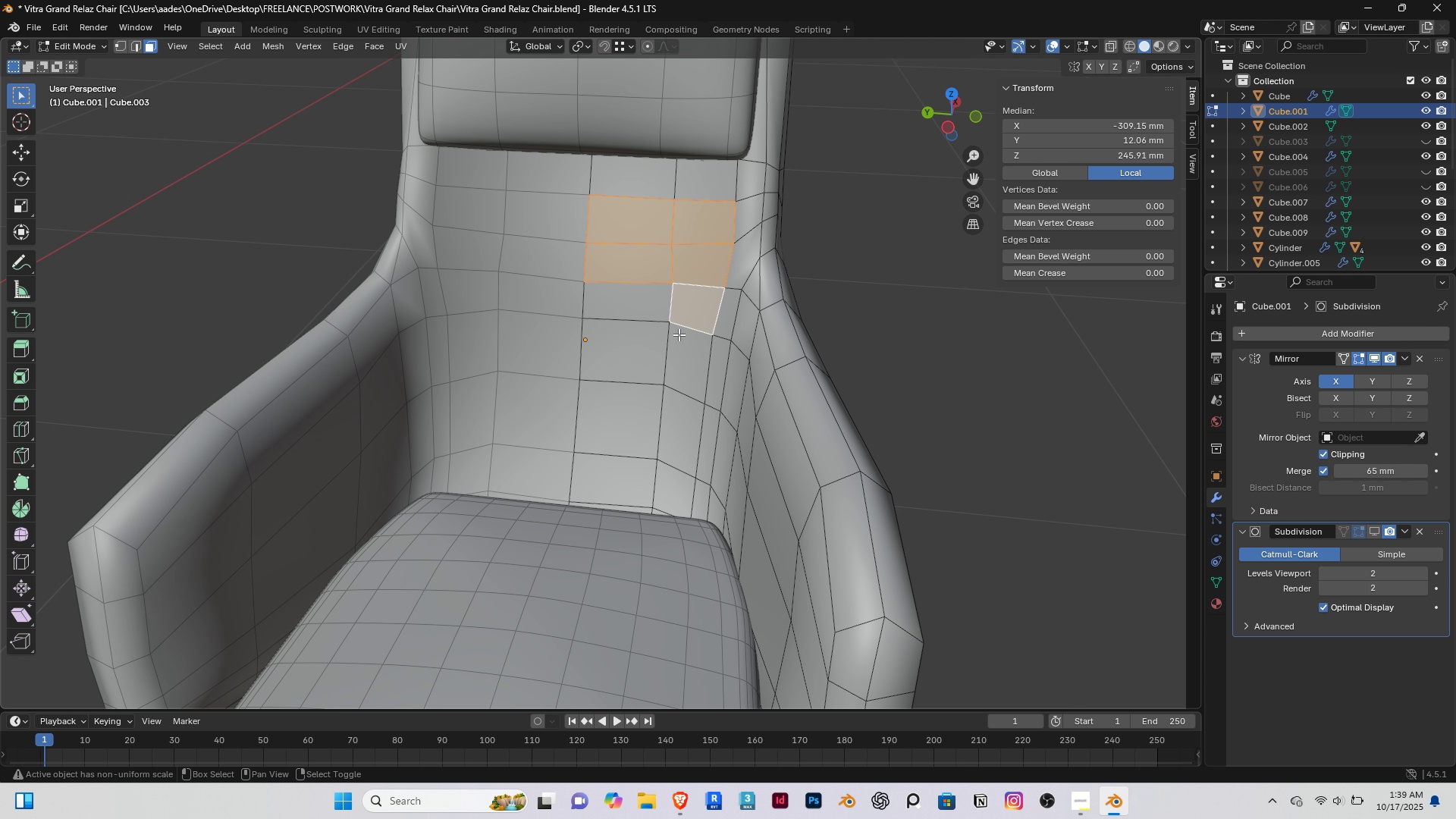 
right_click([689, 314])
 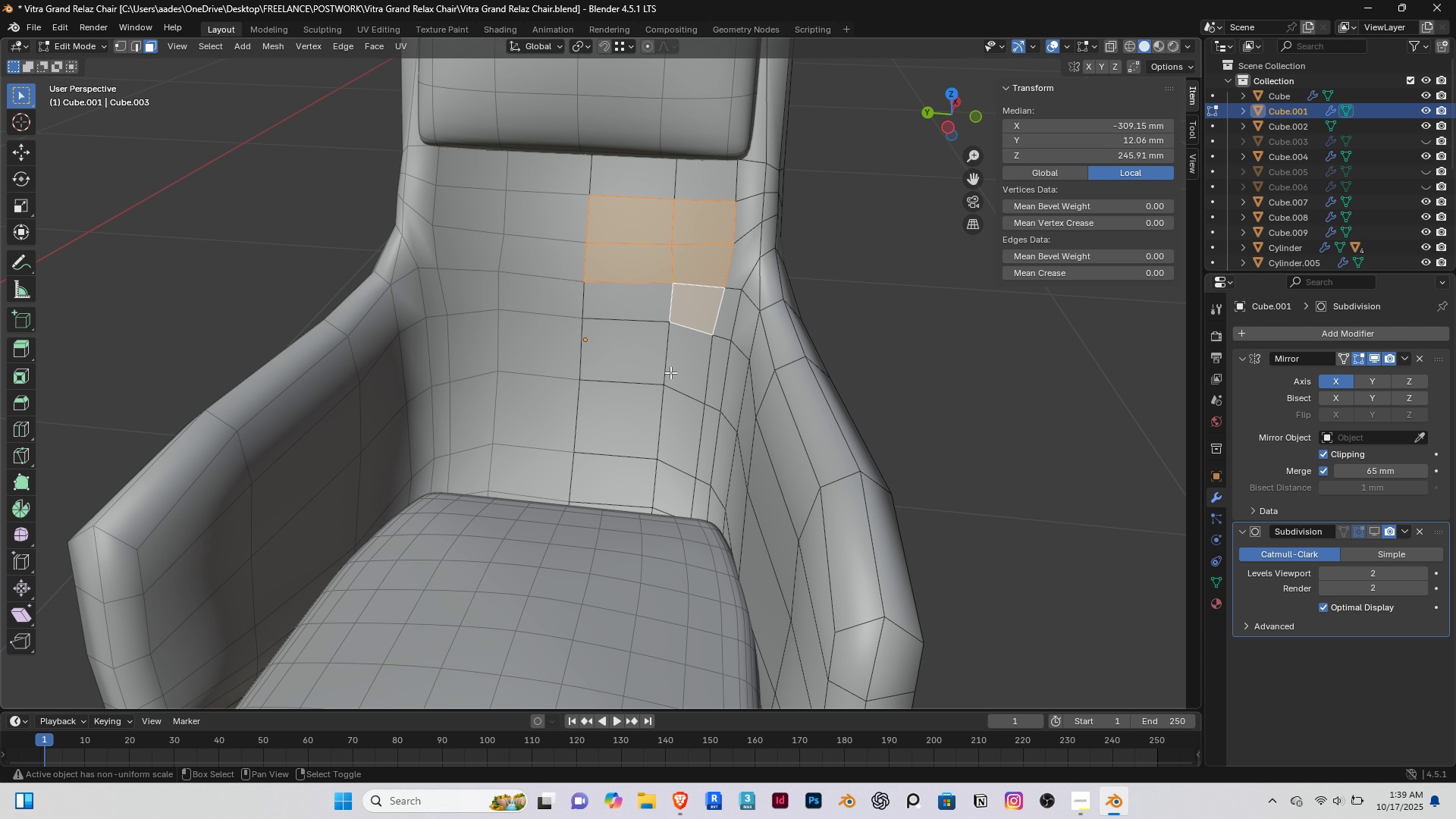 
hold_key(key=ShiftRight, duration=1.51)
double_click([670, 372])
 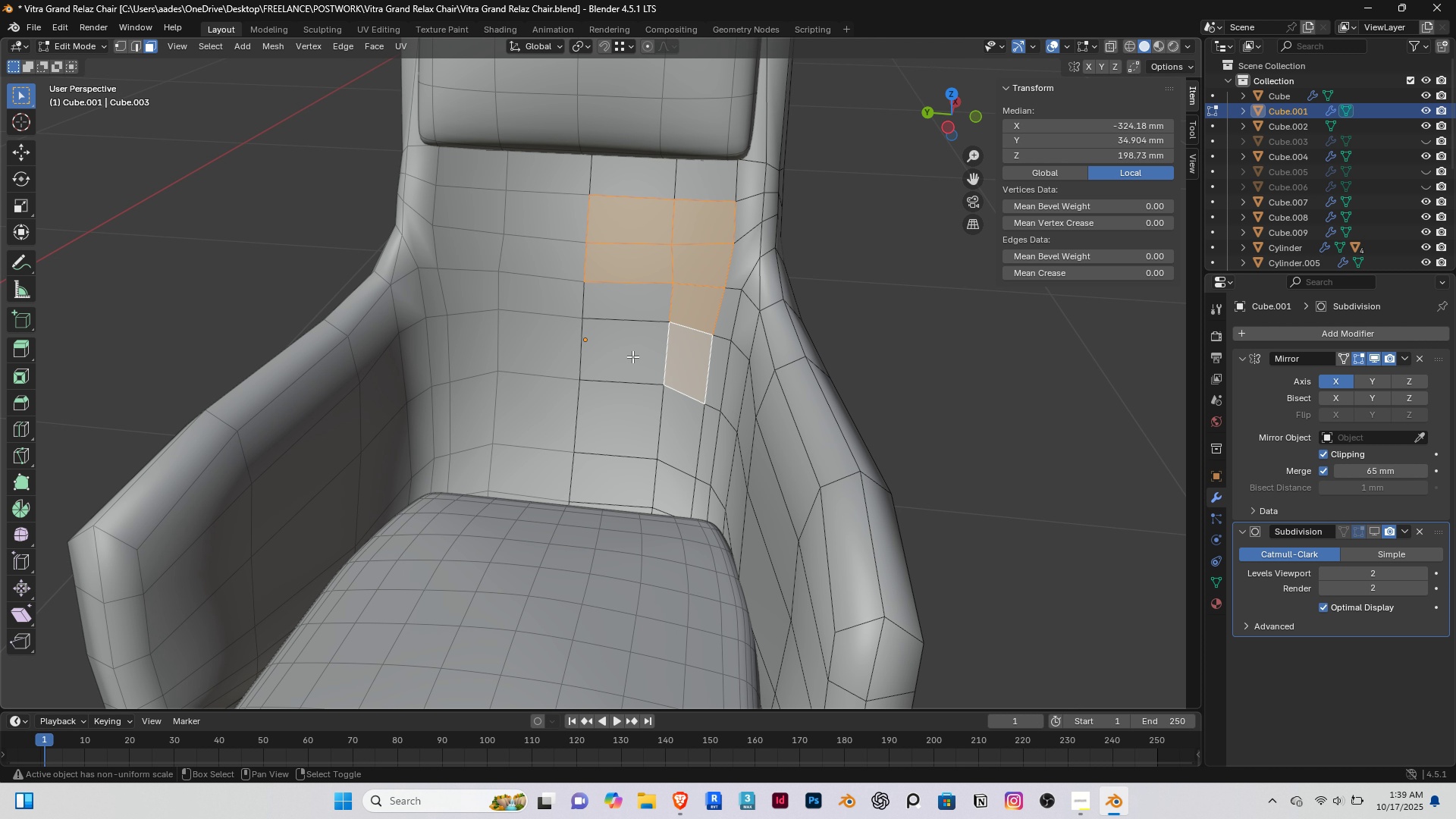 
triple_click([632, 356])
 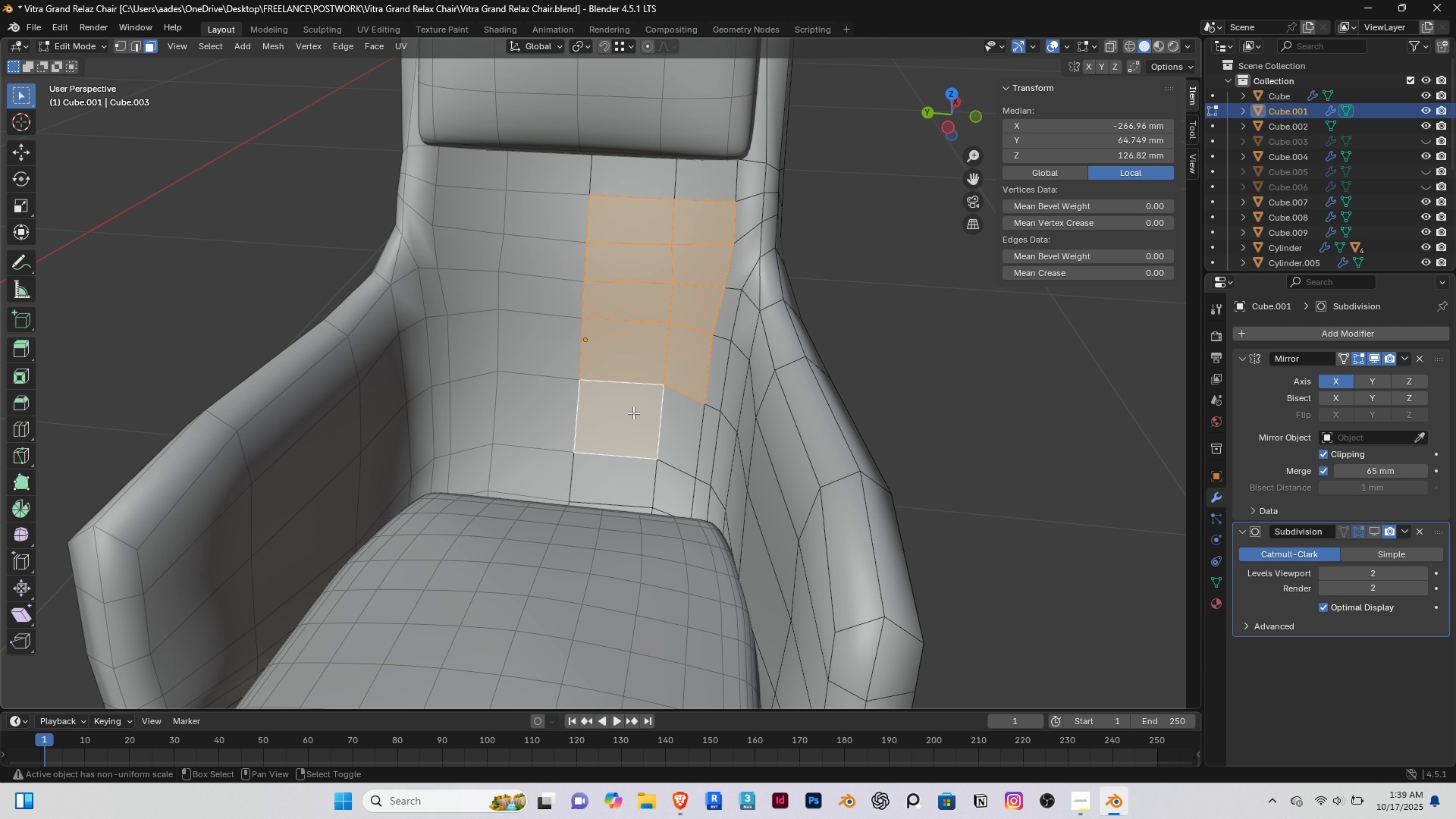 
hold_key(key=ShiftRight, duration=1.27)
triple_click([660, 480])
 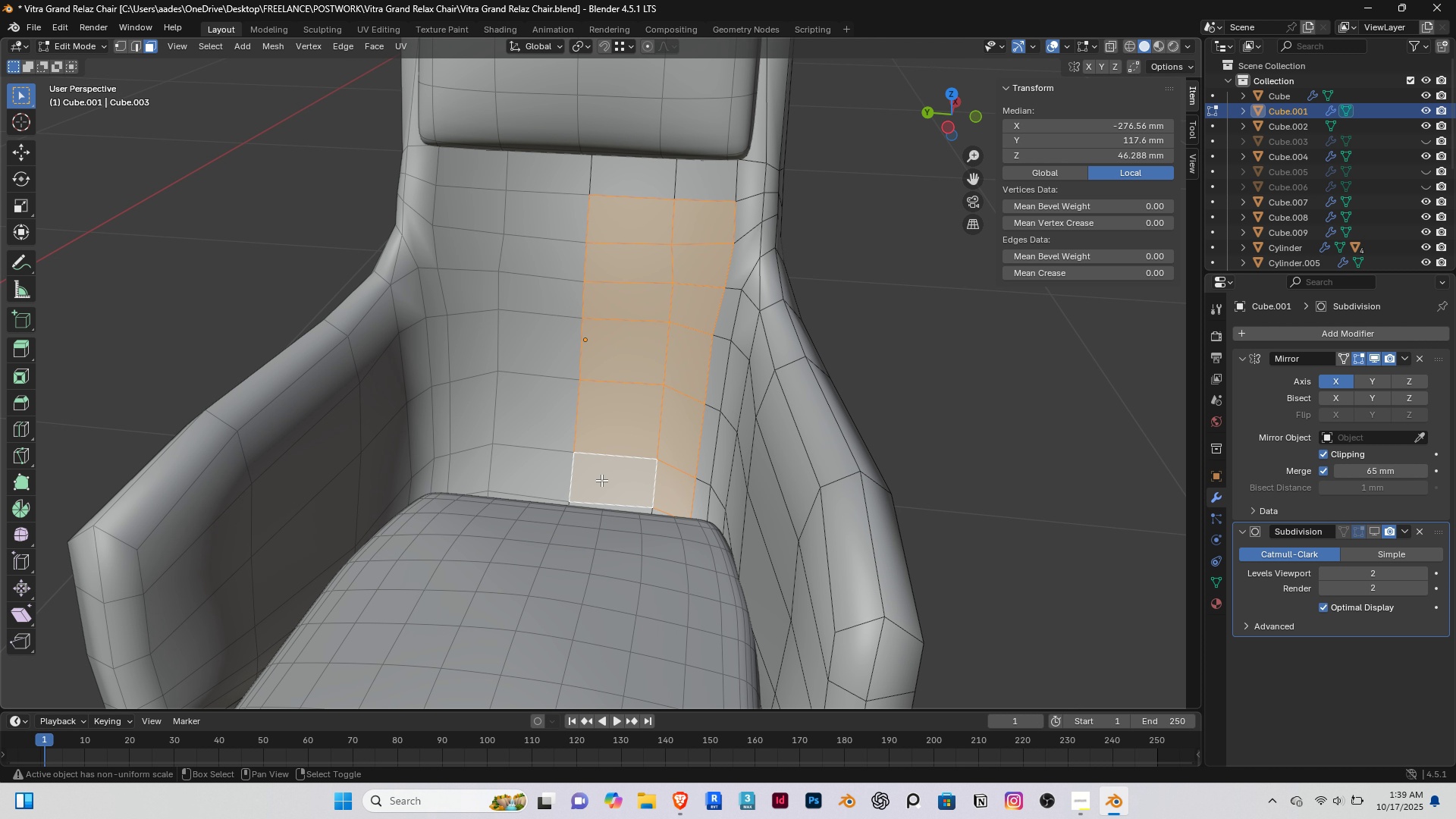 
triple_click([601, 480])
 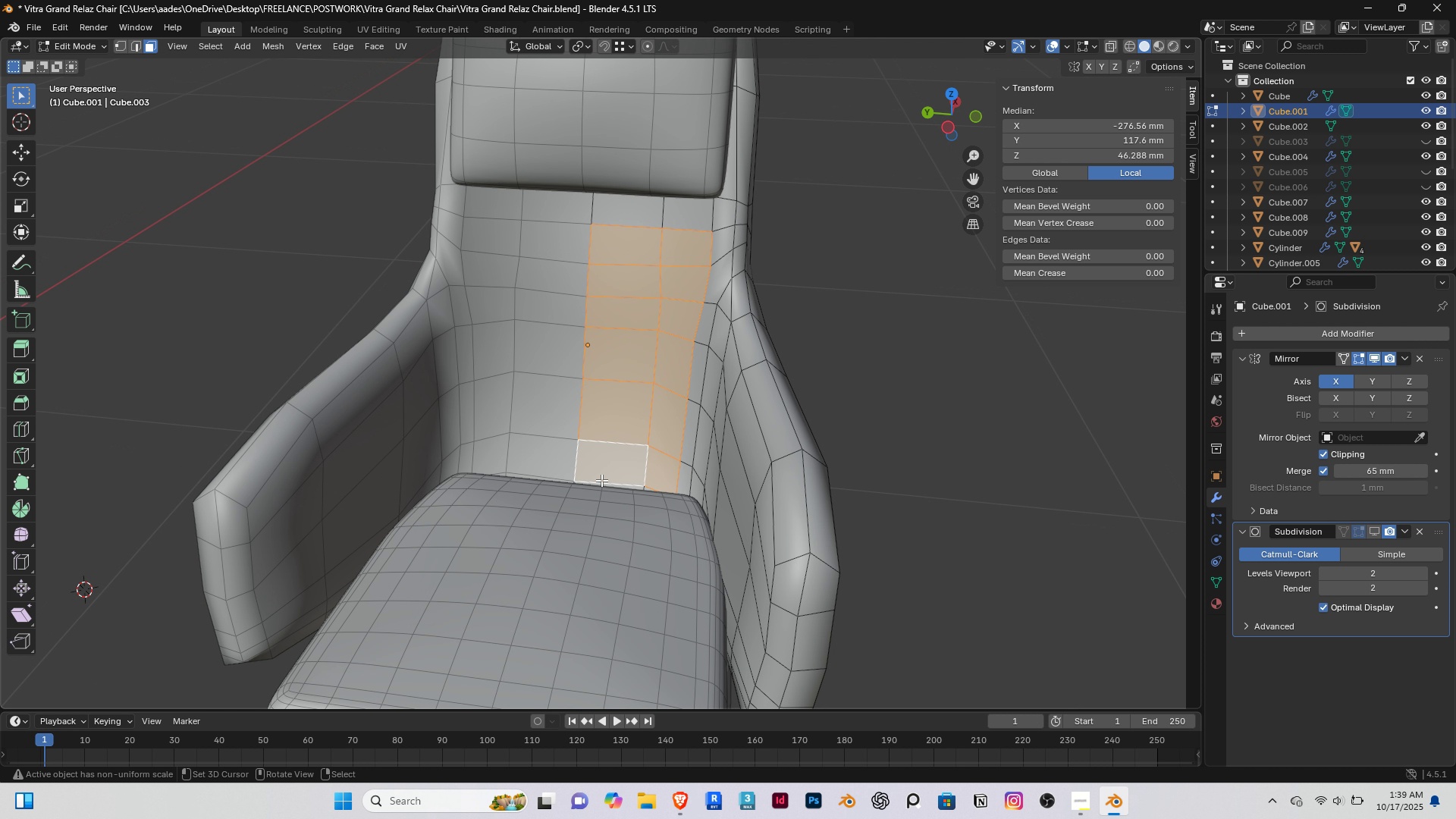 
scroll: coordinate [601, 480], scroll_direction: down, amount: 2.0
 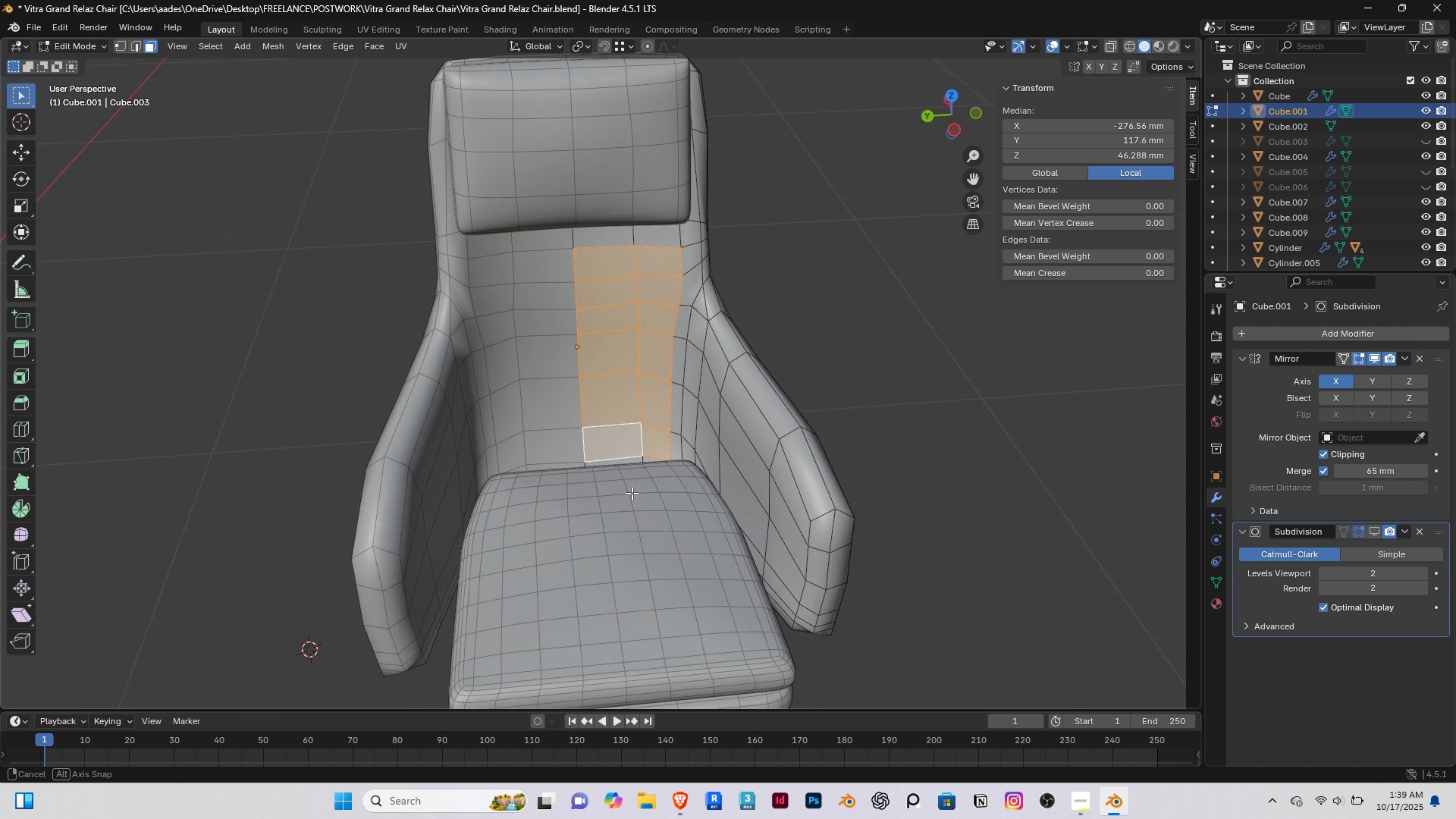 
scroll: coordinate [635, 491], scroll_direction: up, amount: 3.0
 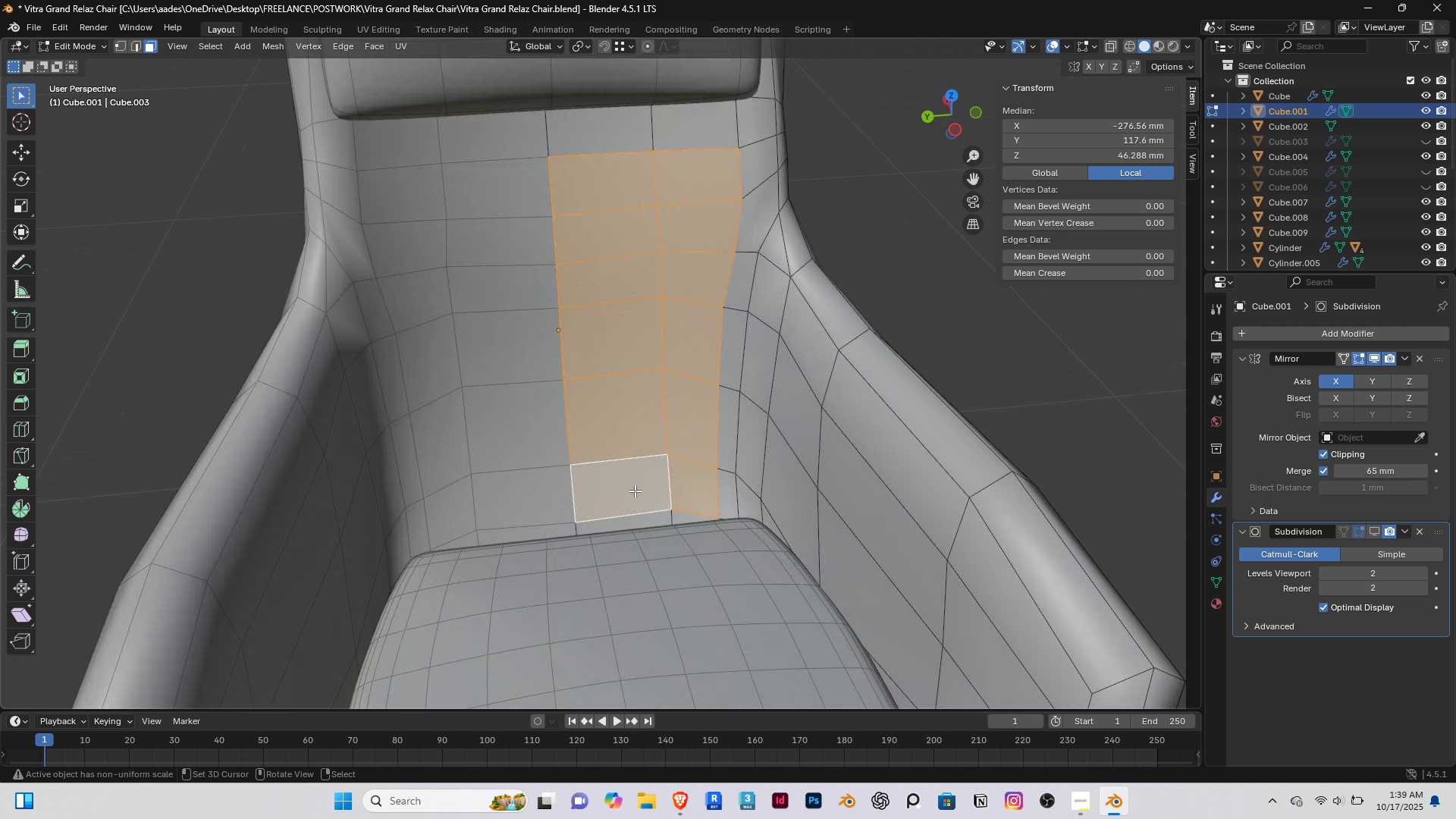 
key(Shift+ShiftRight)
 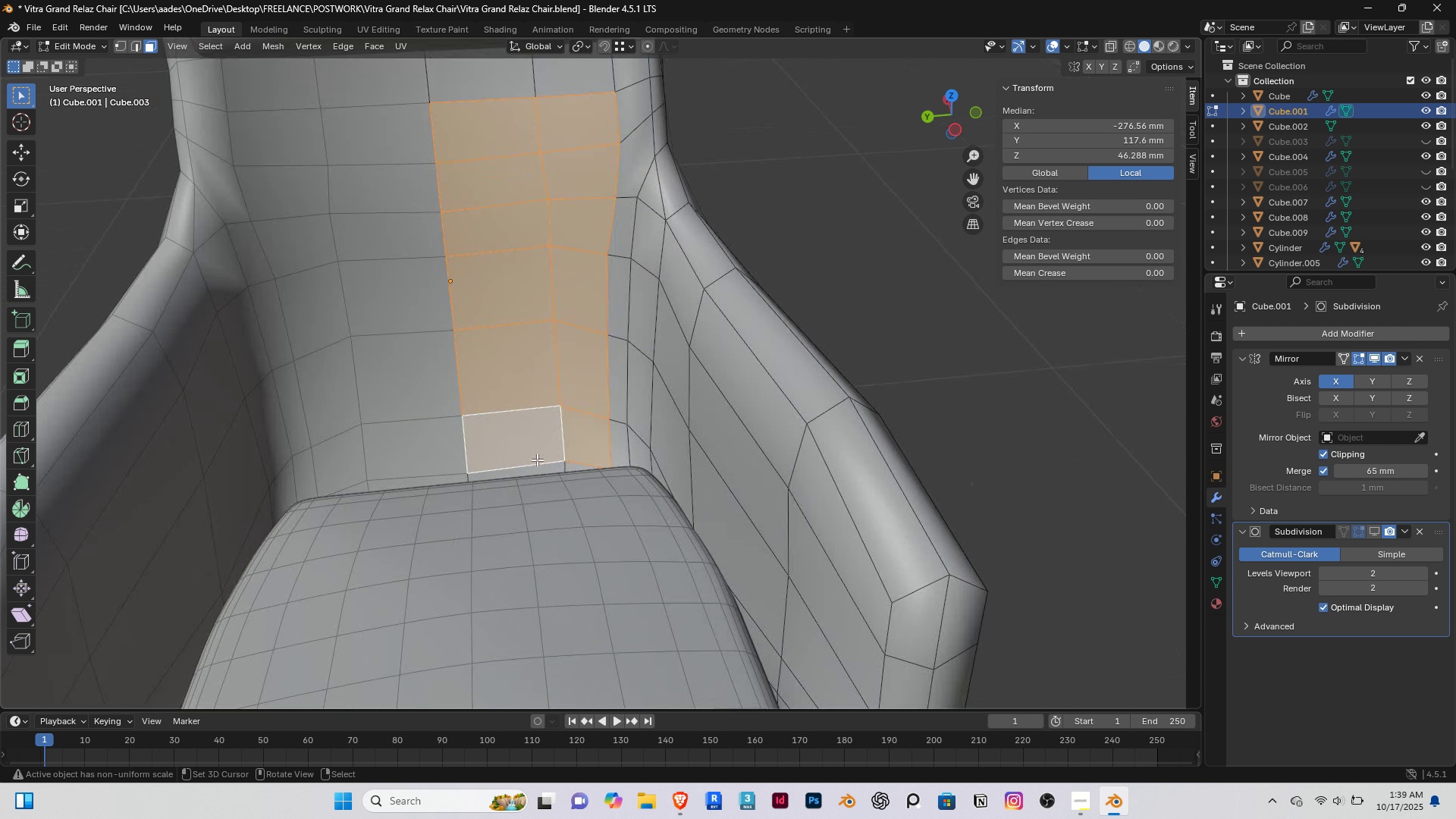 
scroll: coordinate [537, 460], scroll_direction: up, amount: 3.0
 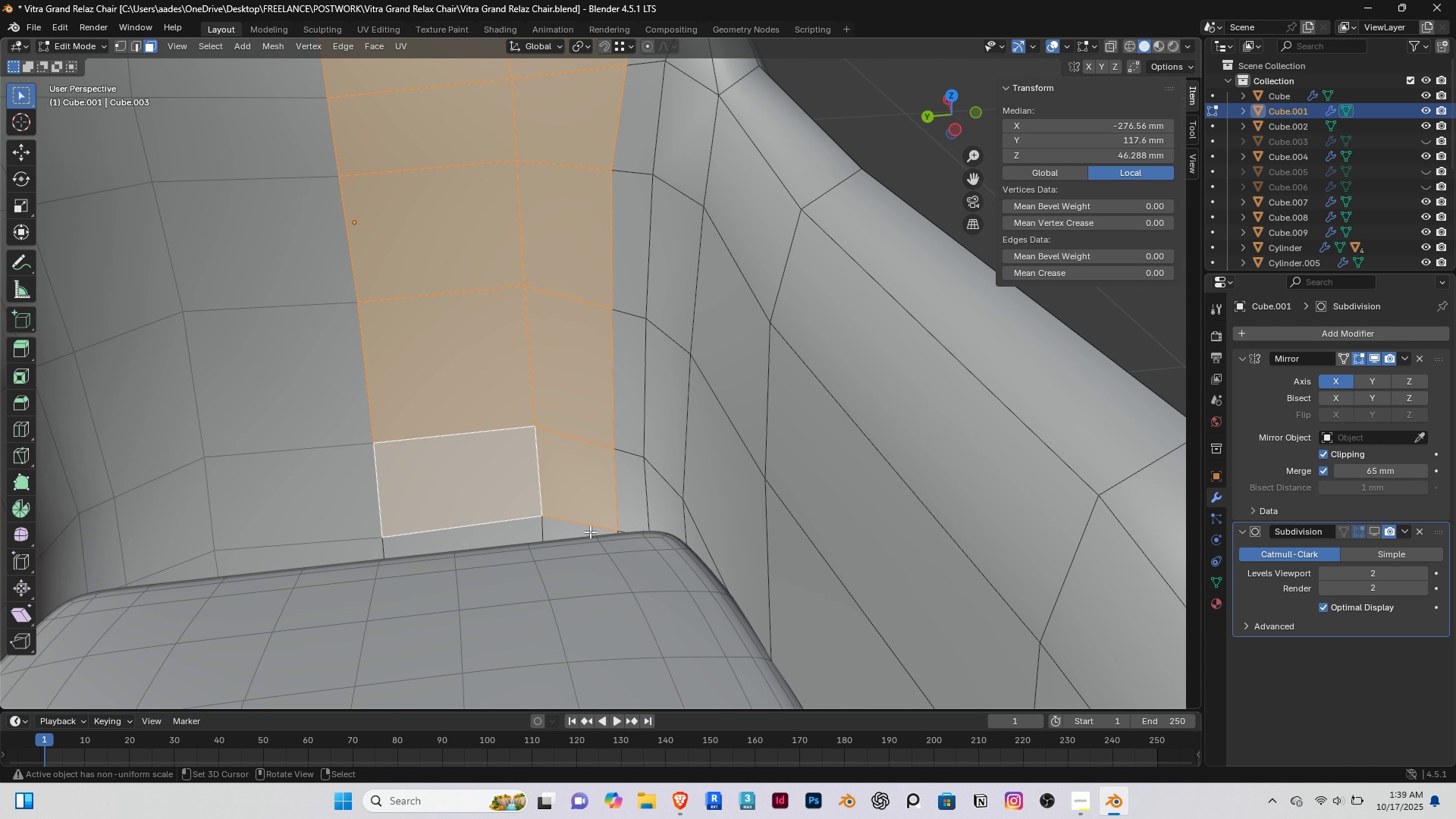 
key(1)
 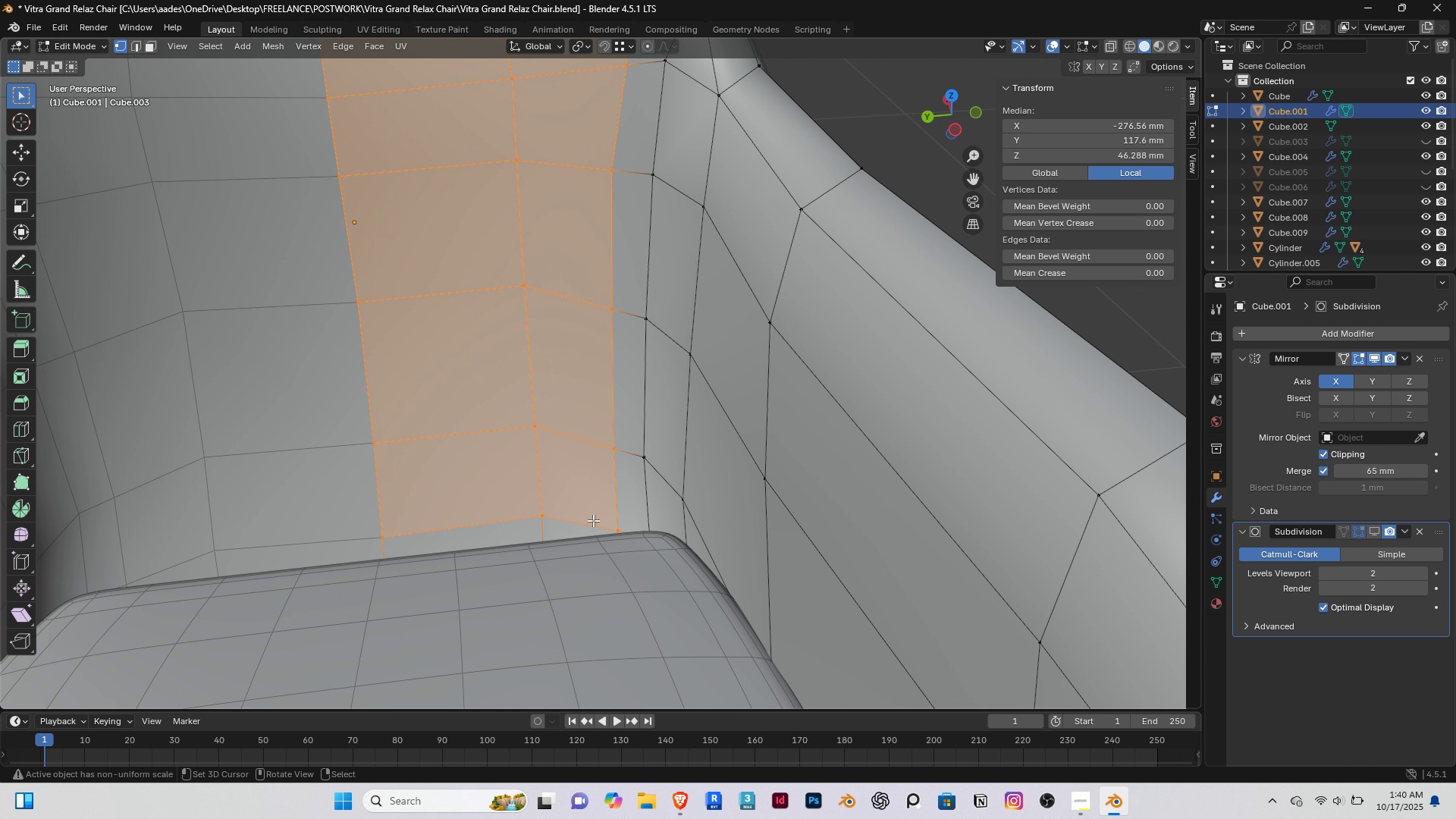 
right_click([593, 520])
 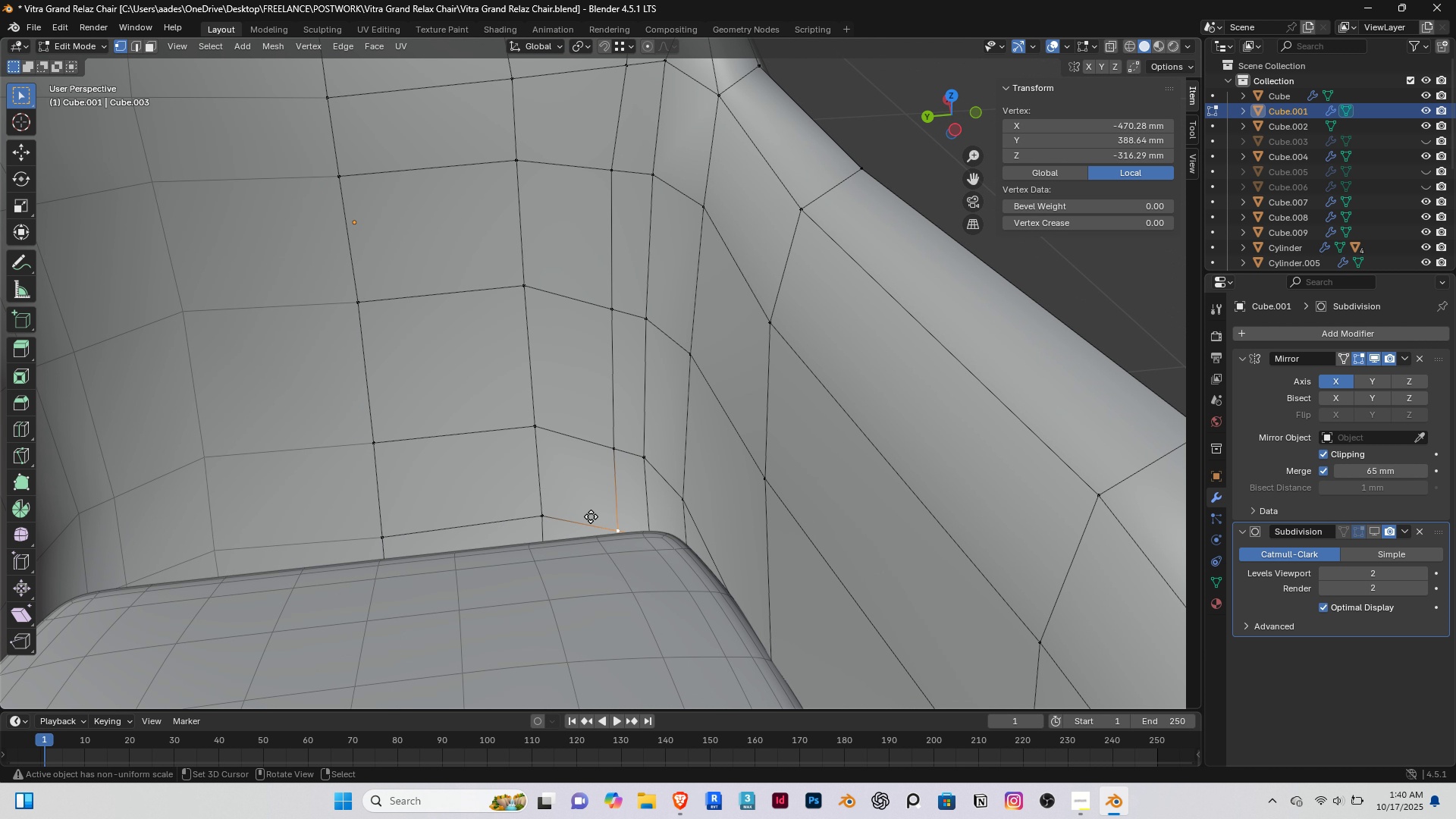 
type(gg)
 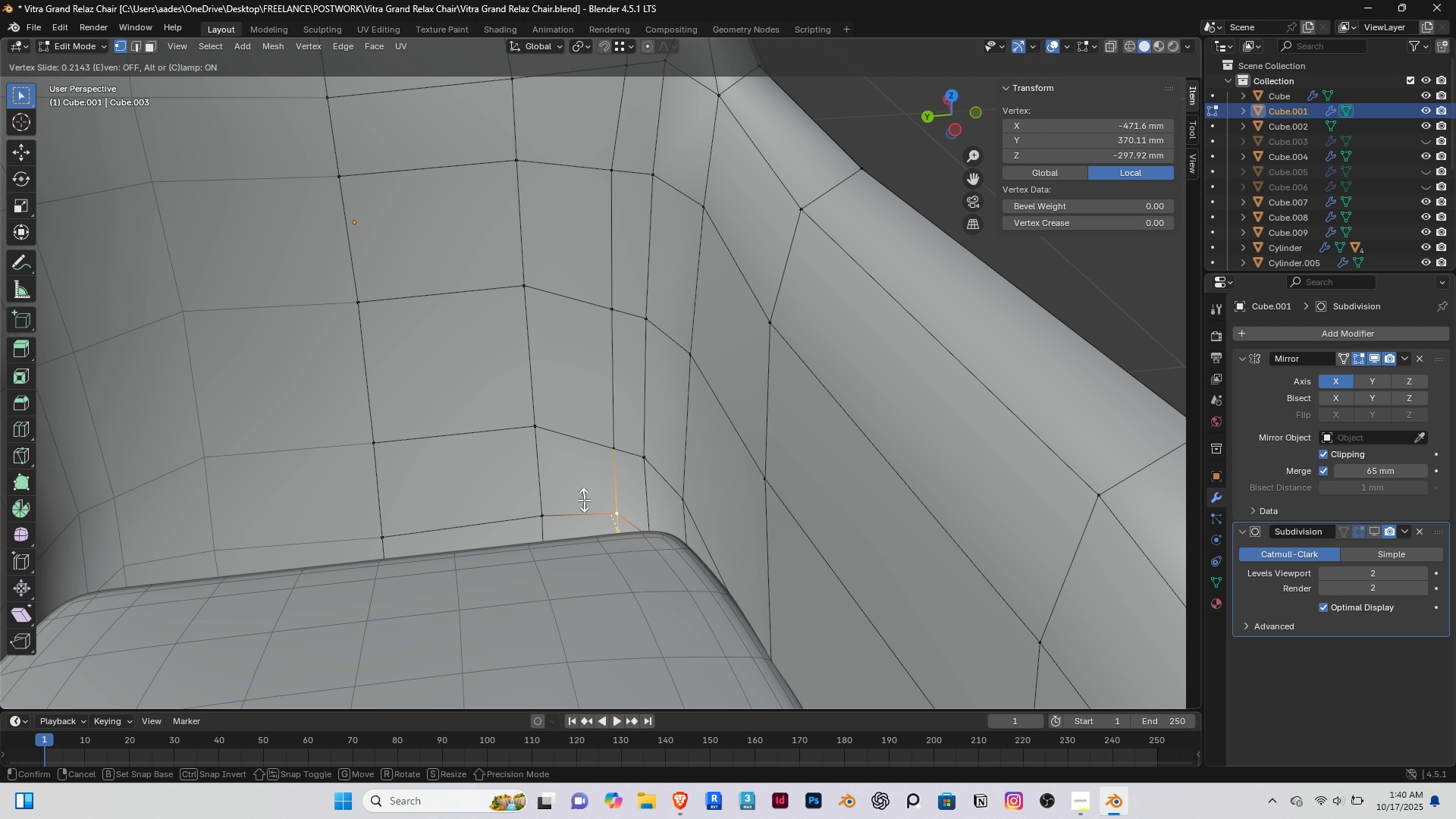 
left_click([584, 500])
 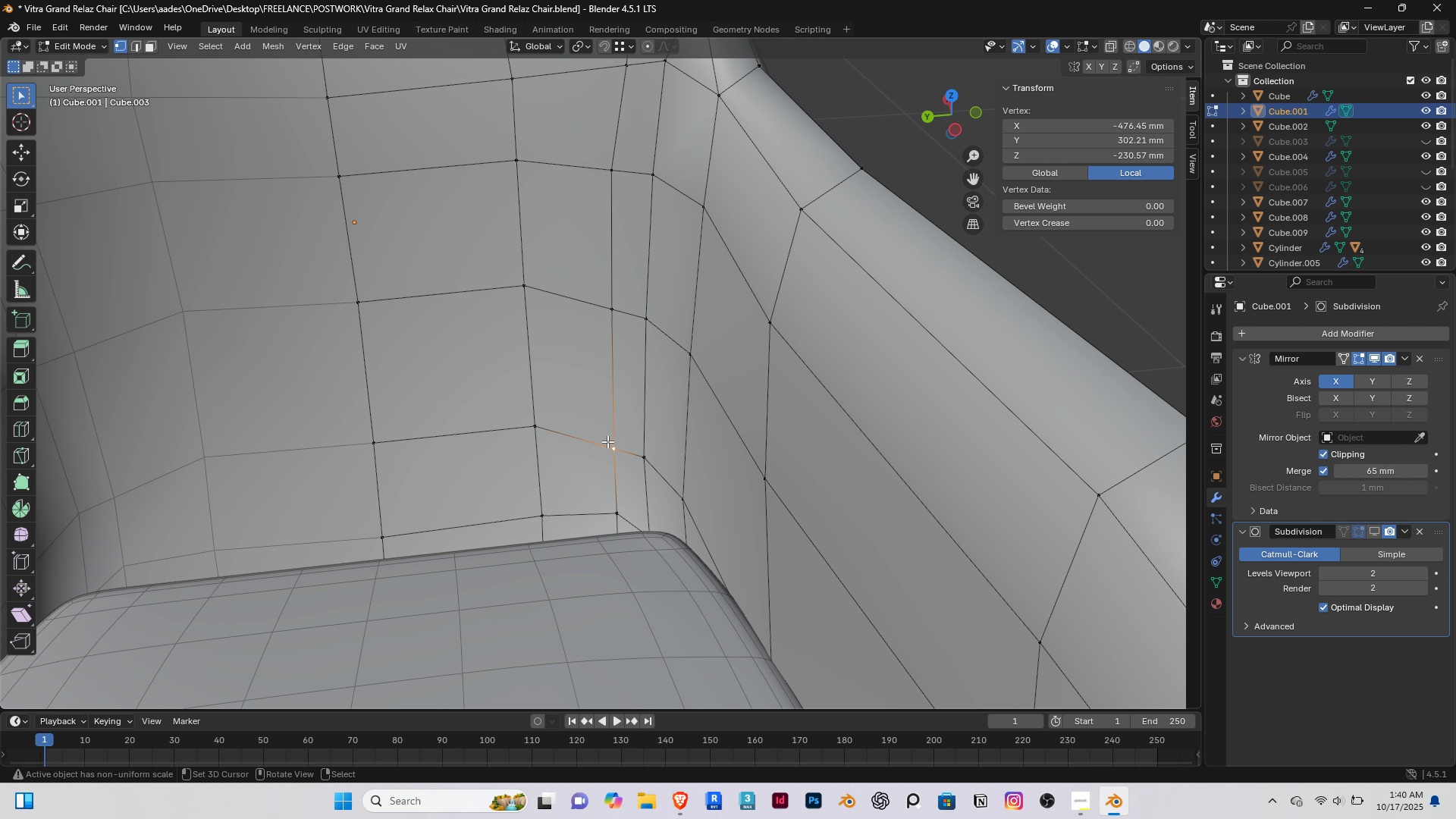 
right_click([607, 441])
 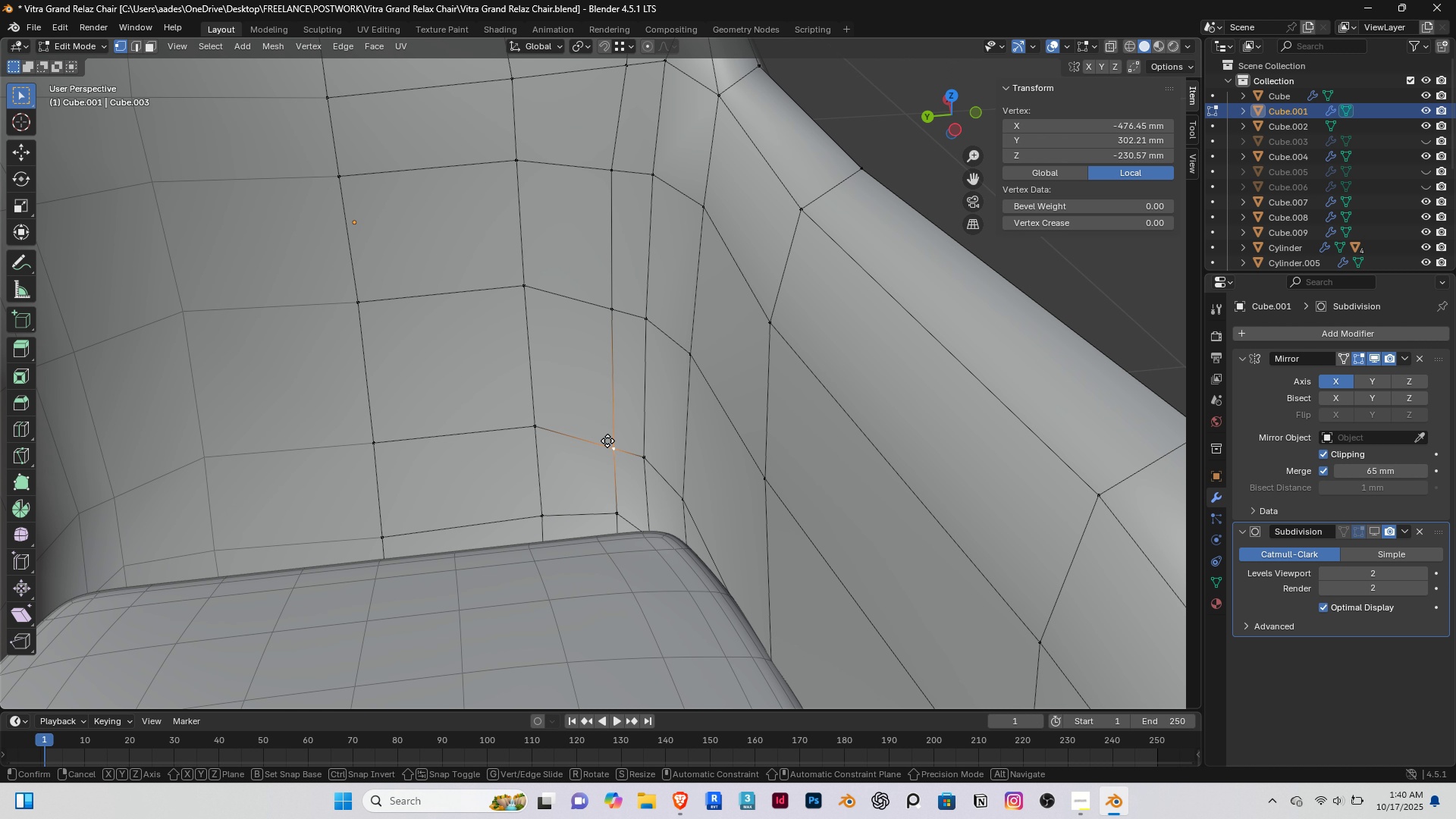 
type(gg)
 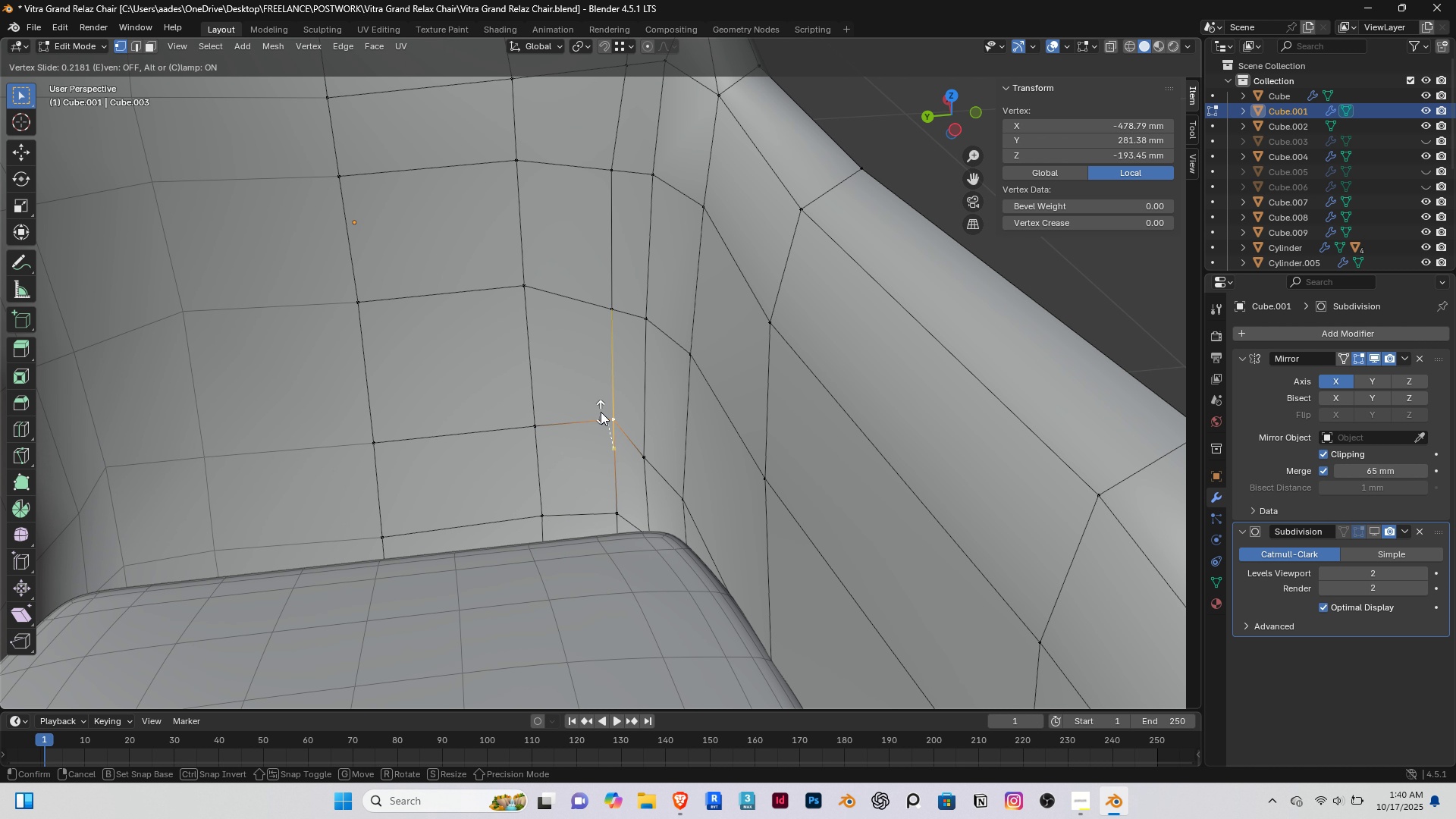 
scroll: coordinate [507, 433], scroll_direction: down, amount: 4.0
 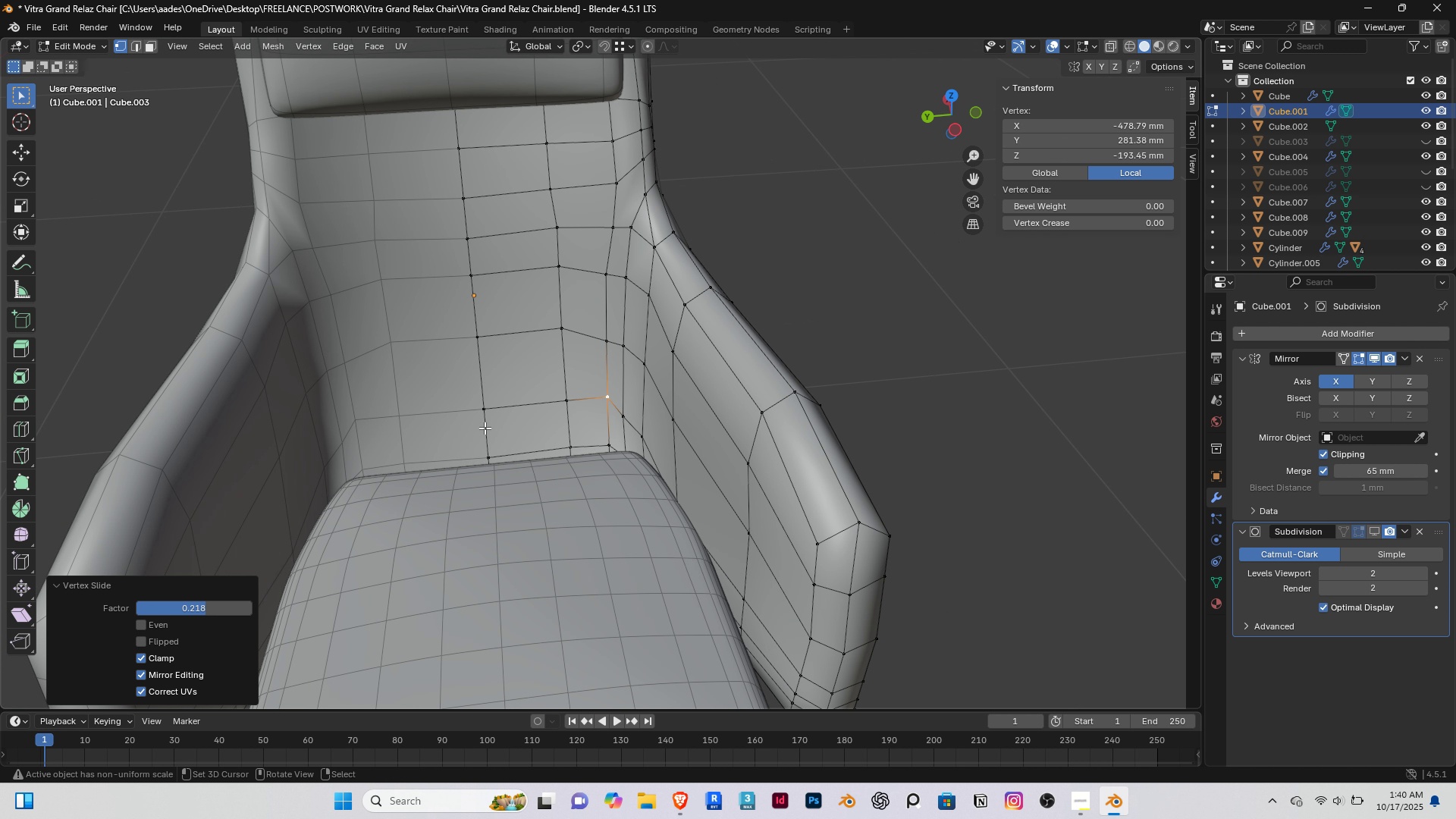 
key(Shift+Enter)
 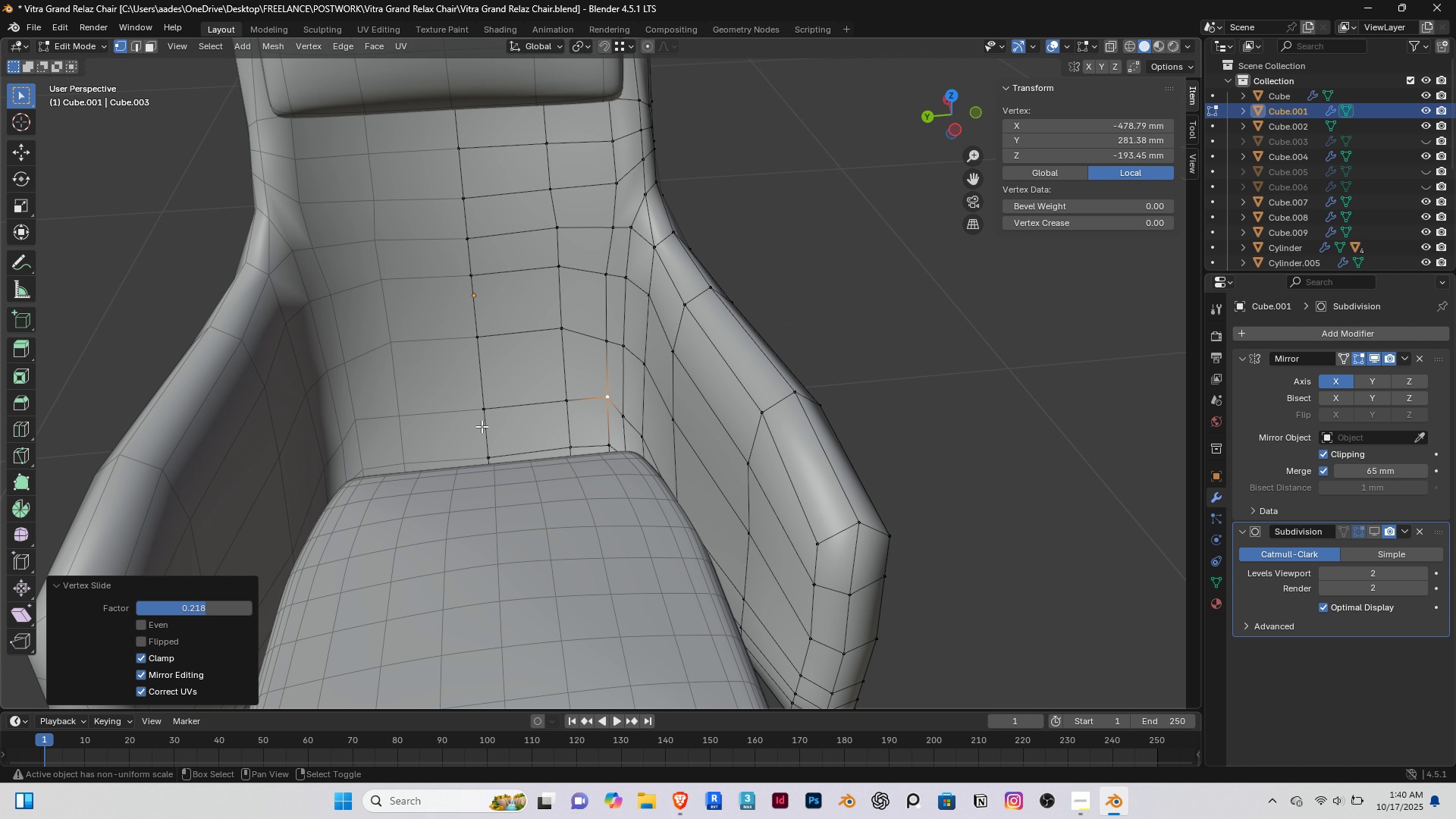 
key(3)
 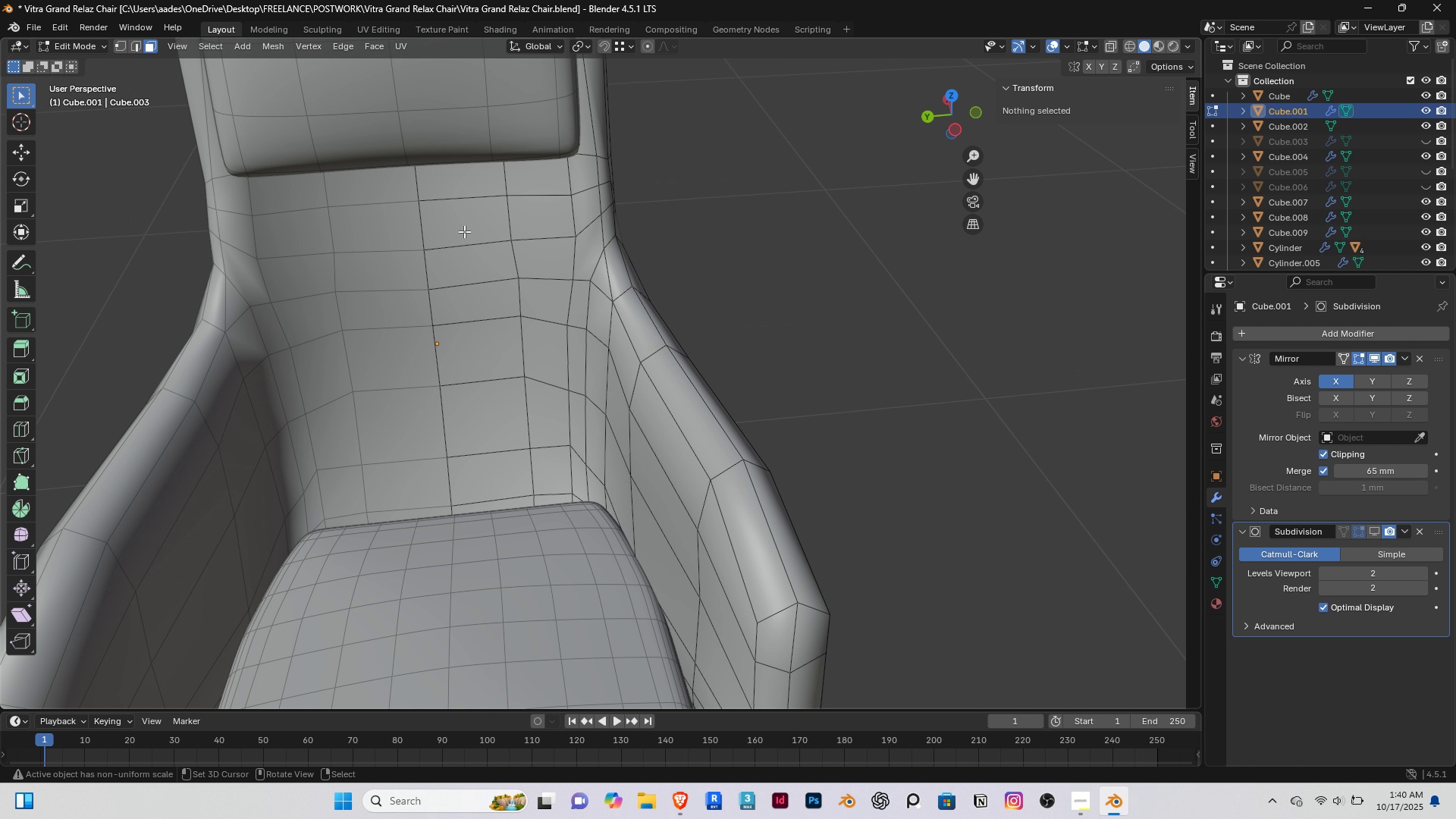 
right_click([465, 222])
 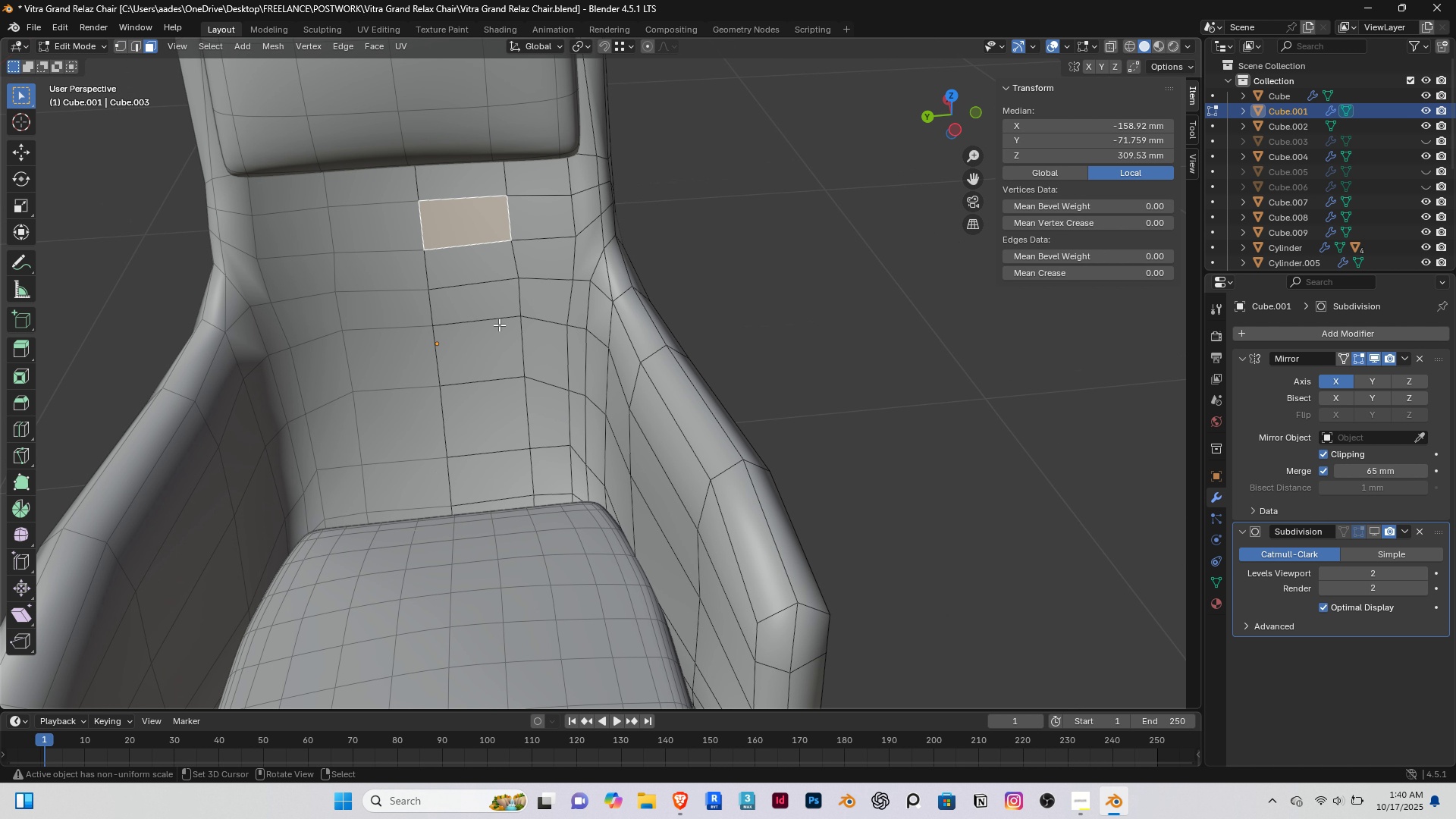 
hold_key(key=ShiftRight, duration=1.53)
right_click([529, 224])
 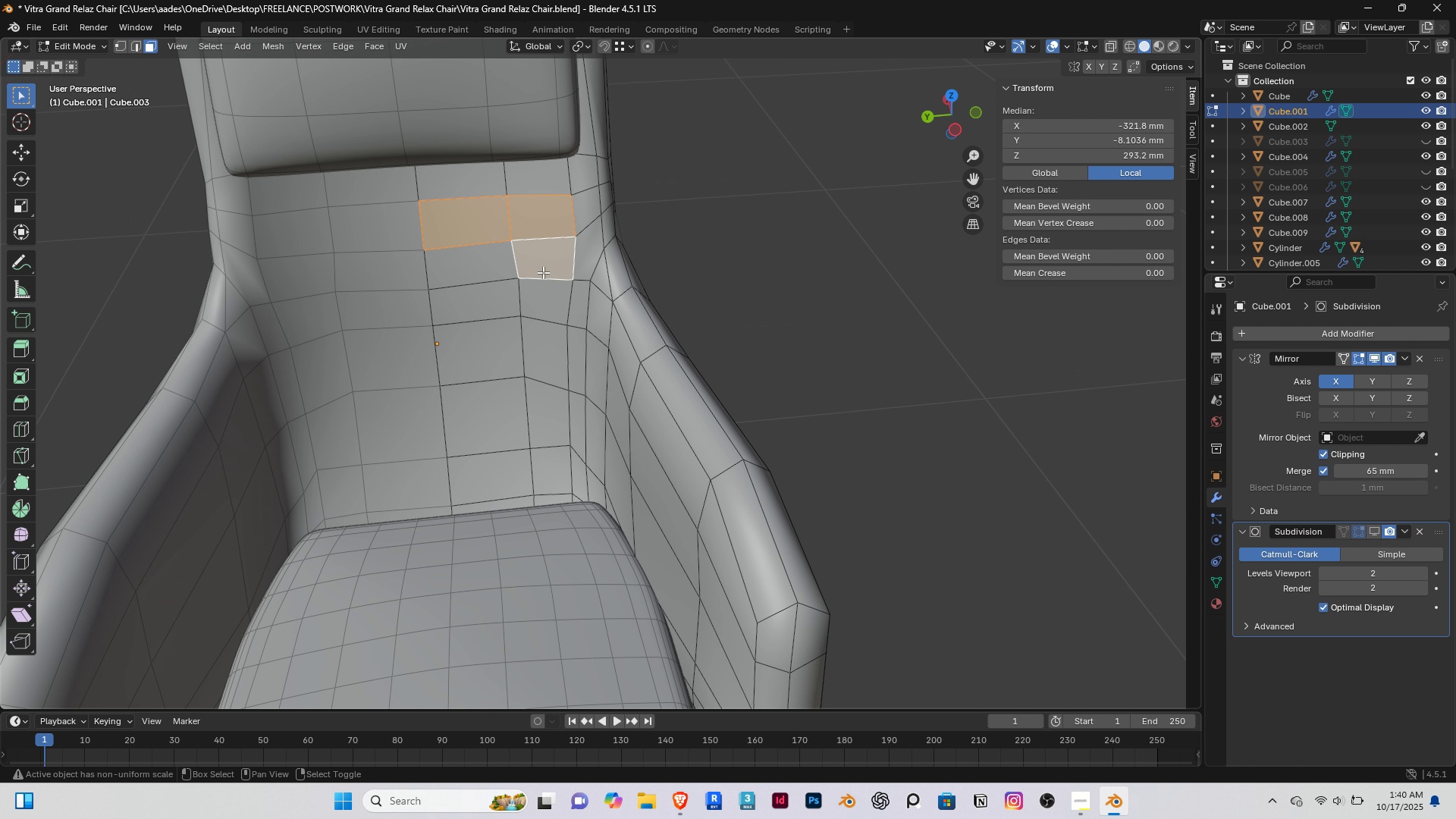 
right_click([543, 270])
 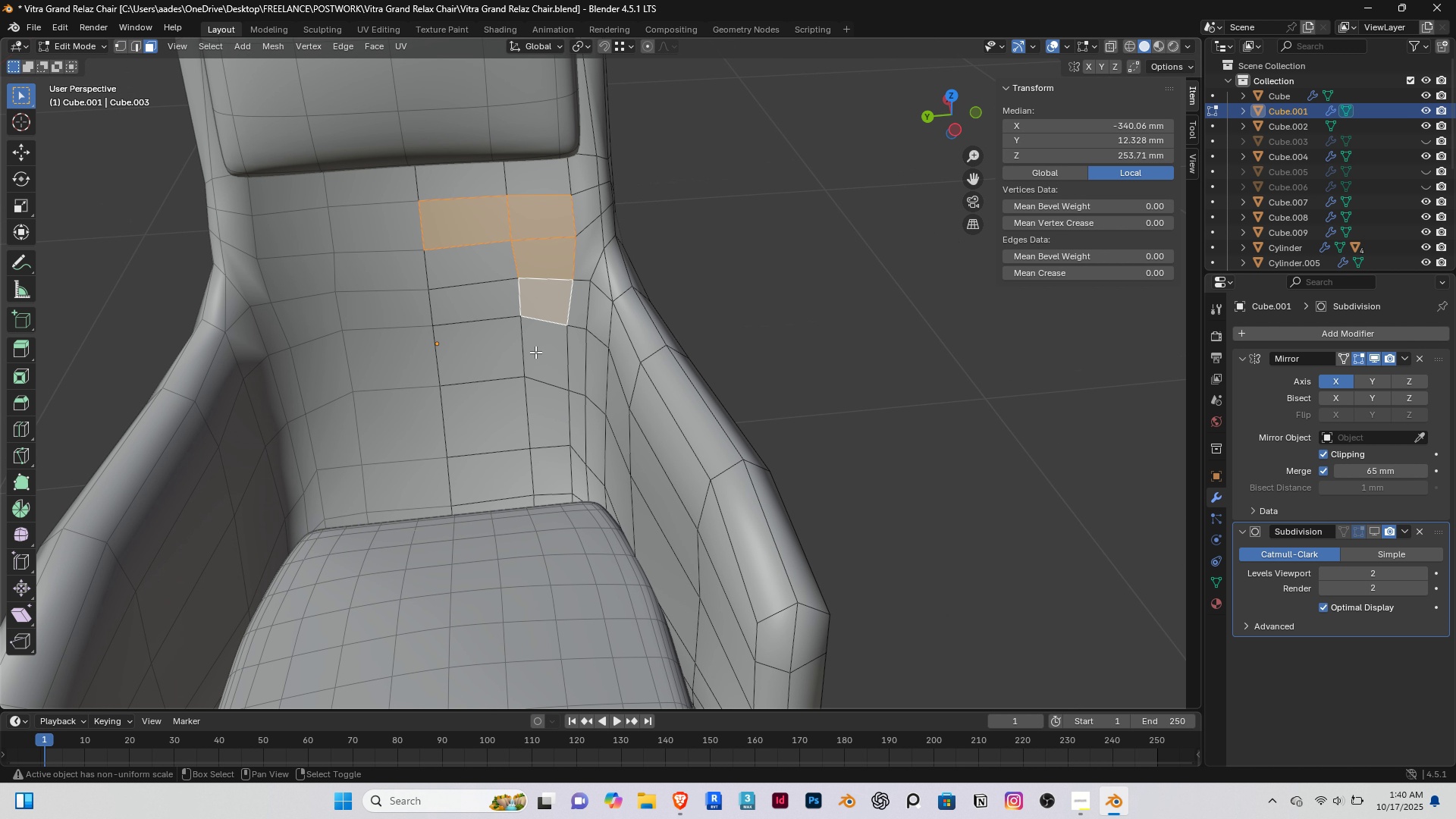 
hold_key(key=ShiftRight, duration=1.54)
triple_click([540, 346])
 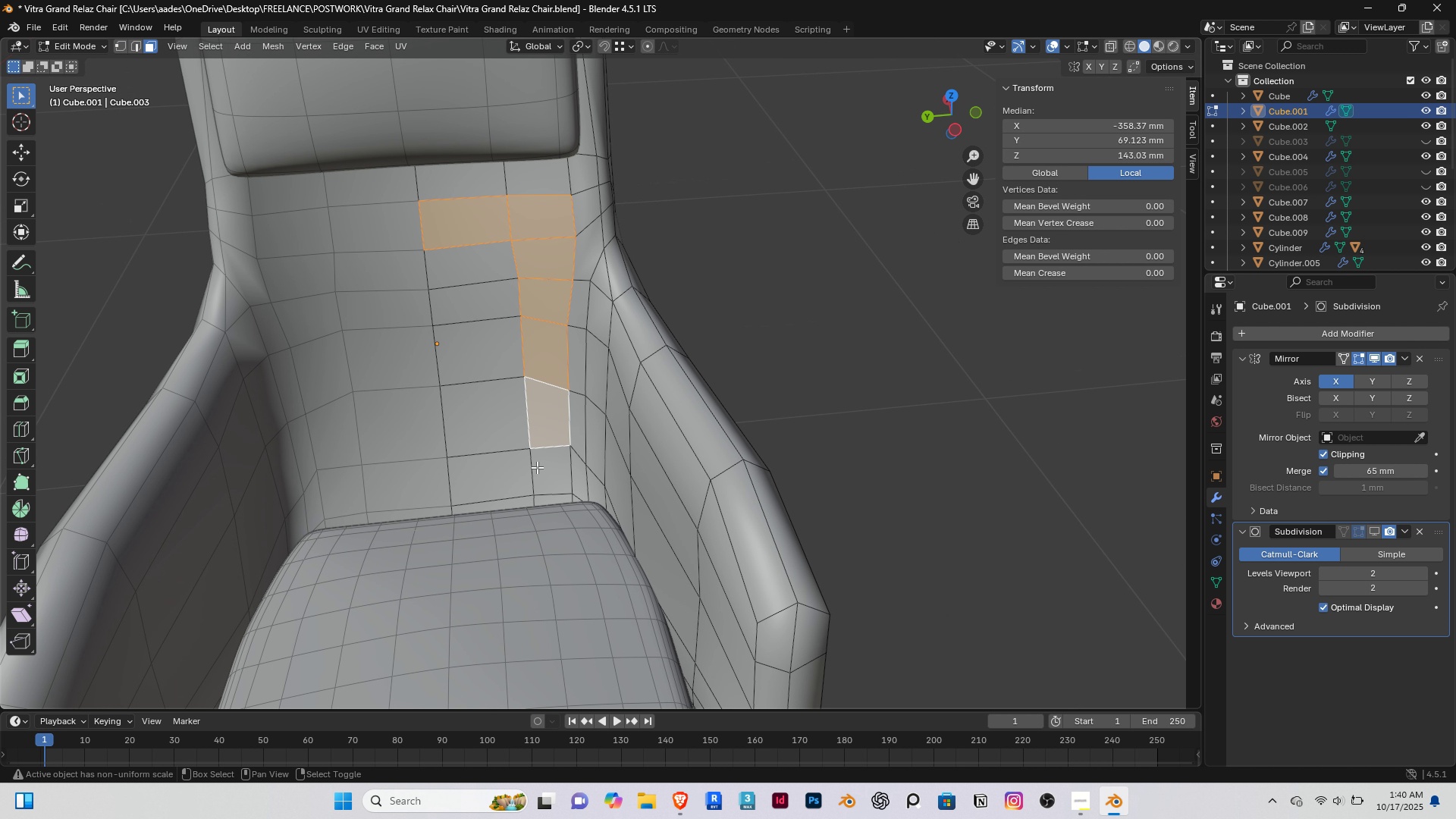 
triple_click([537, 467])
 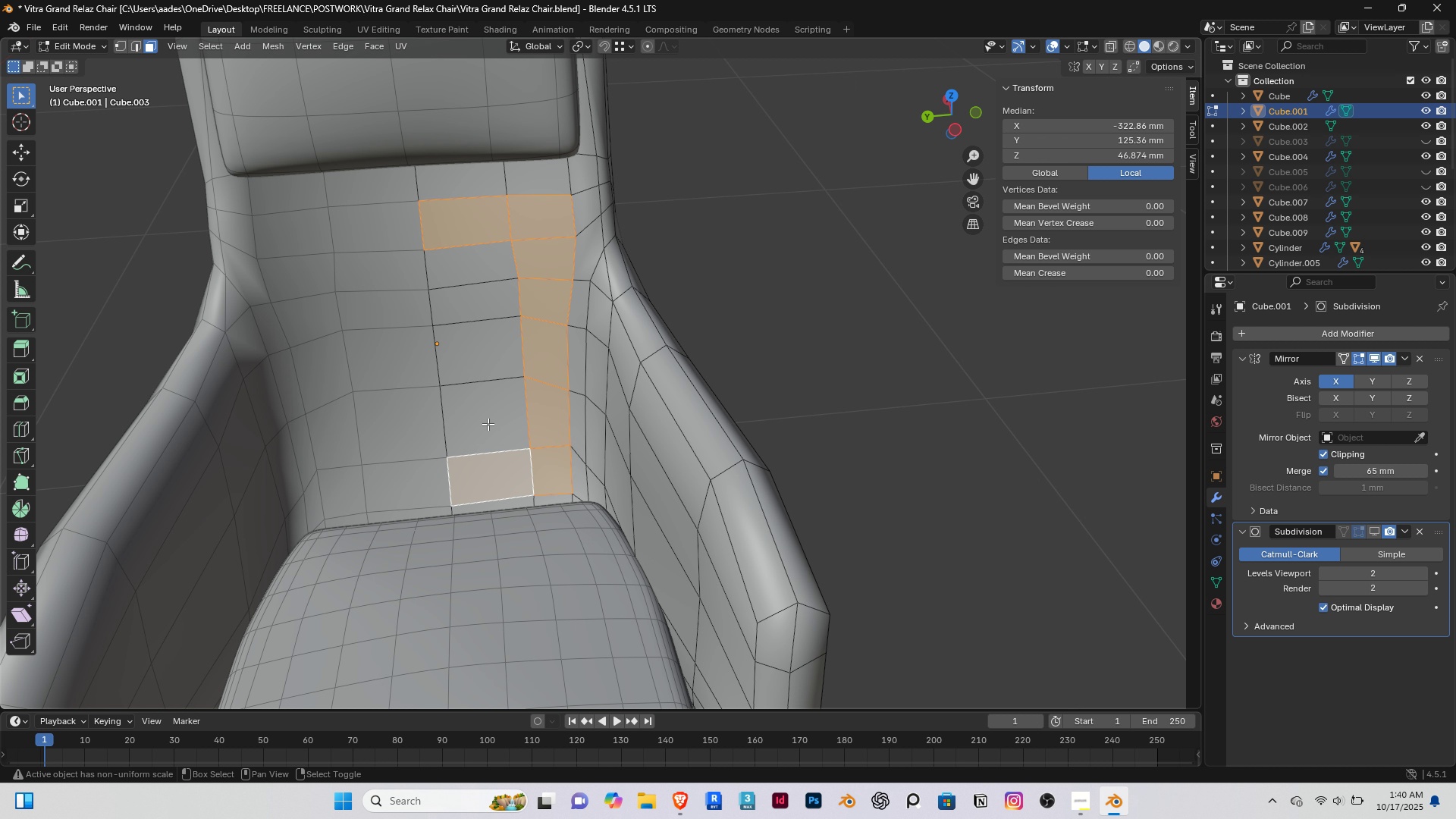 
hold_key(key=ShiftRight, duration=1.53)
triple_click([488, 358])
 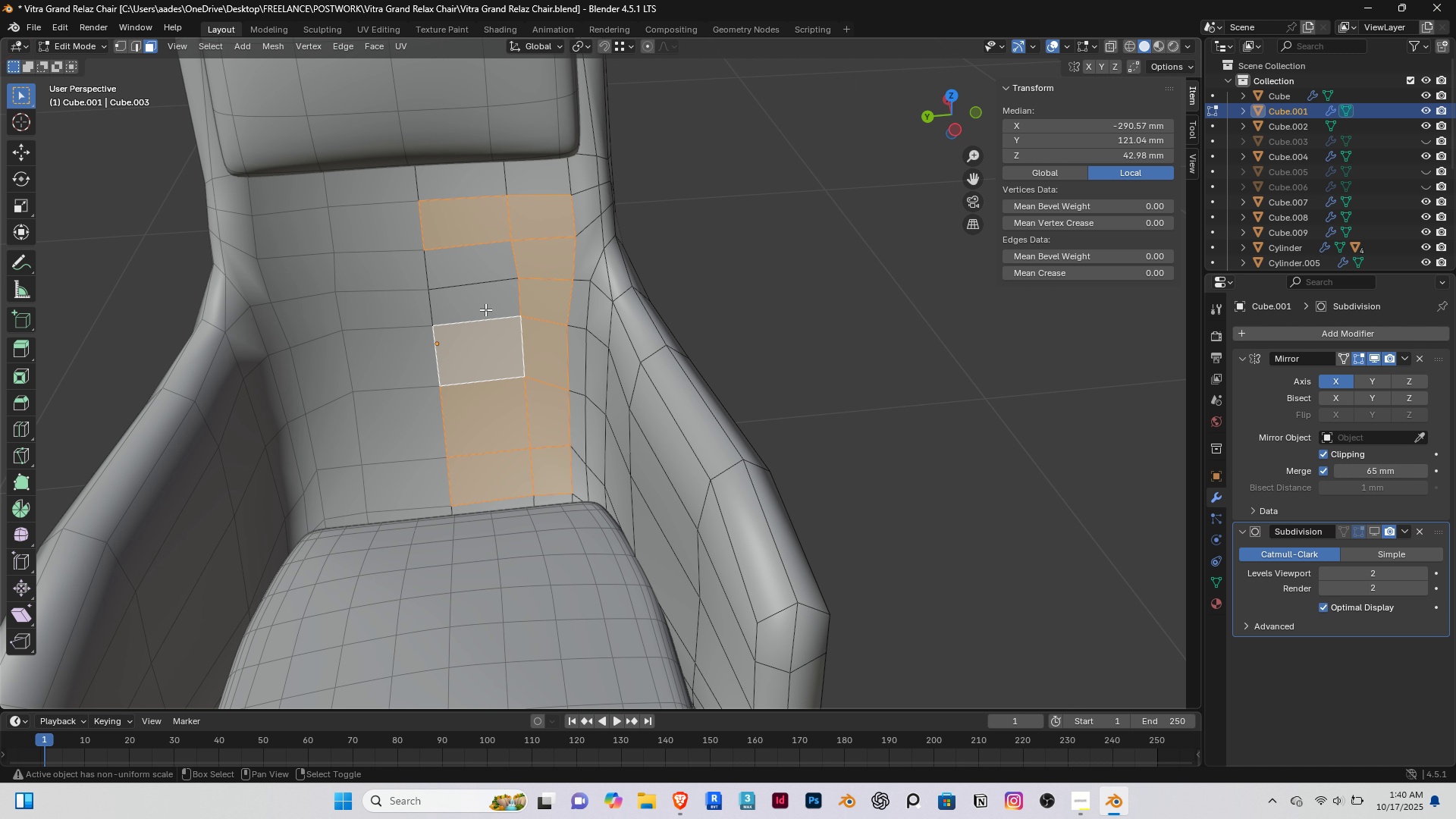 
triple_click([485, 309])
 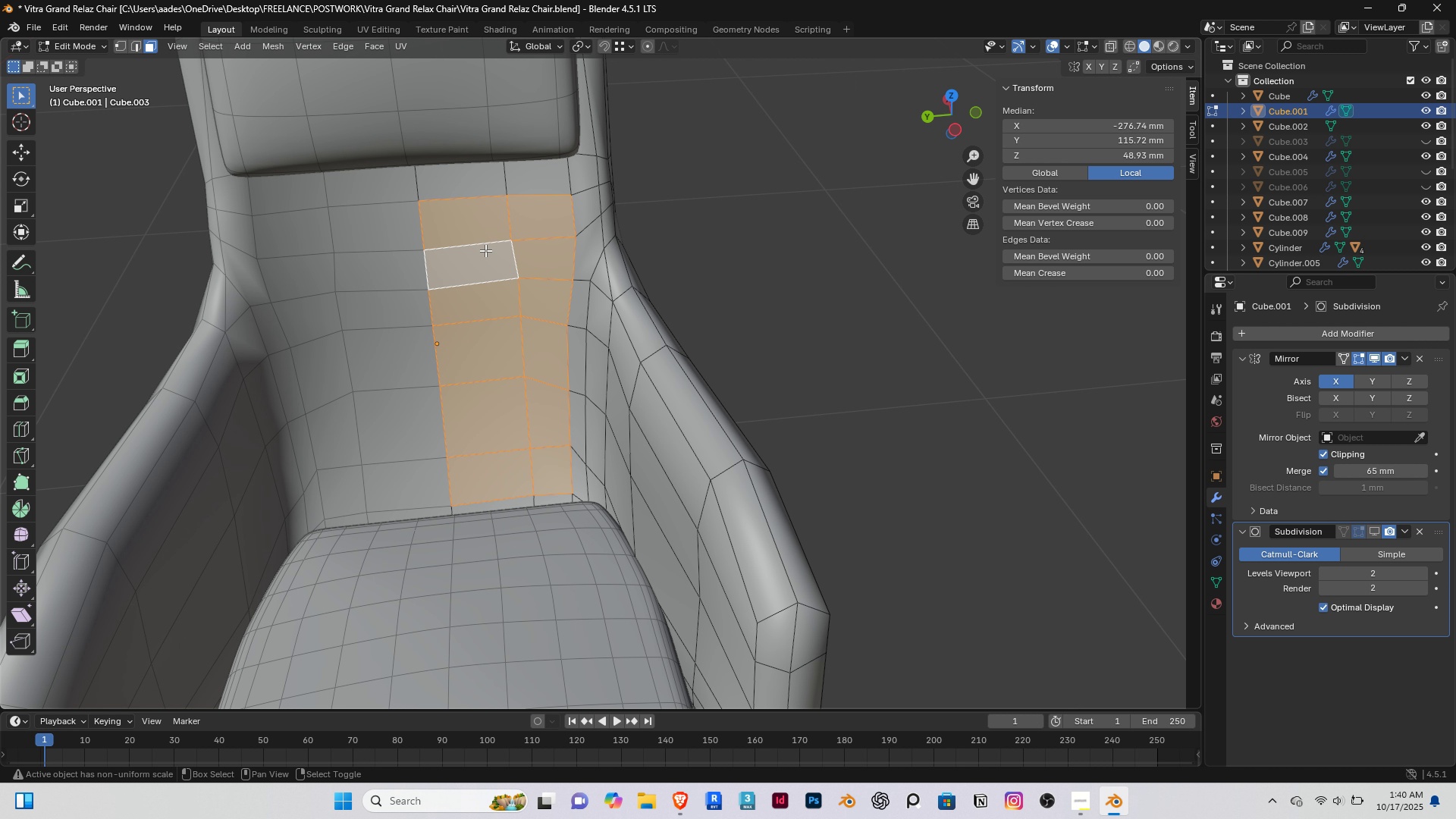 
triple_click([485, 250])
 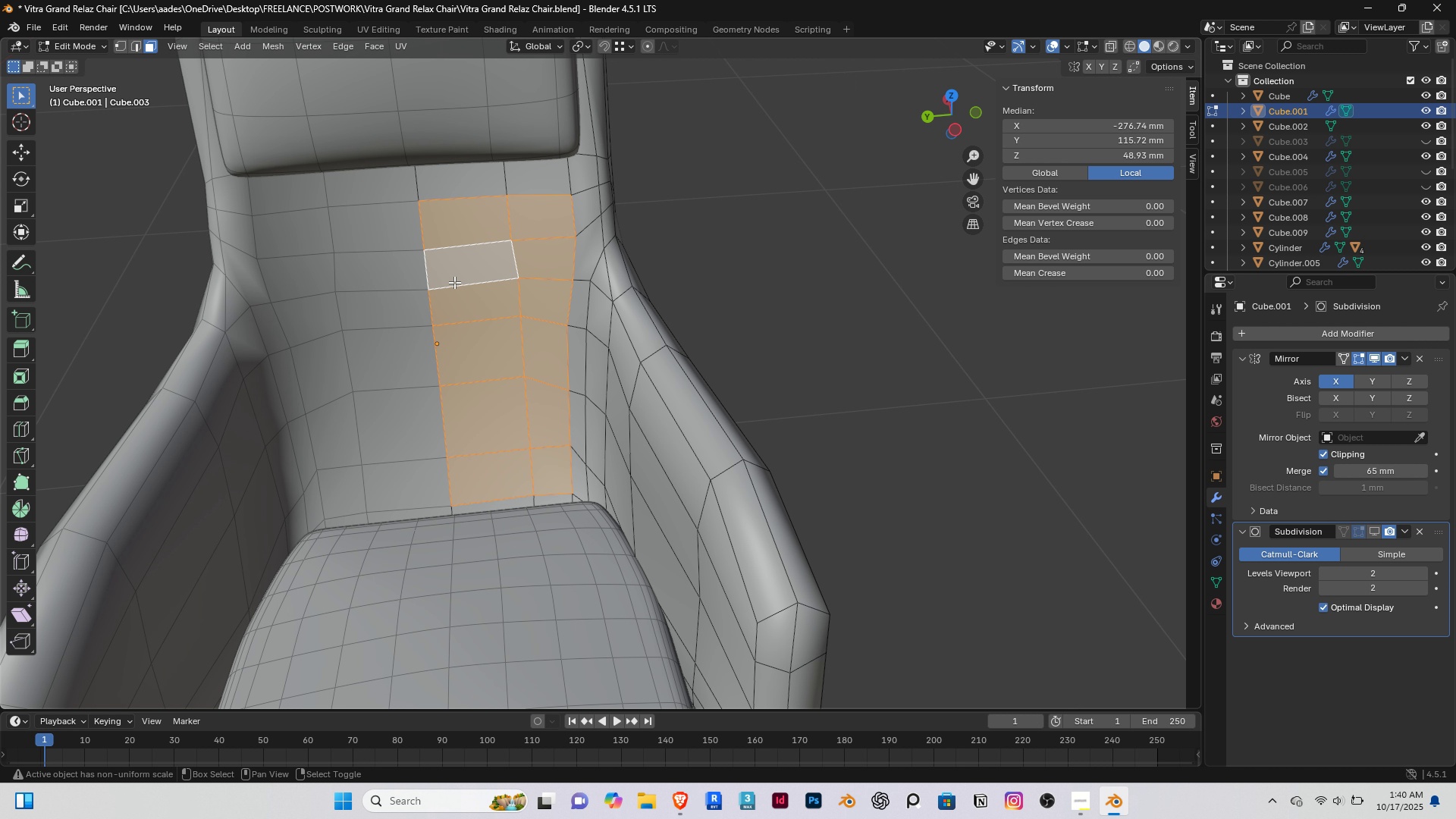 
key(Shift+ShiftRight)
 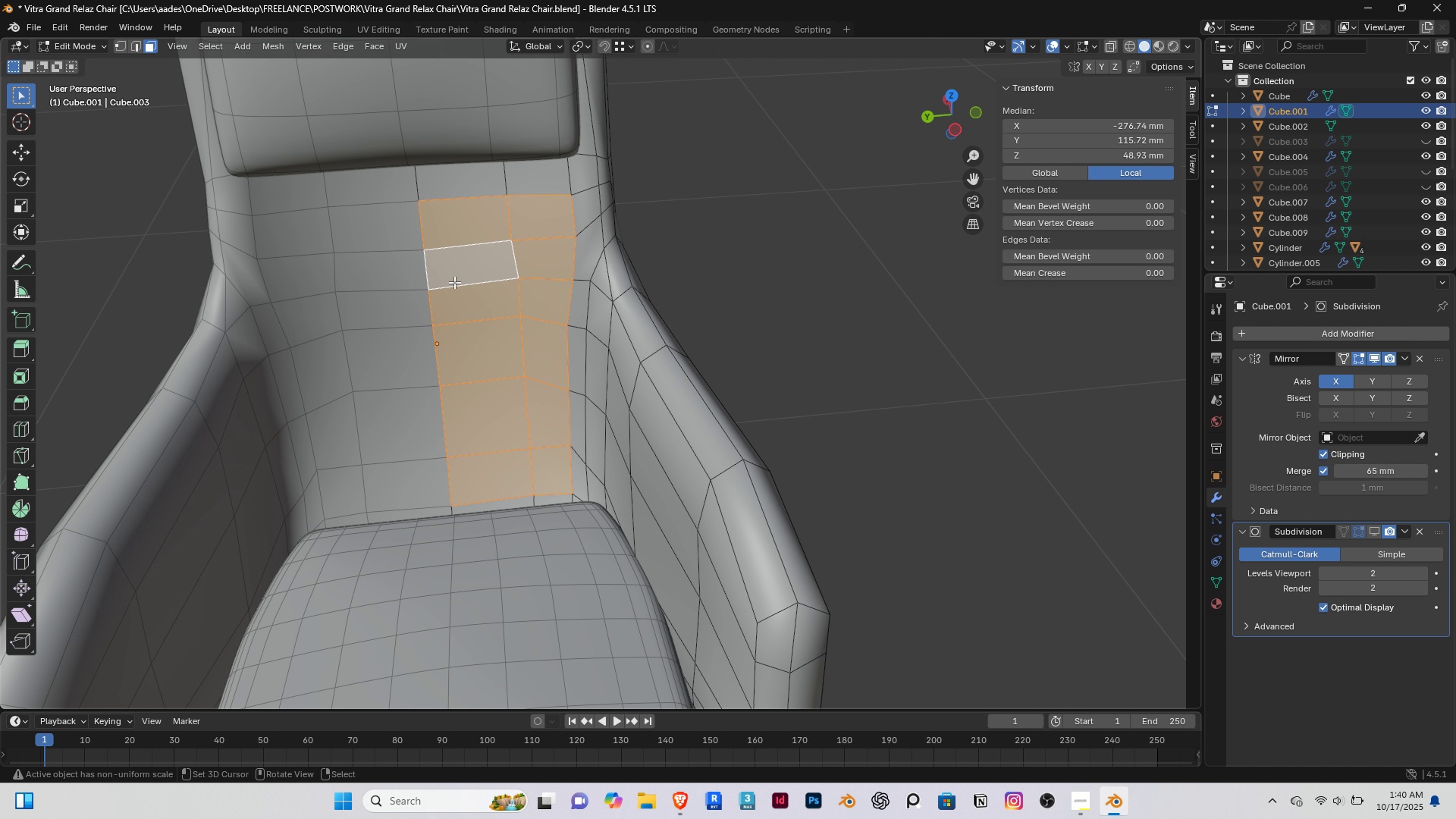 
key(Shift+ShiftRight)
 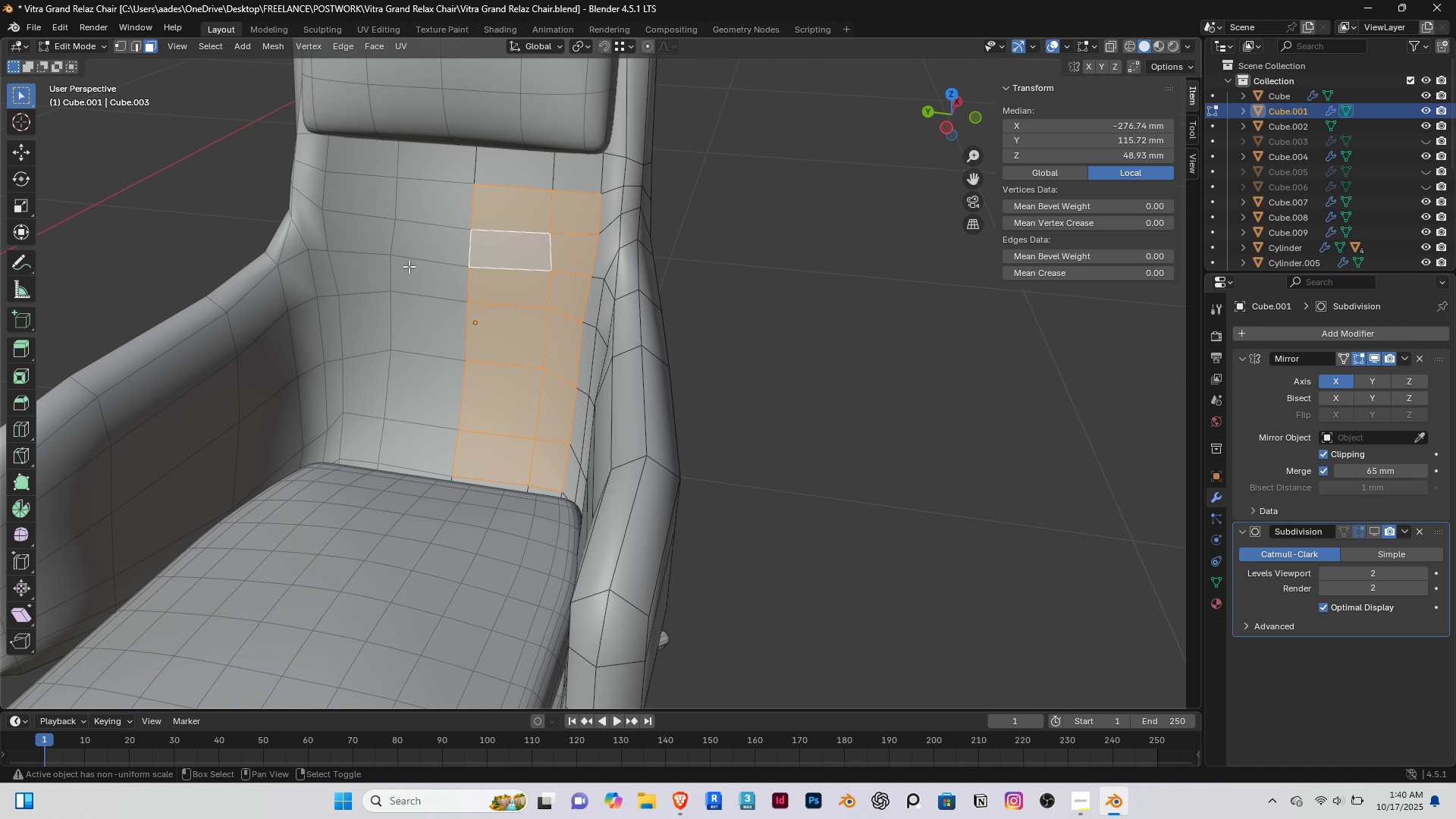 
key(Shift+ShiftLeft)
 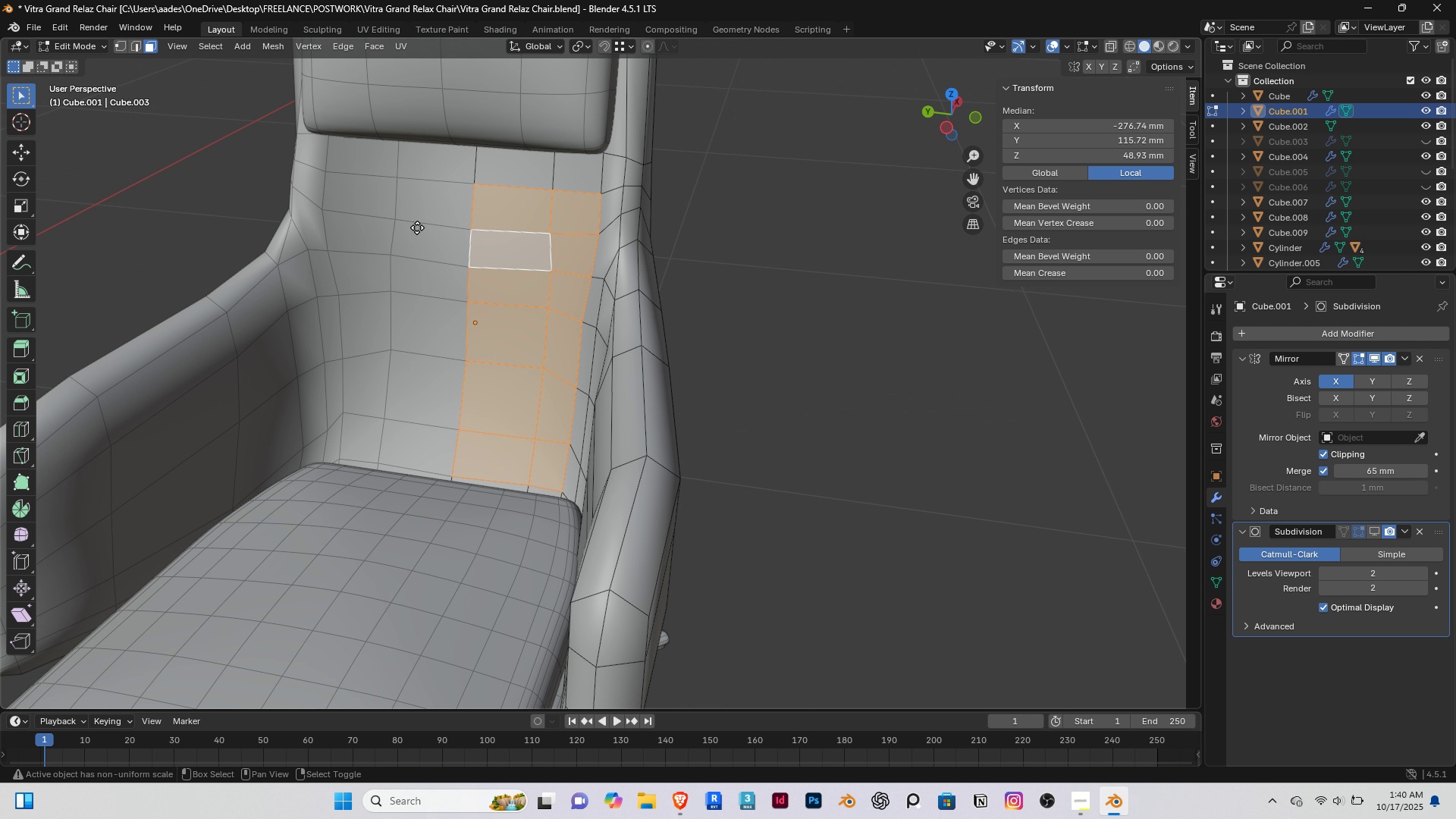 
key(Shift+D)
 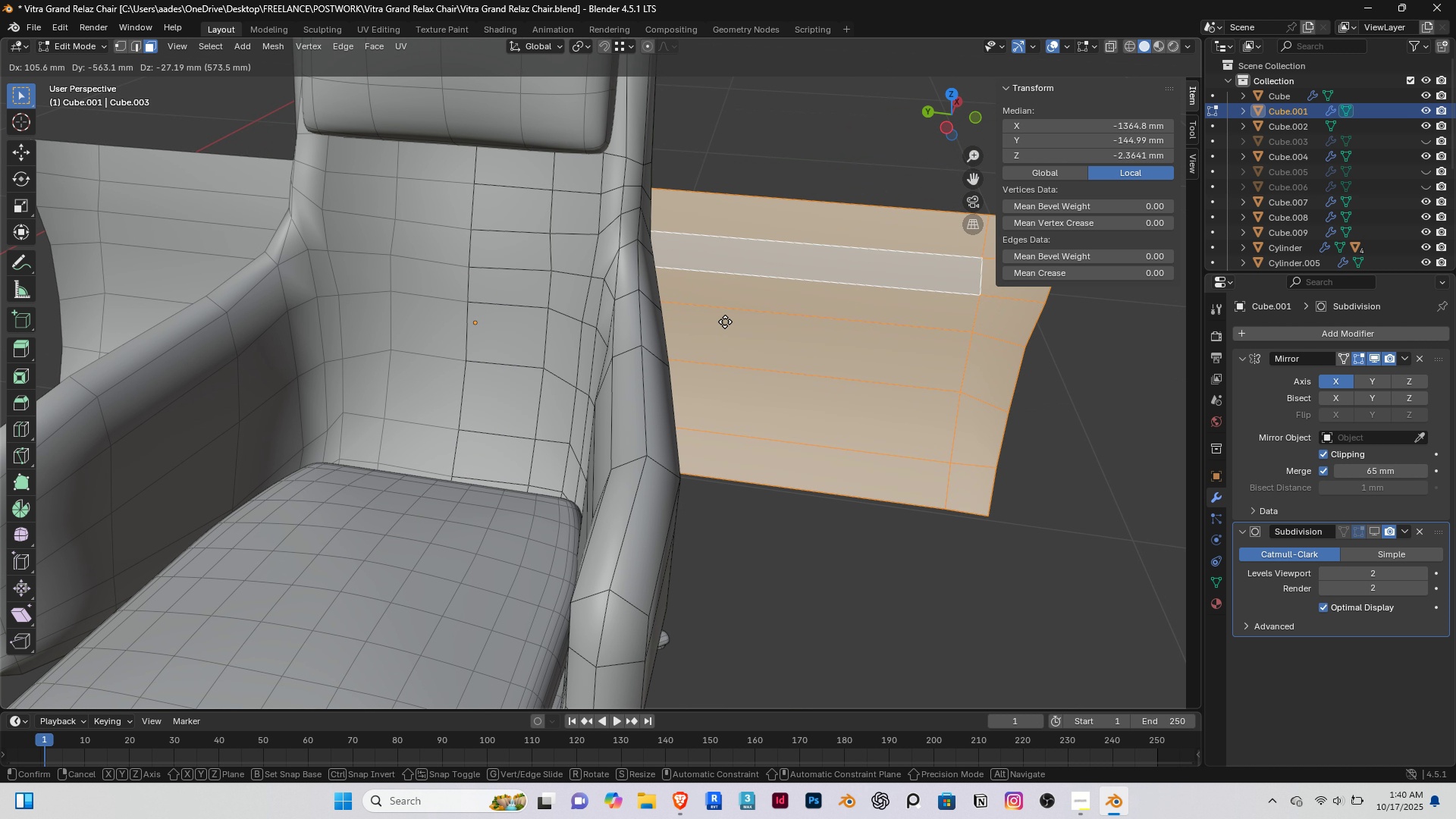 
right_click([643, 301])
 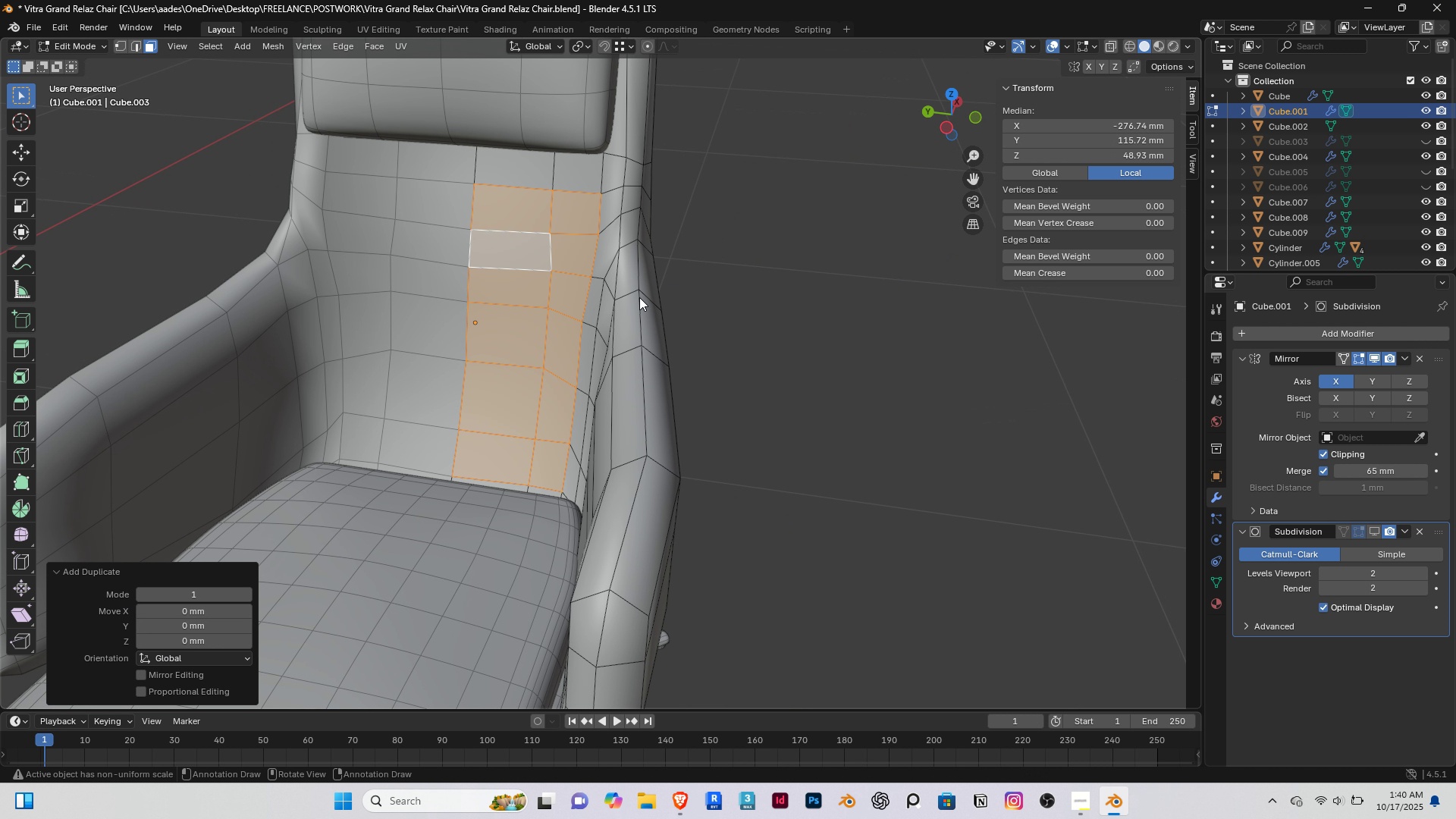 
key(P)
 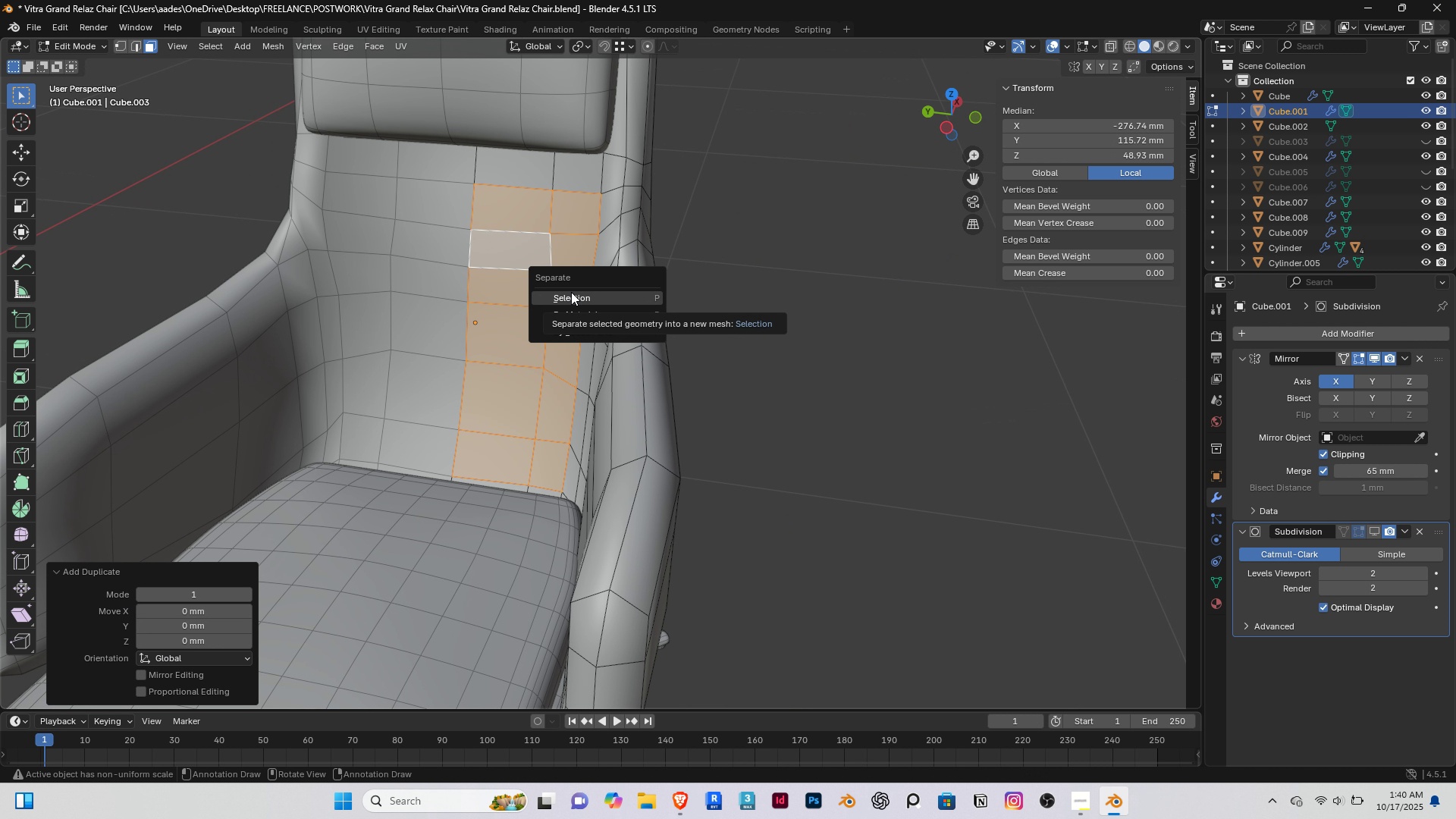 
left_click([571, 292])
 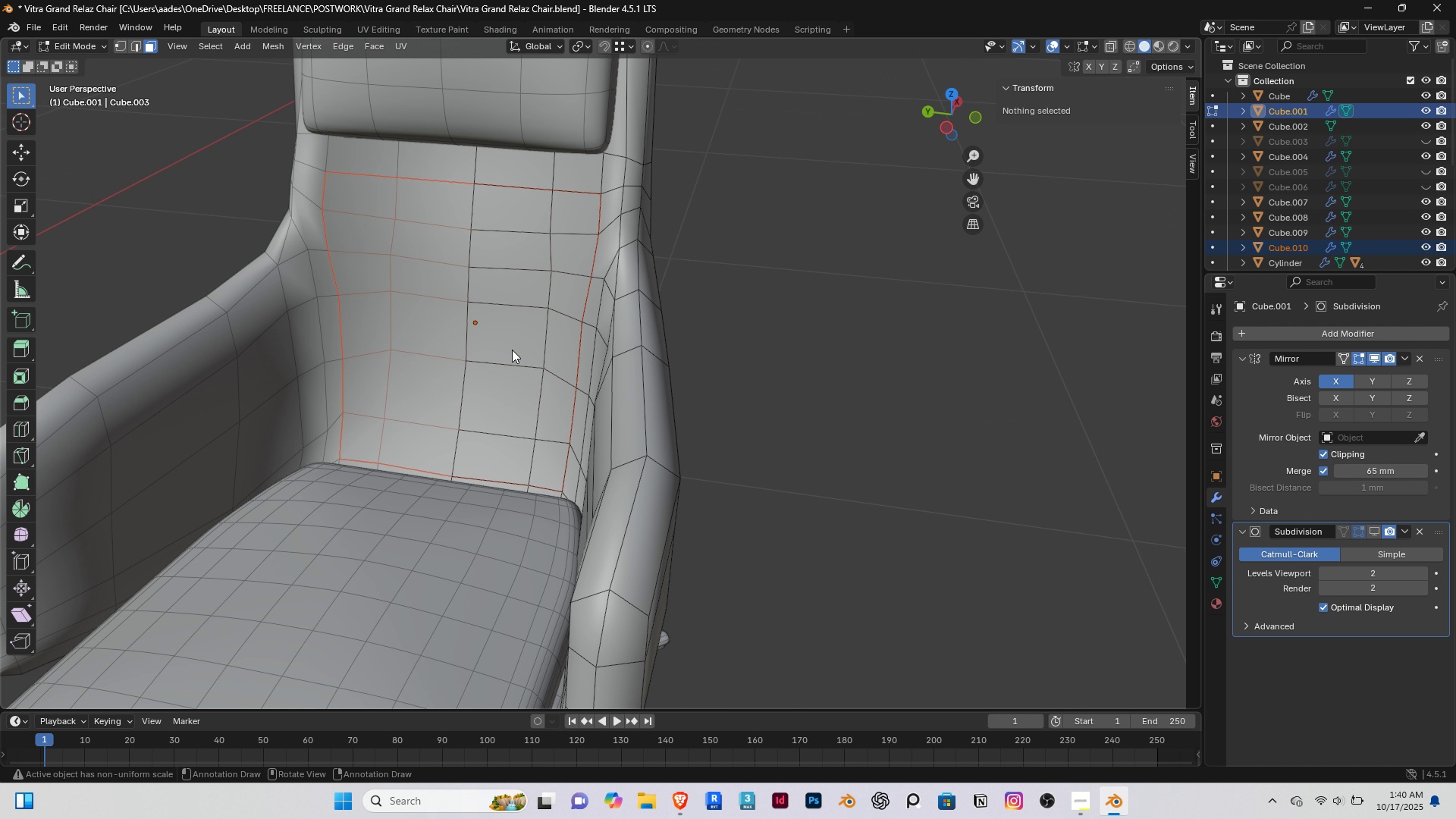 
key(Tab)
 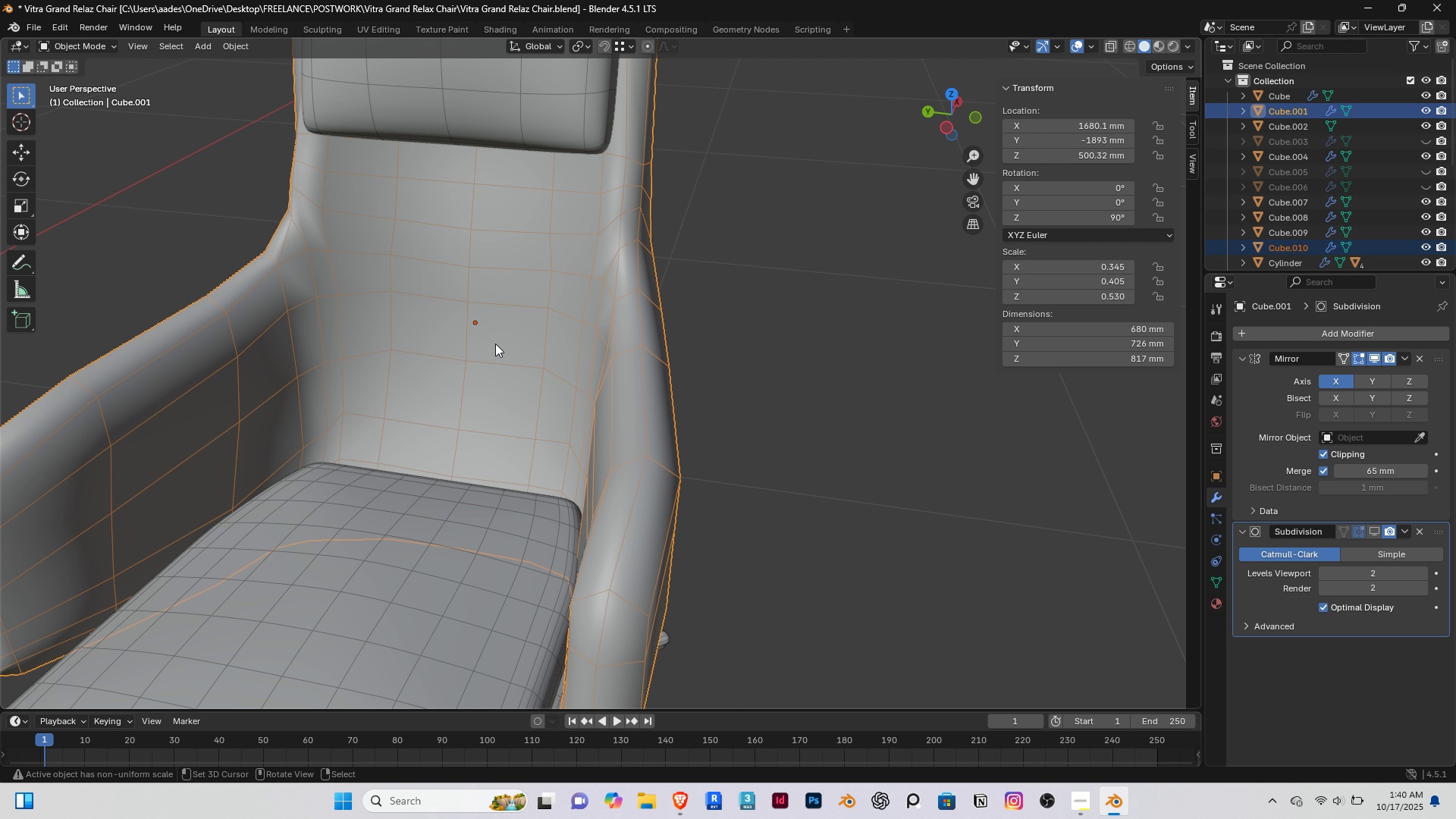 
right_click([494, 342])
 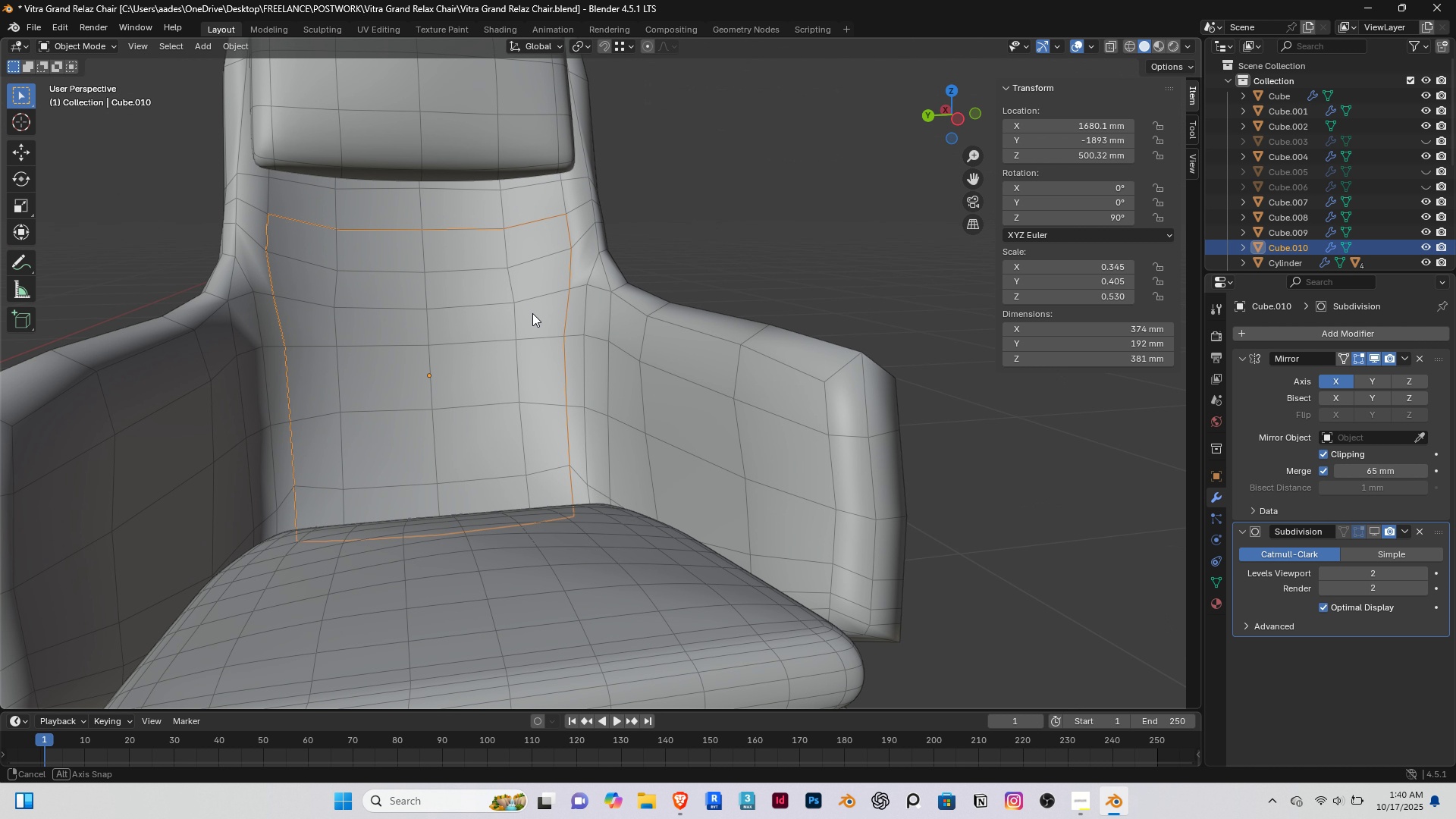 
key(Tab)
 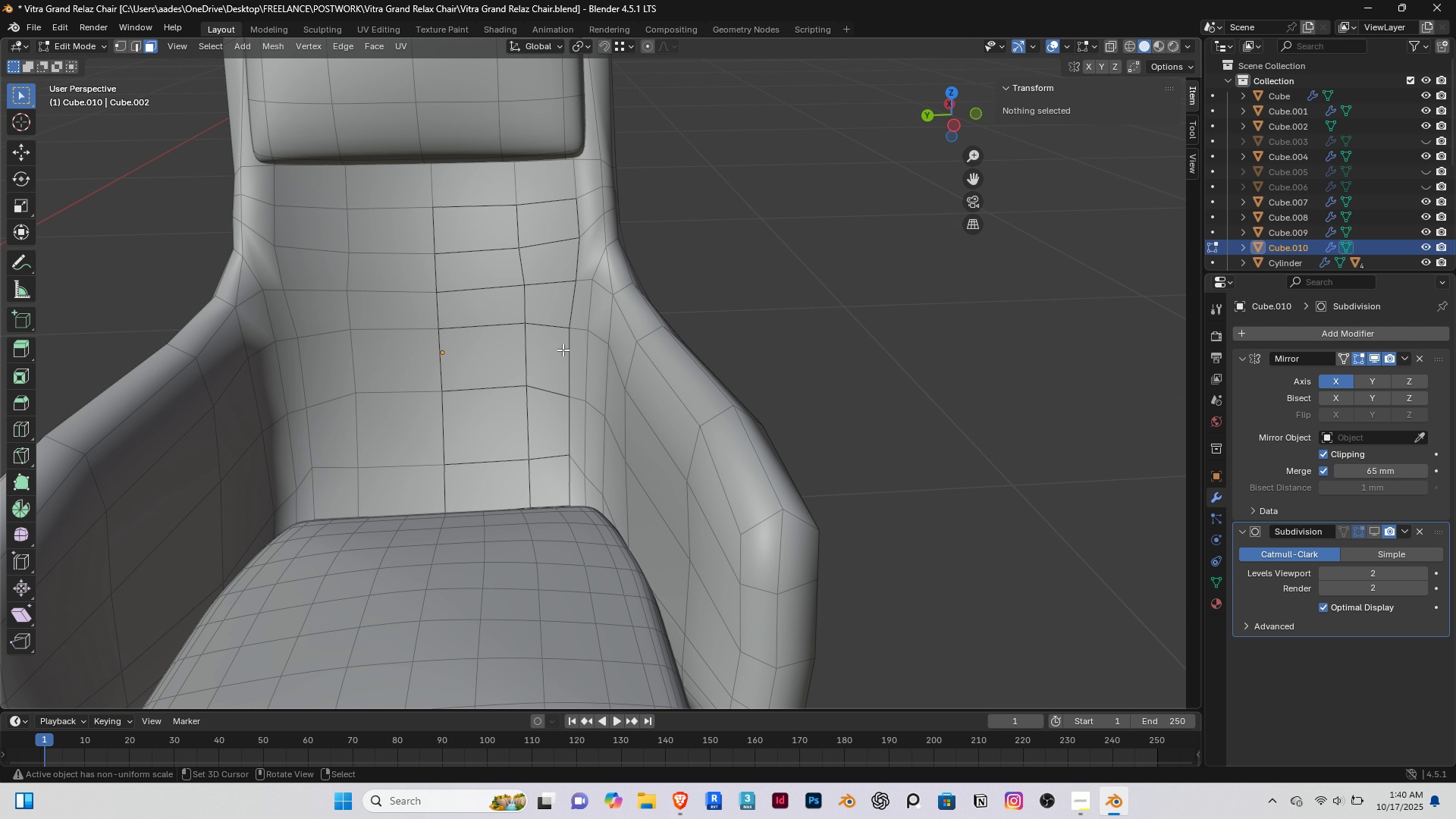 
right_click([560, 358])
 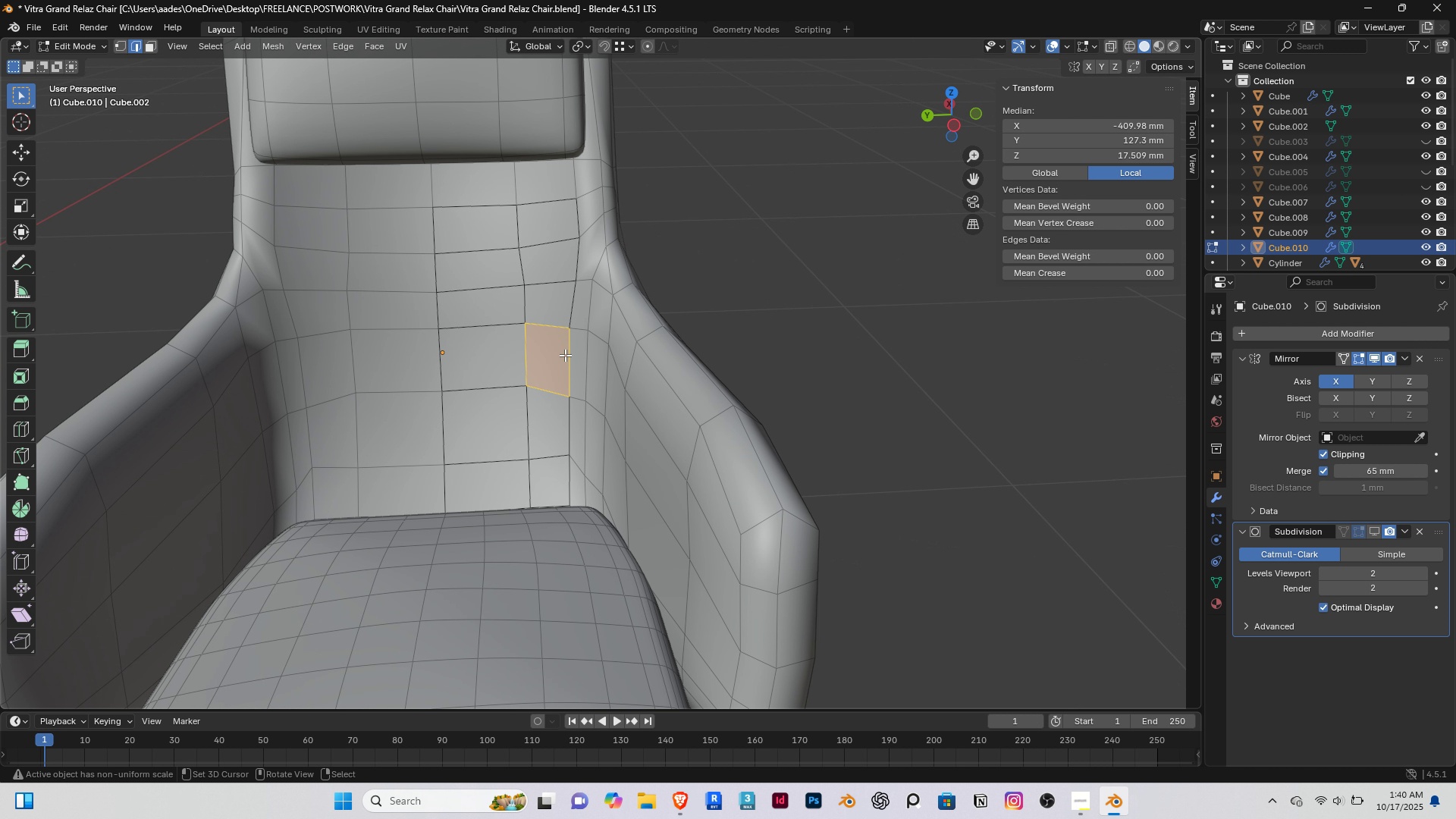 
key(2)
 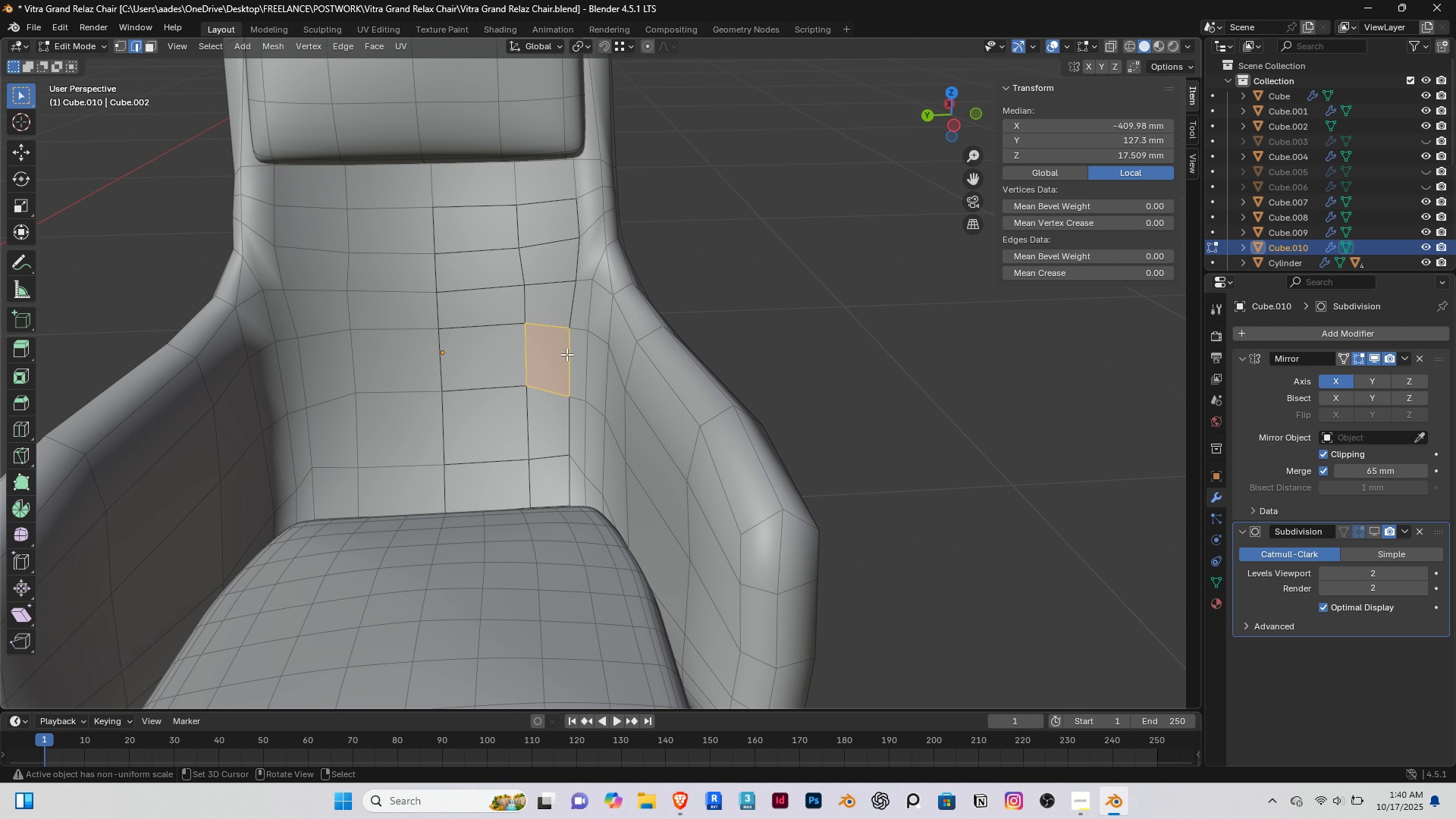 
right_click([566, 354])
 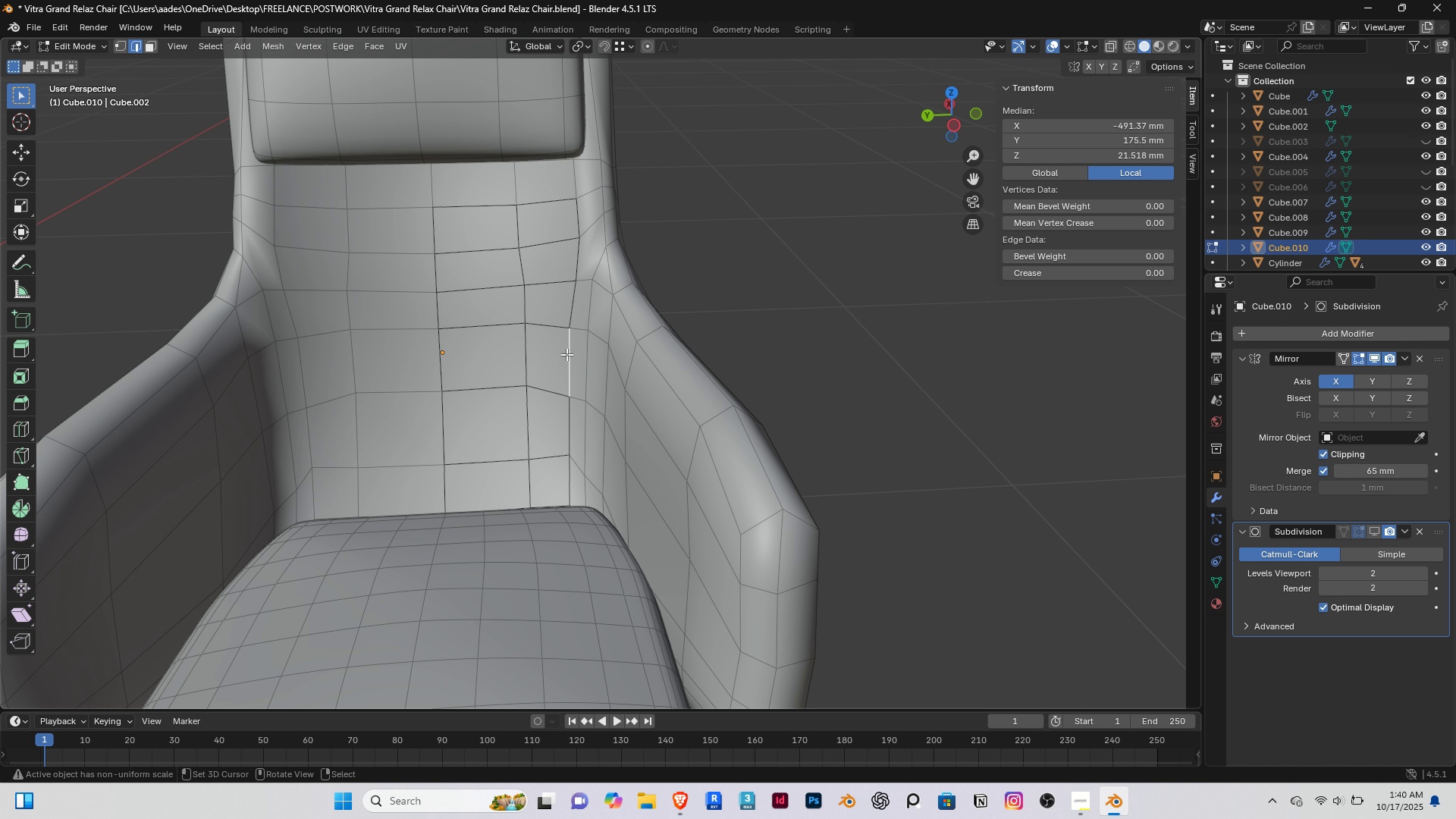 
hold_key(key=AltRight, duration=0.76)
right_click([566, 354])
 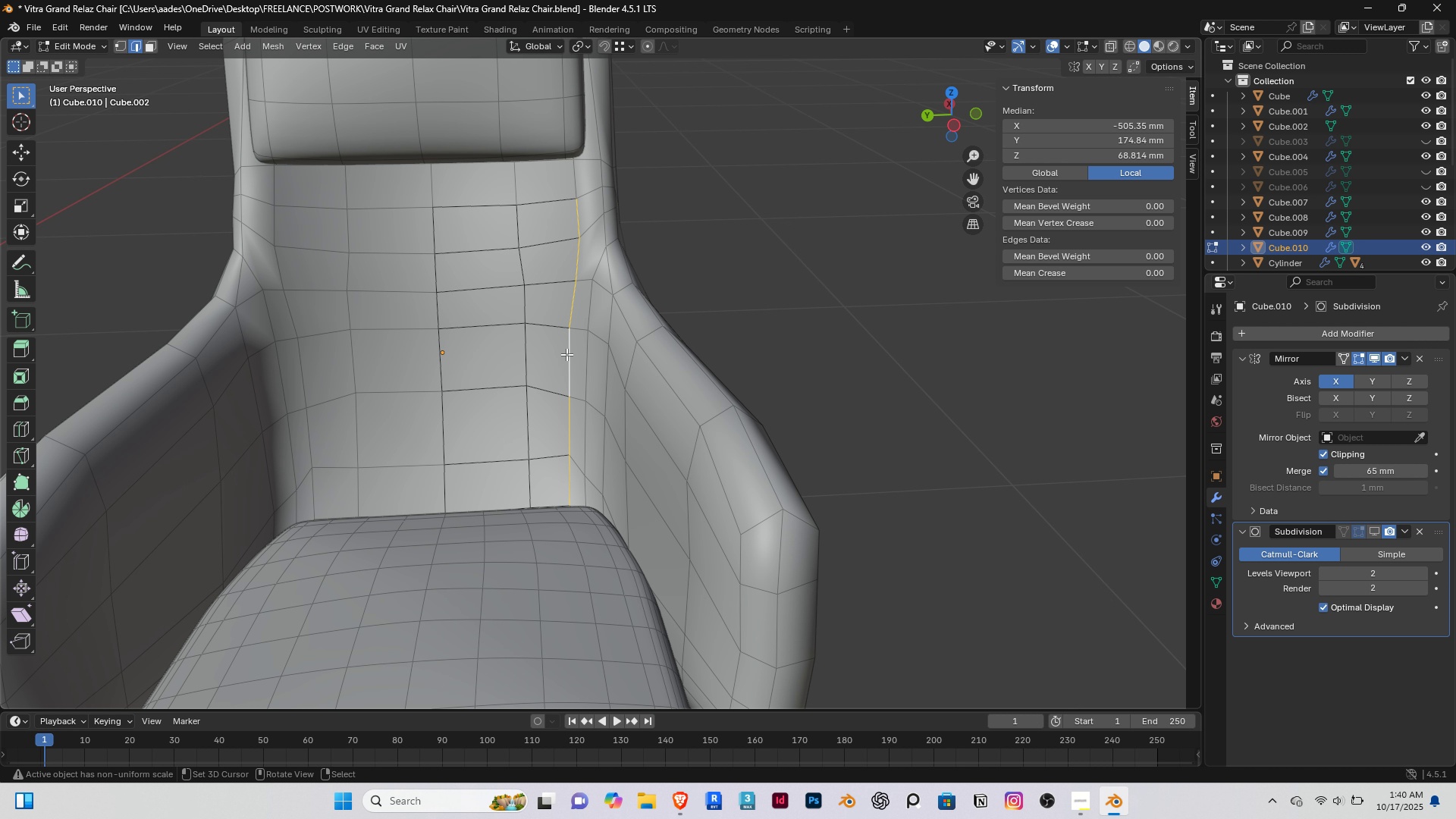 
type(sy0)
 